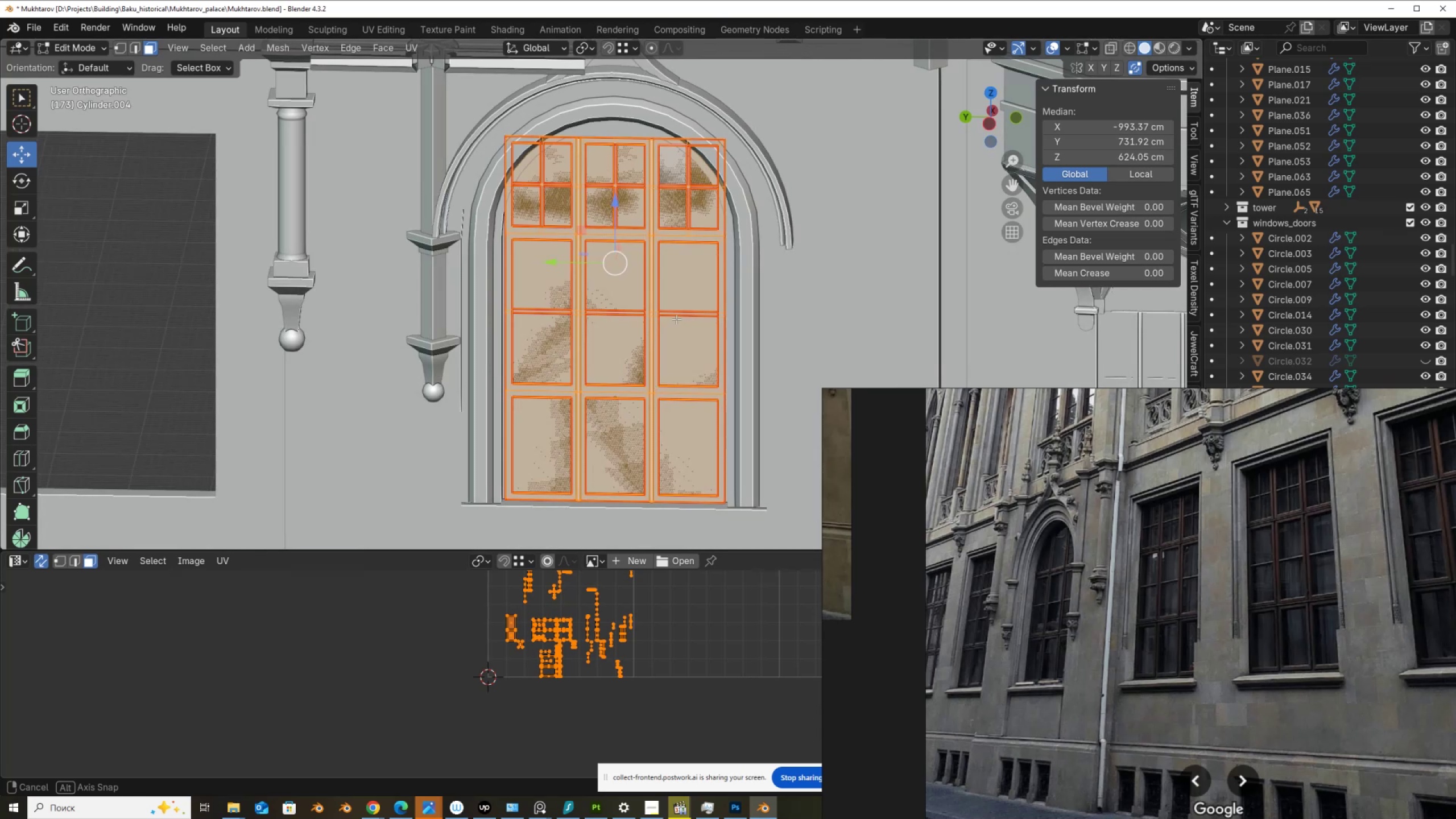 
key(Alt+AltLeft)
 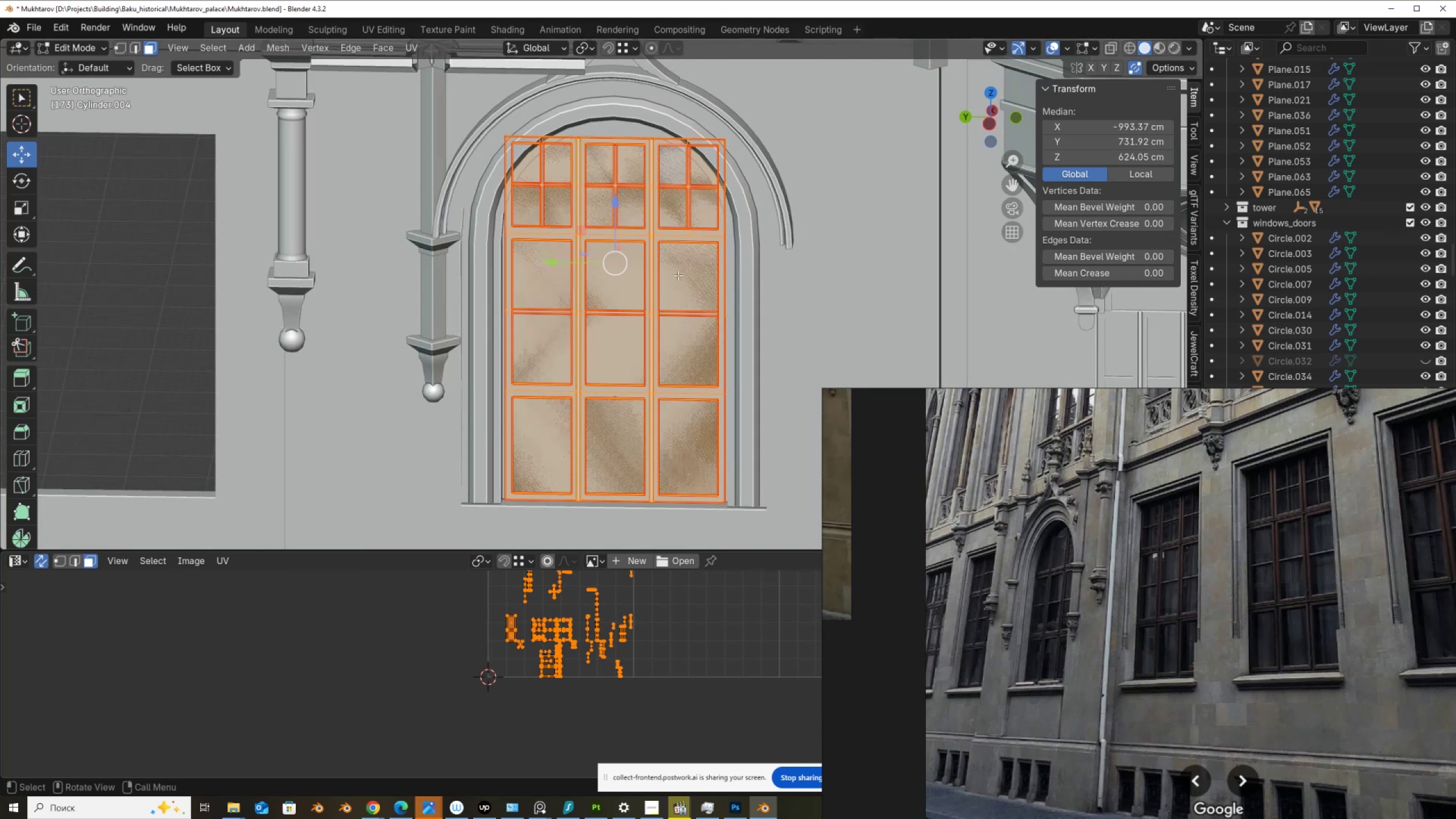 
key(Alt+Z)
 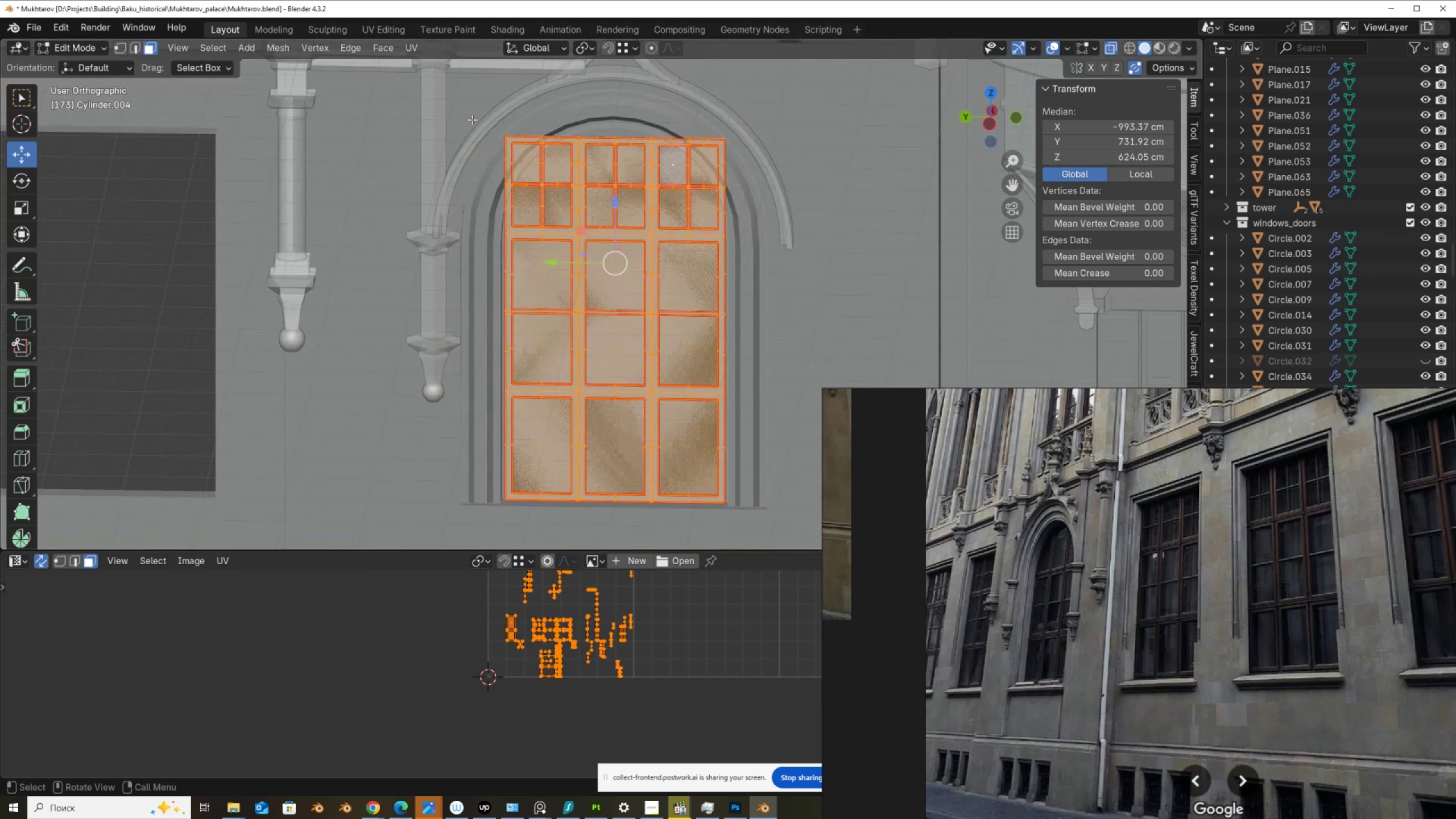 
left_click_drag(start_coordinate=[469, 109], to_coordinate=[755, 237])
 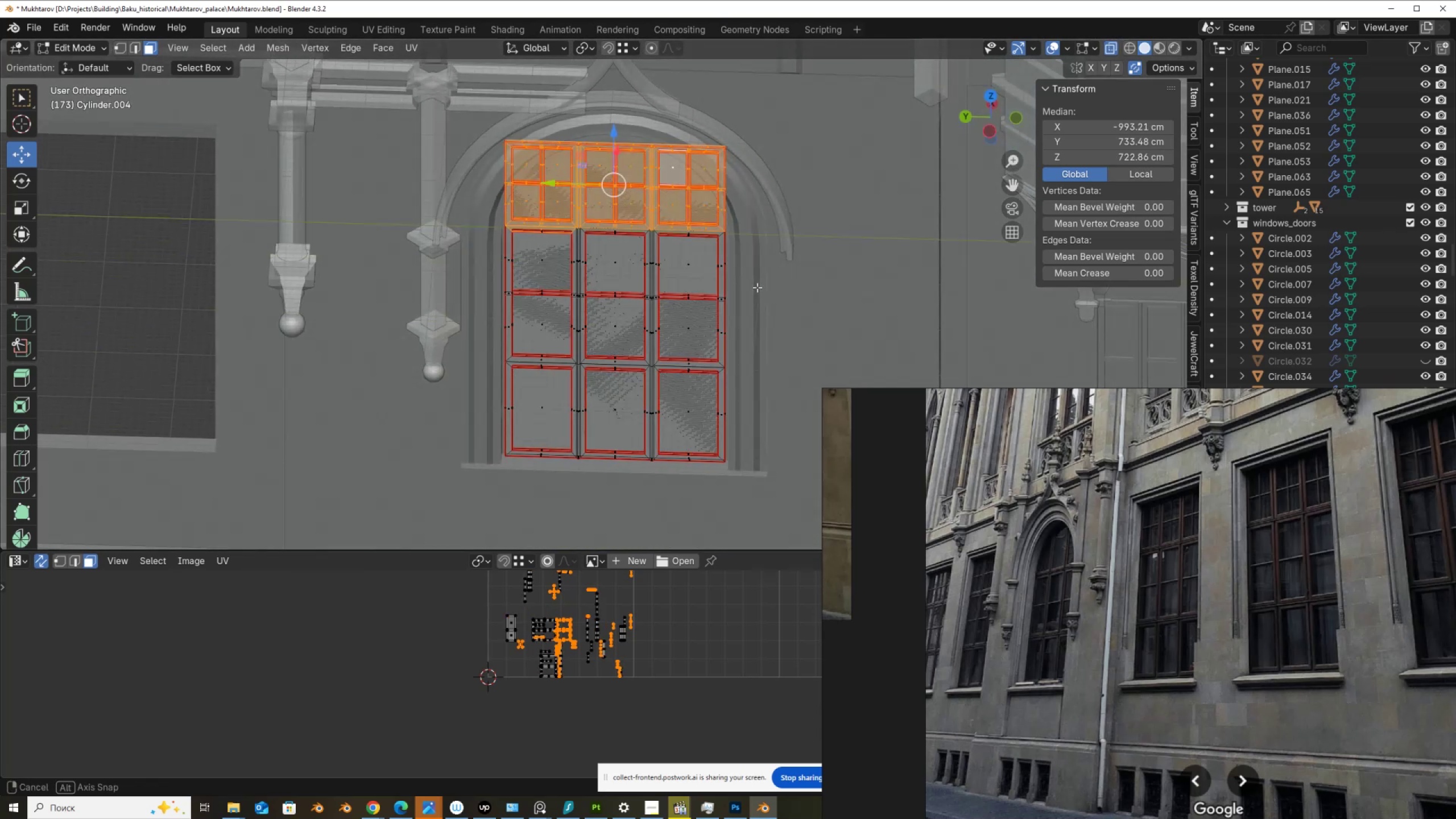 
scroll: coordinate [757, 288], scroll_direction: up, amount: 6.0
 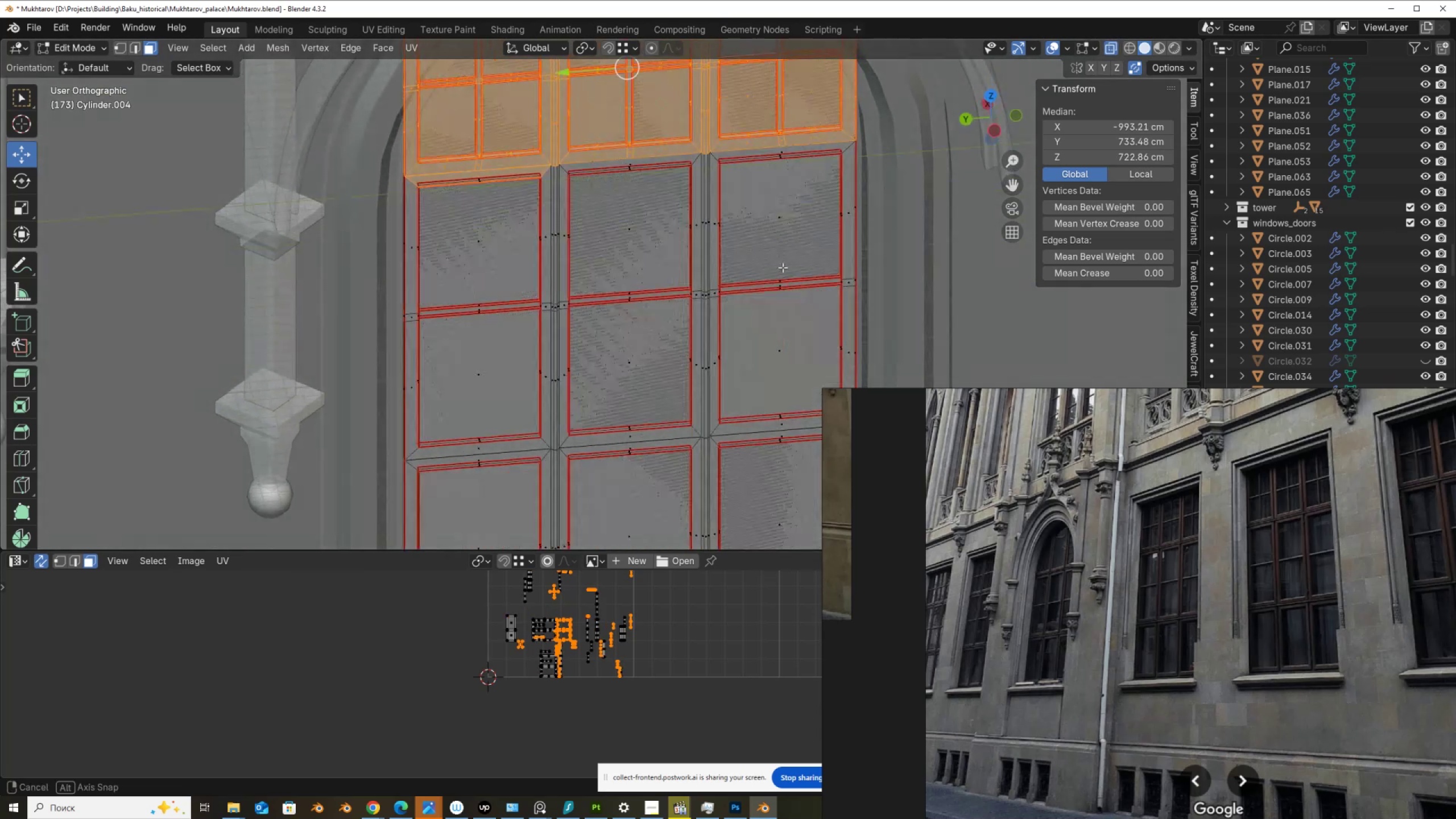 
scroll: coordinate [783, 268], scroll_direction: down, amount: 2.0
 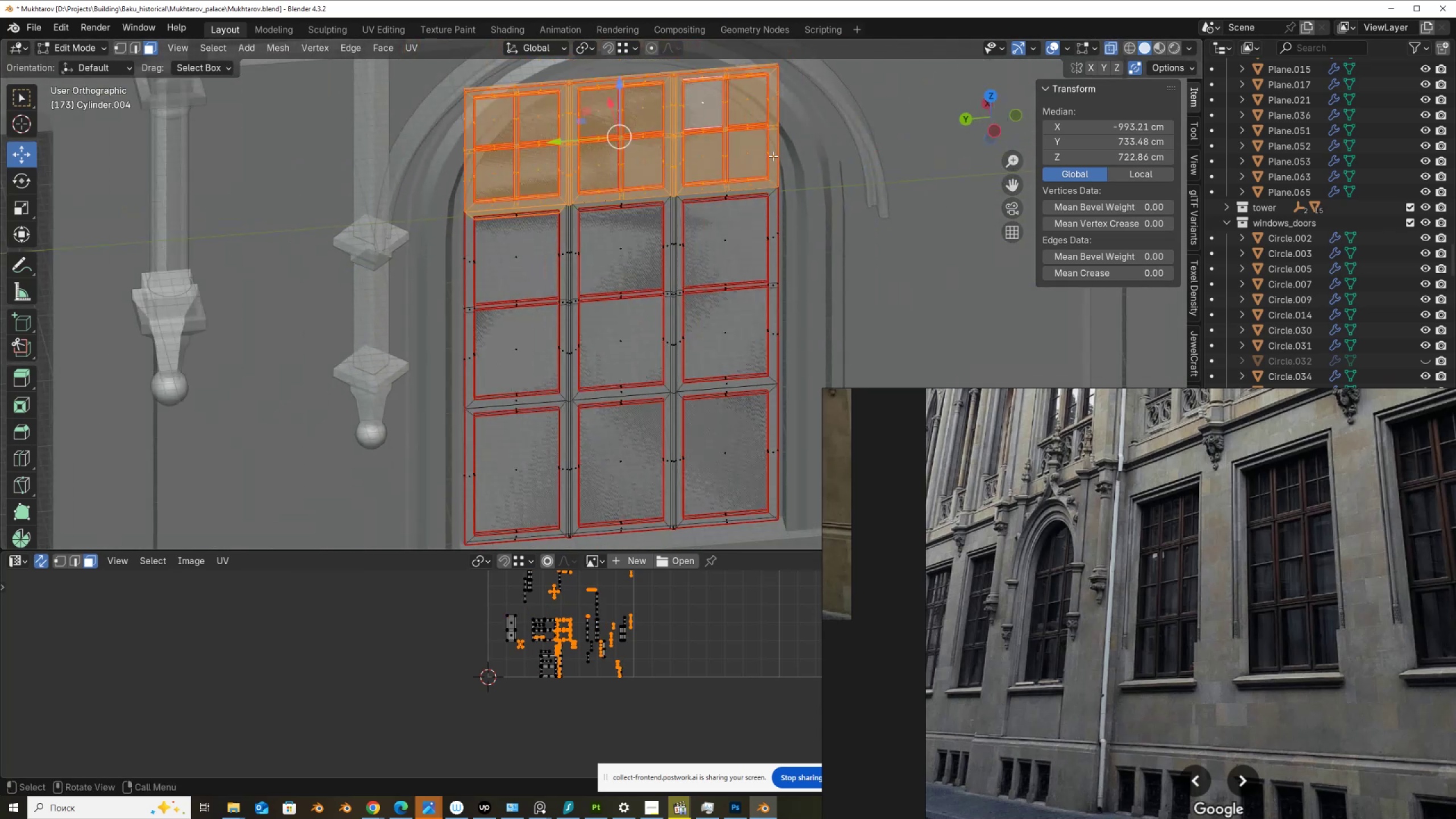 
left_click([773, 156])
 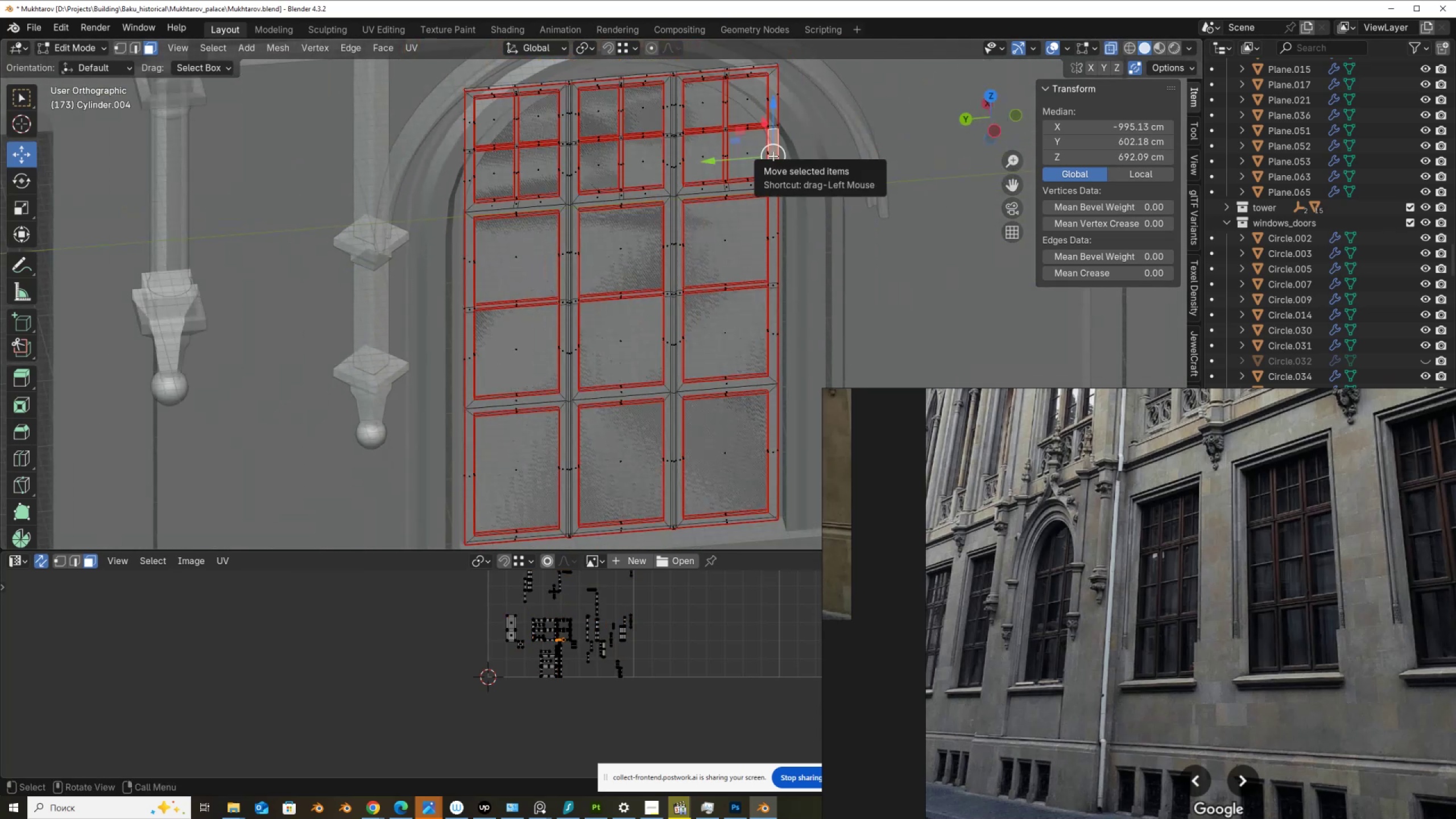 
type(lc)
 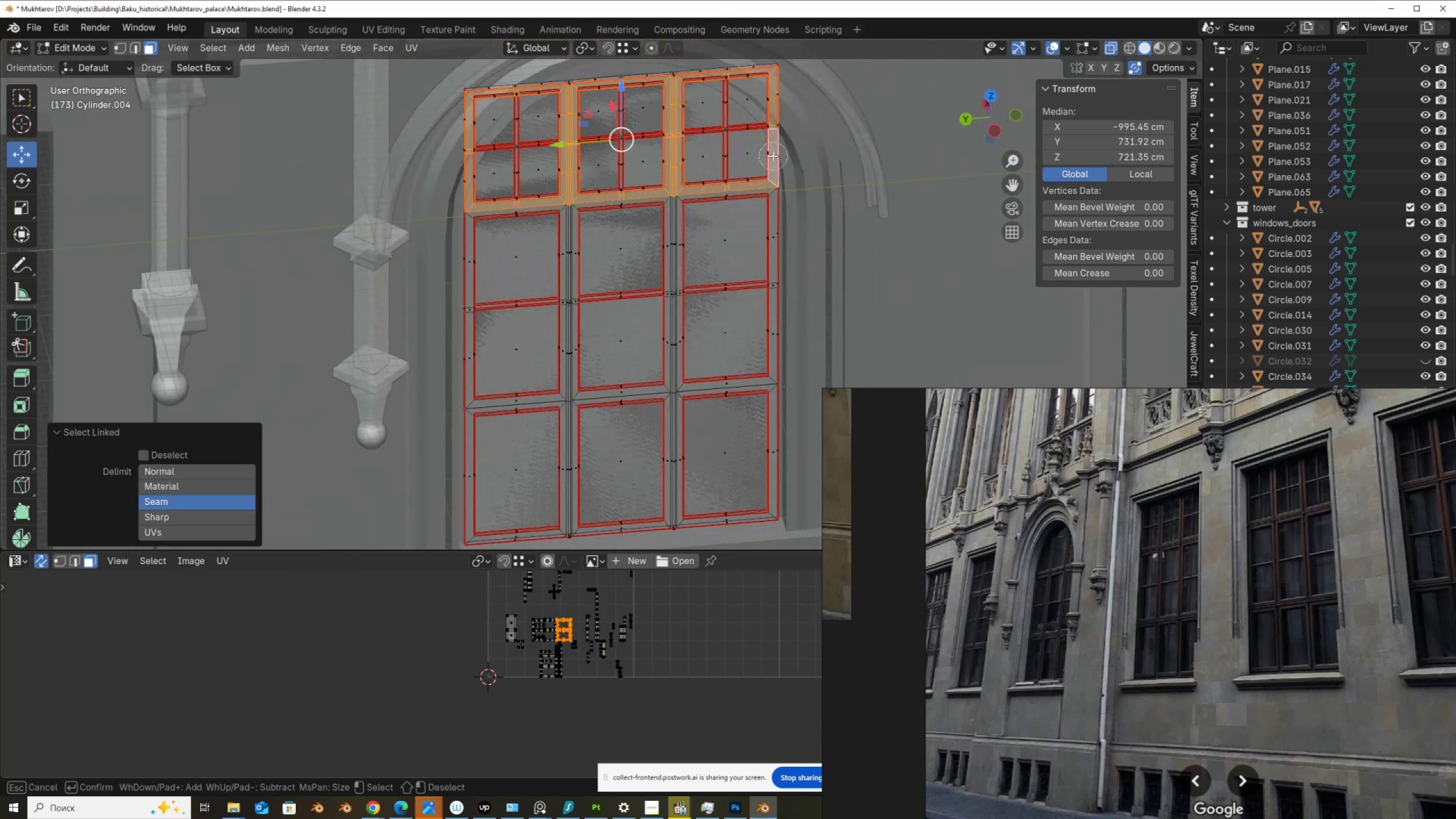 
right_click([773, 156])
 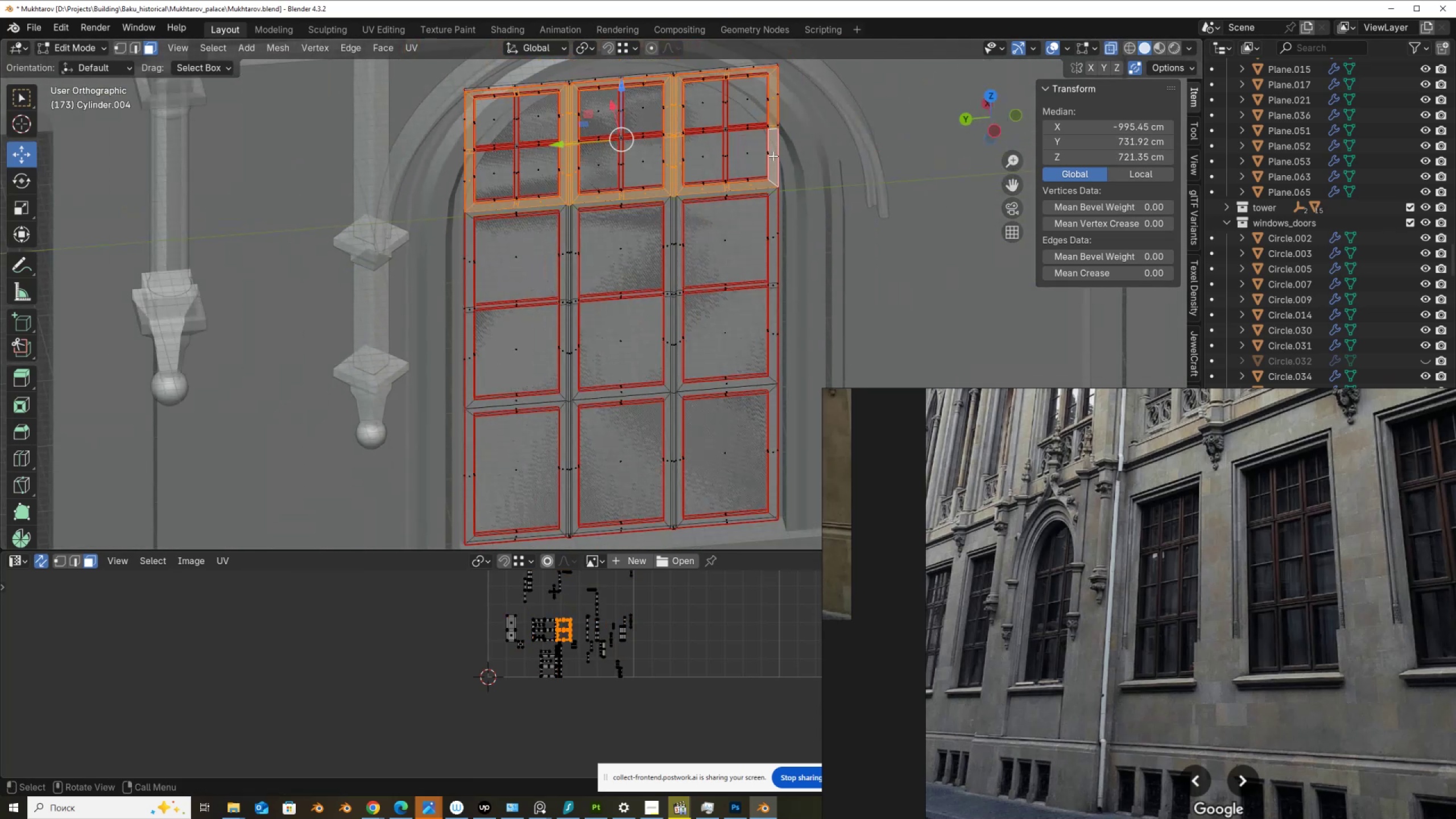 
key(X)
 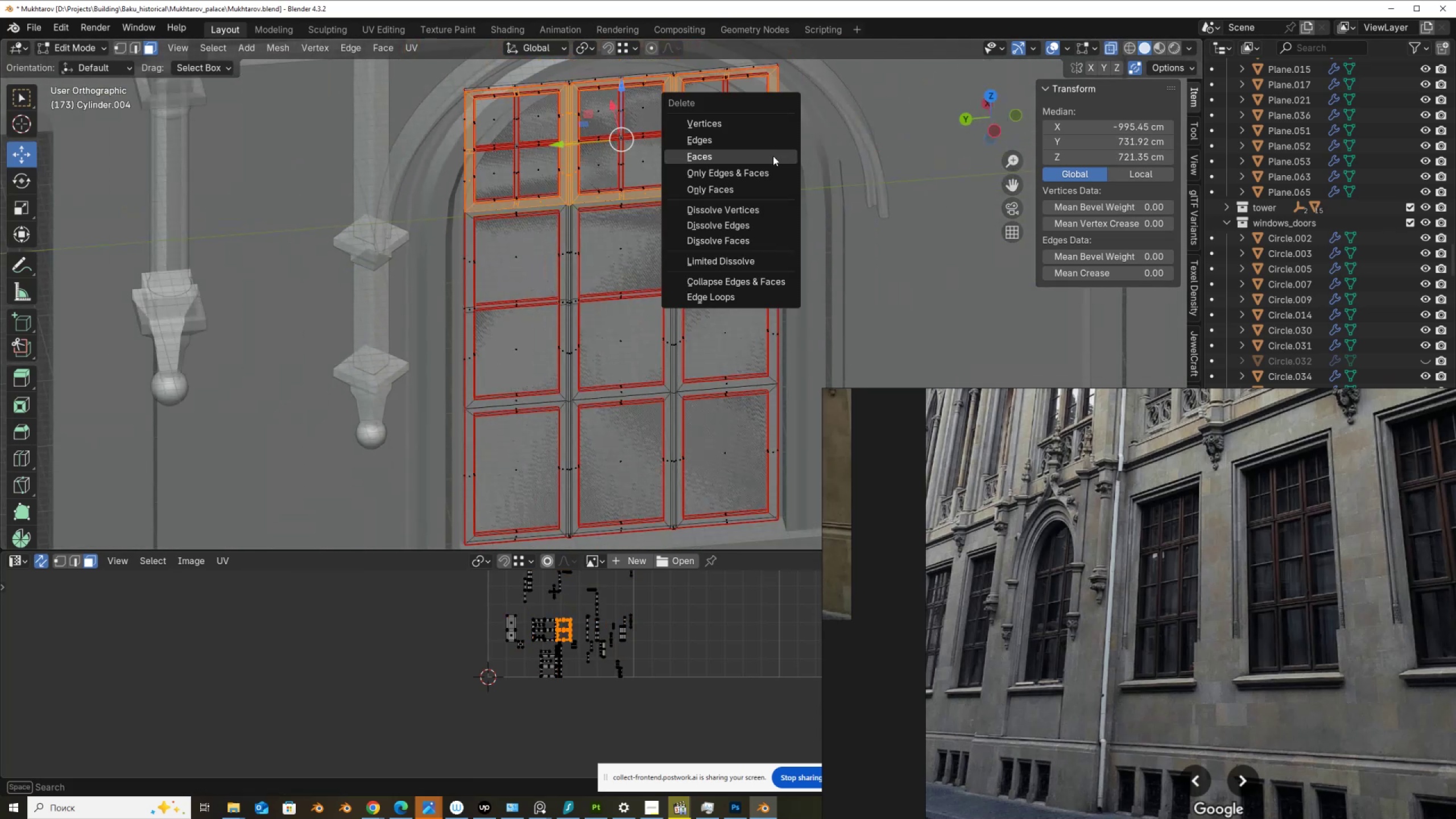 
left_click([773, 156])
 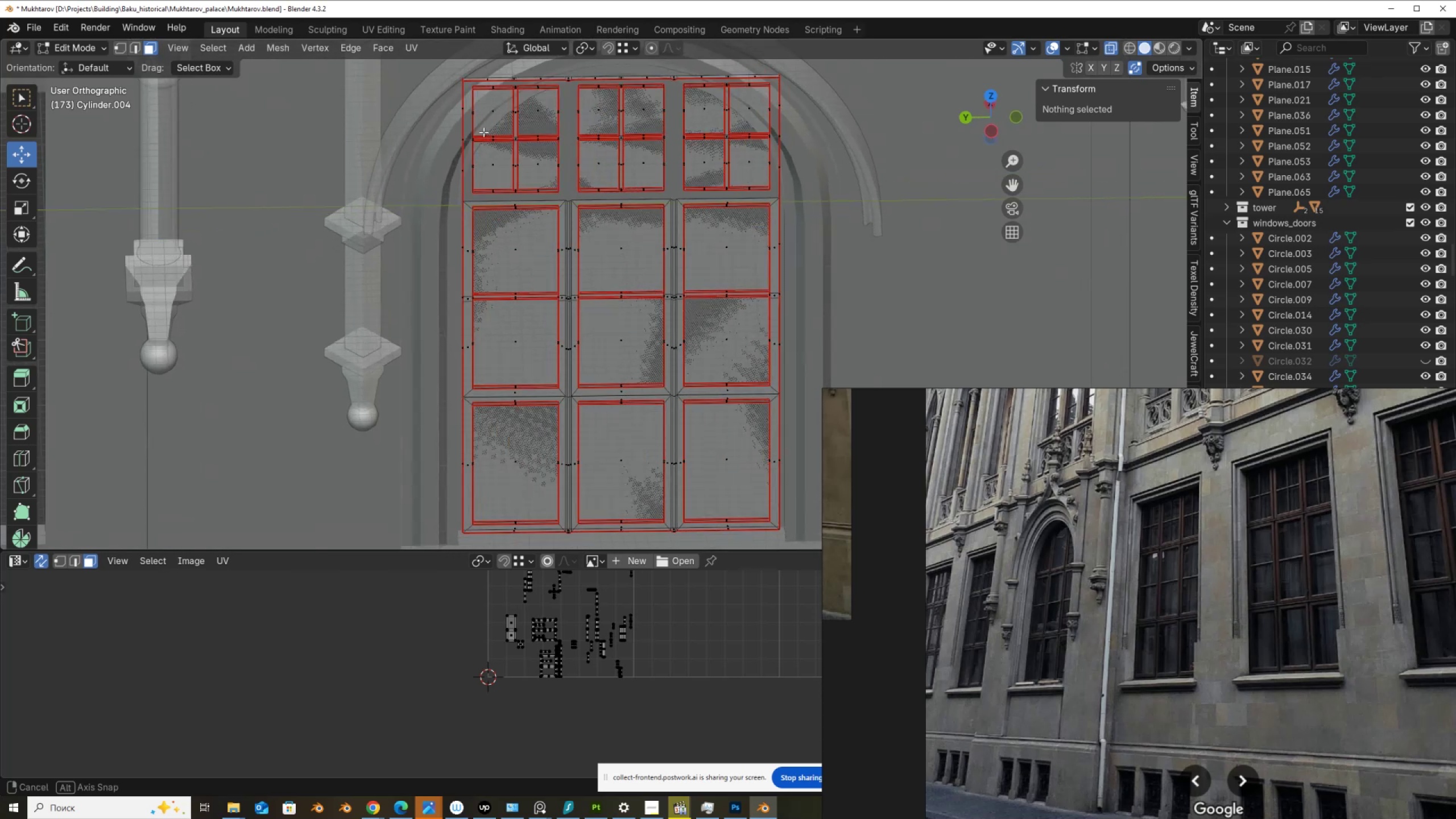 
scroll: coordinate [492, 138], scroll_direction: down, amount: 1.0
 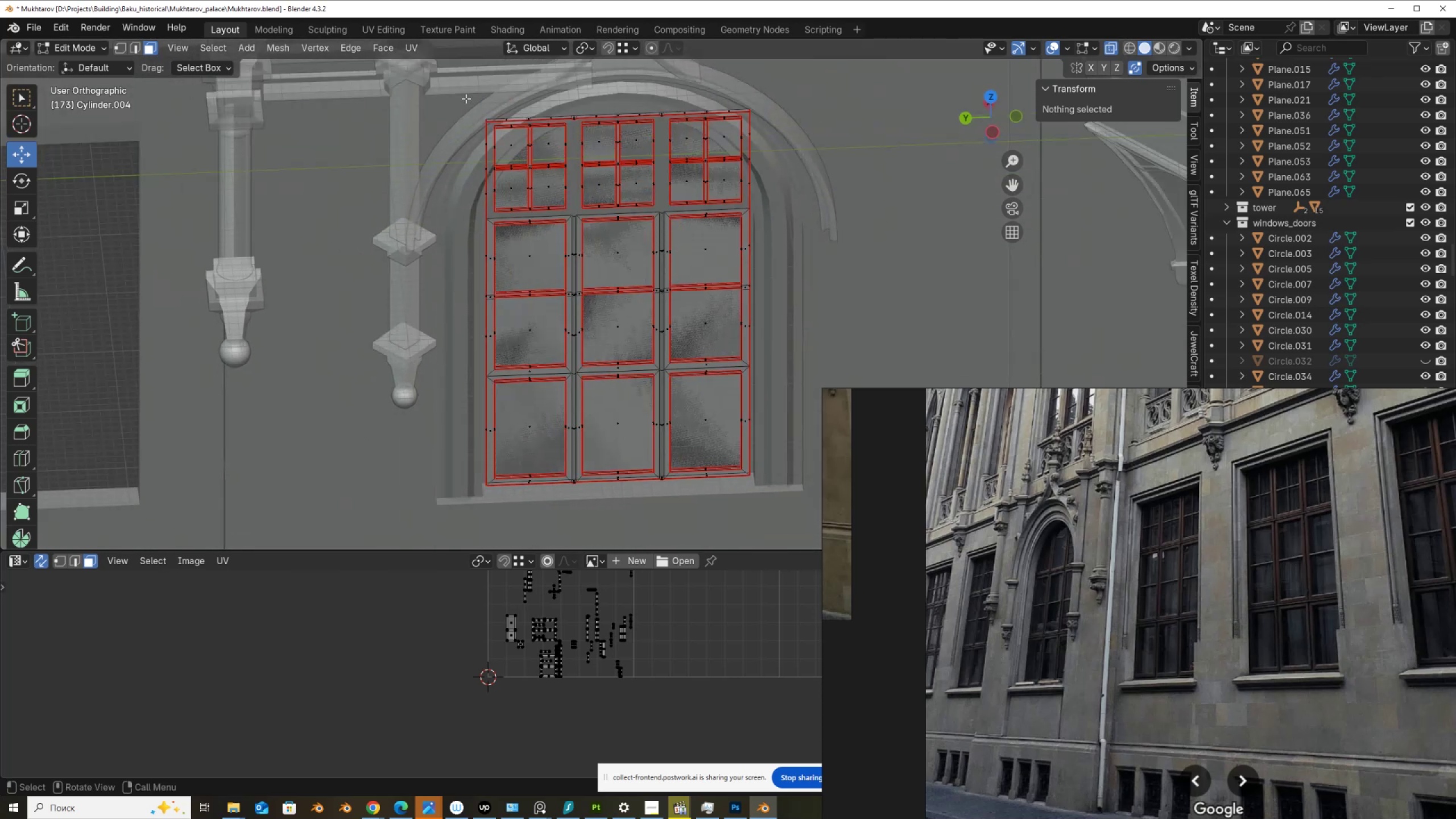 
left_click_drag(start_coordinate=[465, 97], to_coordinate=[800, 198])
 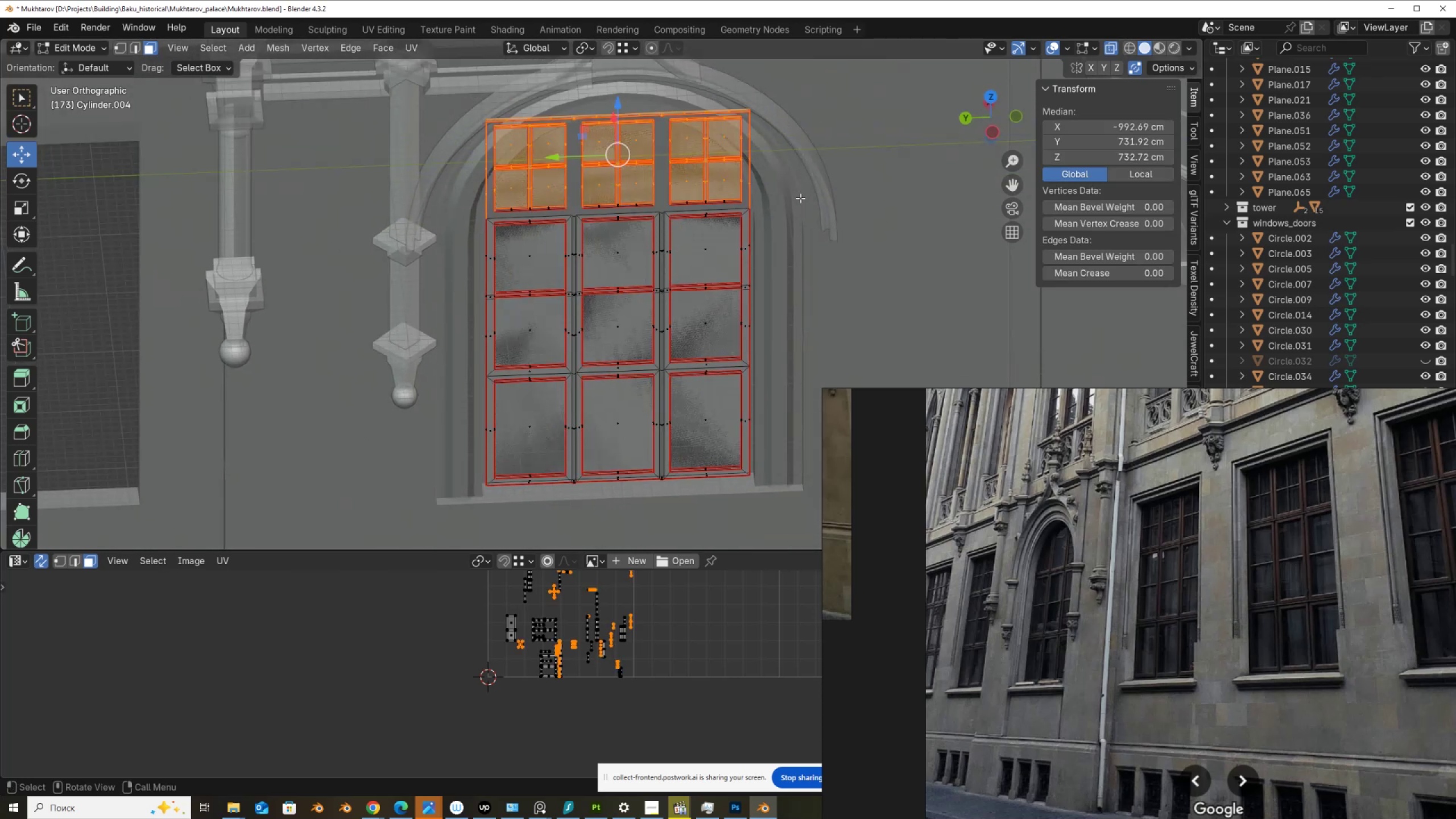 
key(Control+NumpadAdd)
 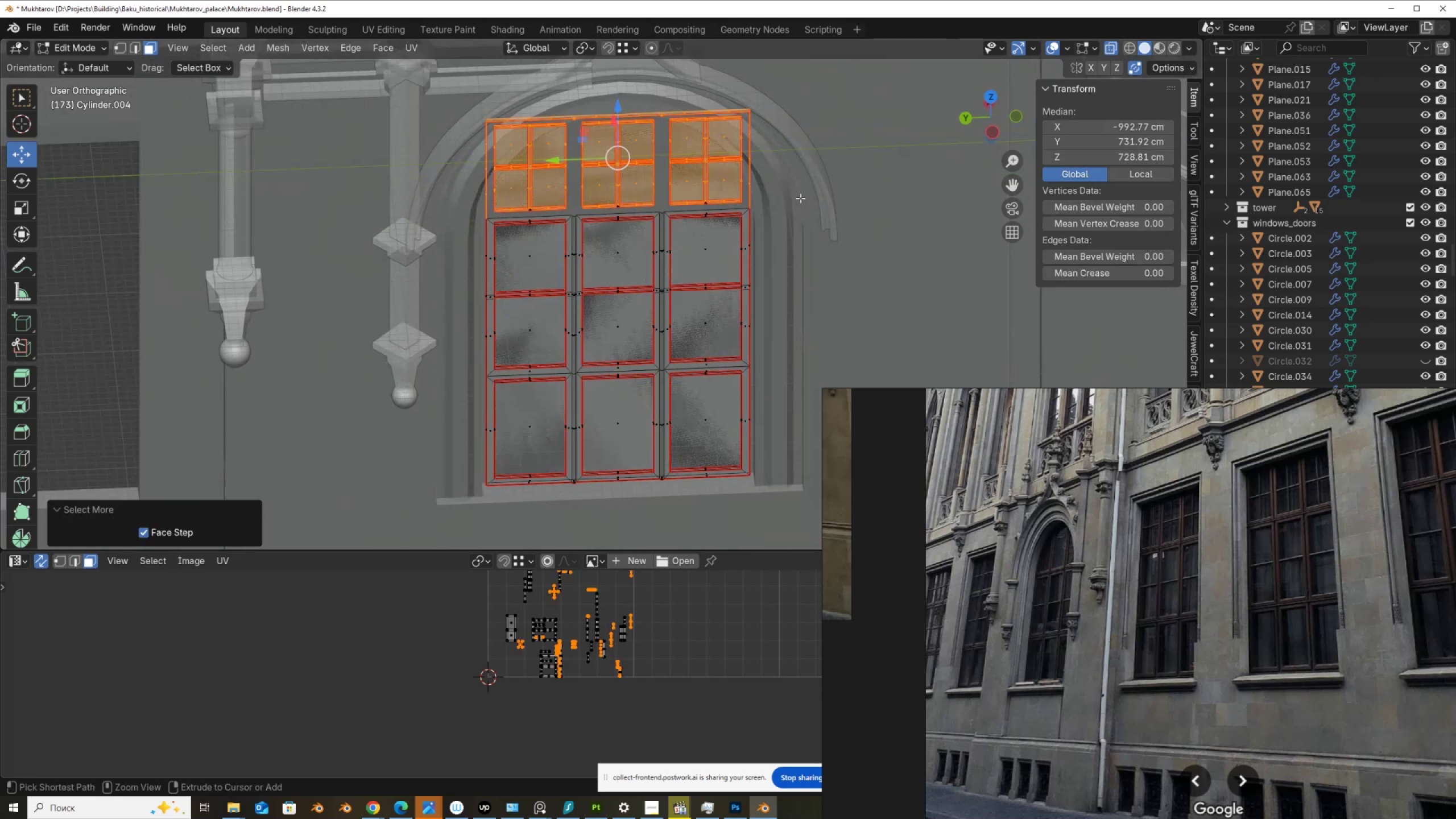 
key(Control+NumpadAdd)
 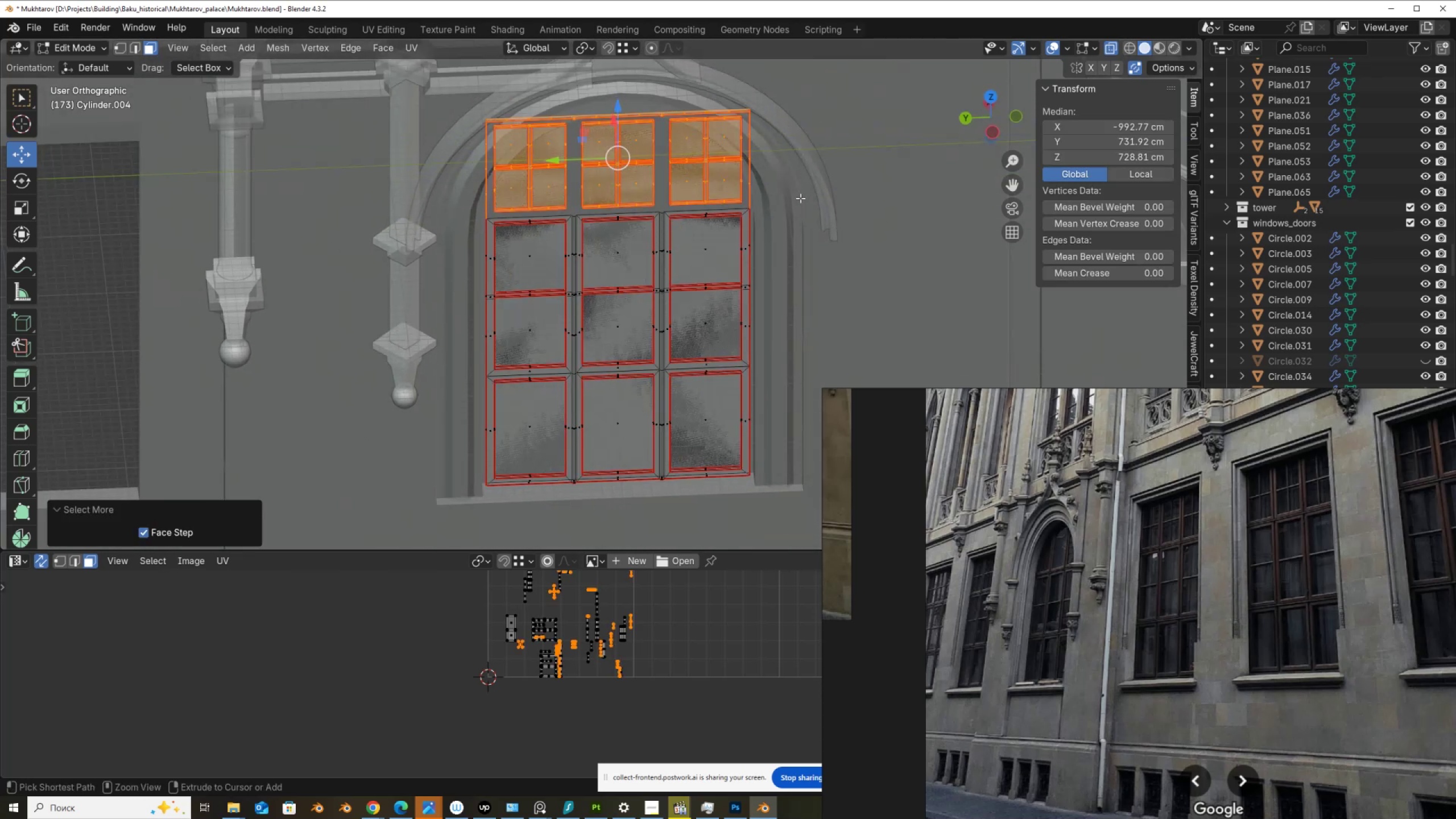 
key(Control+NumpadAdd)
 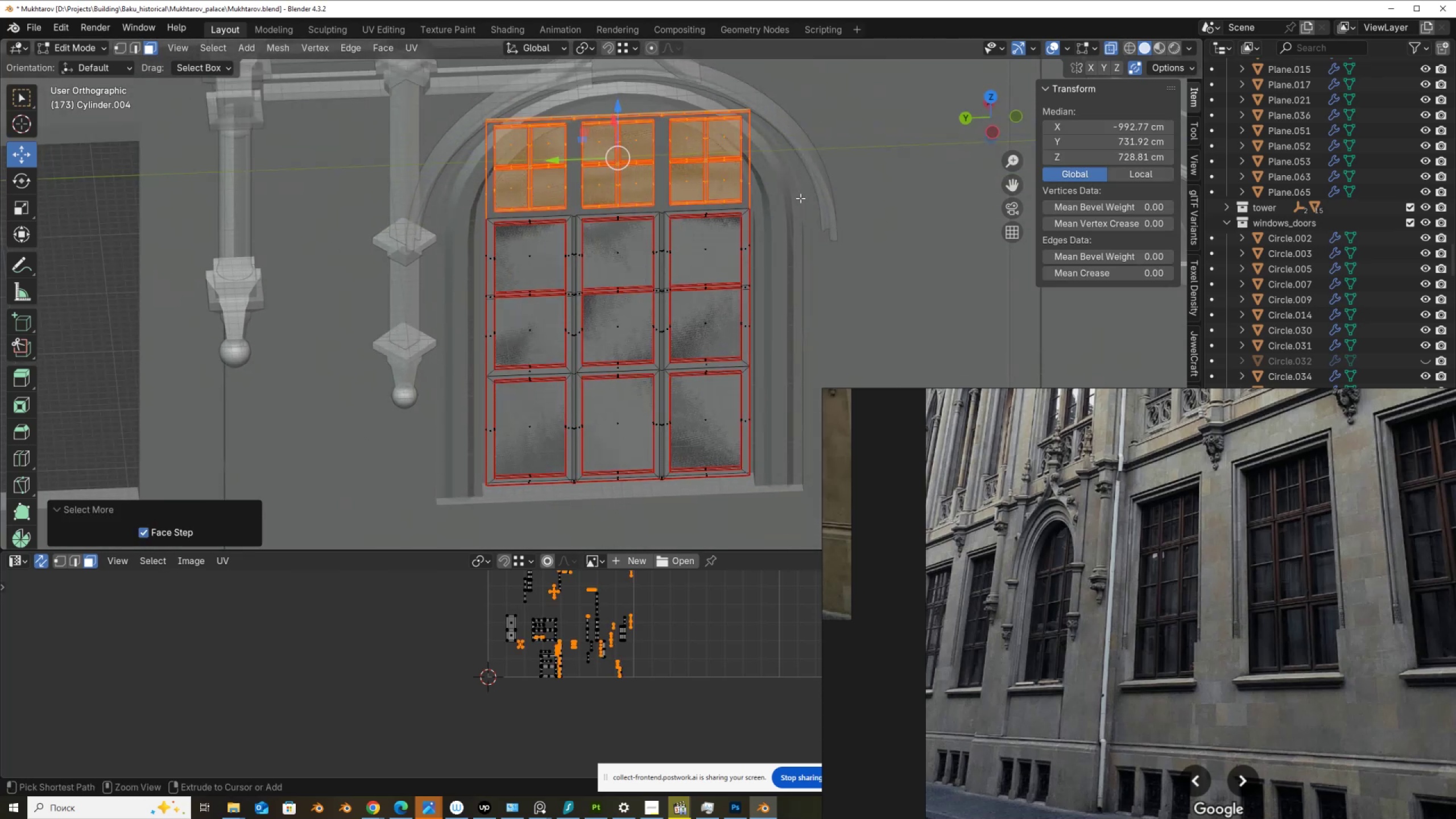 
key(Control+NumpadAdd)
 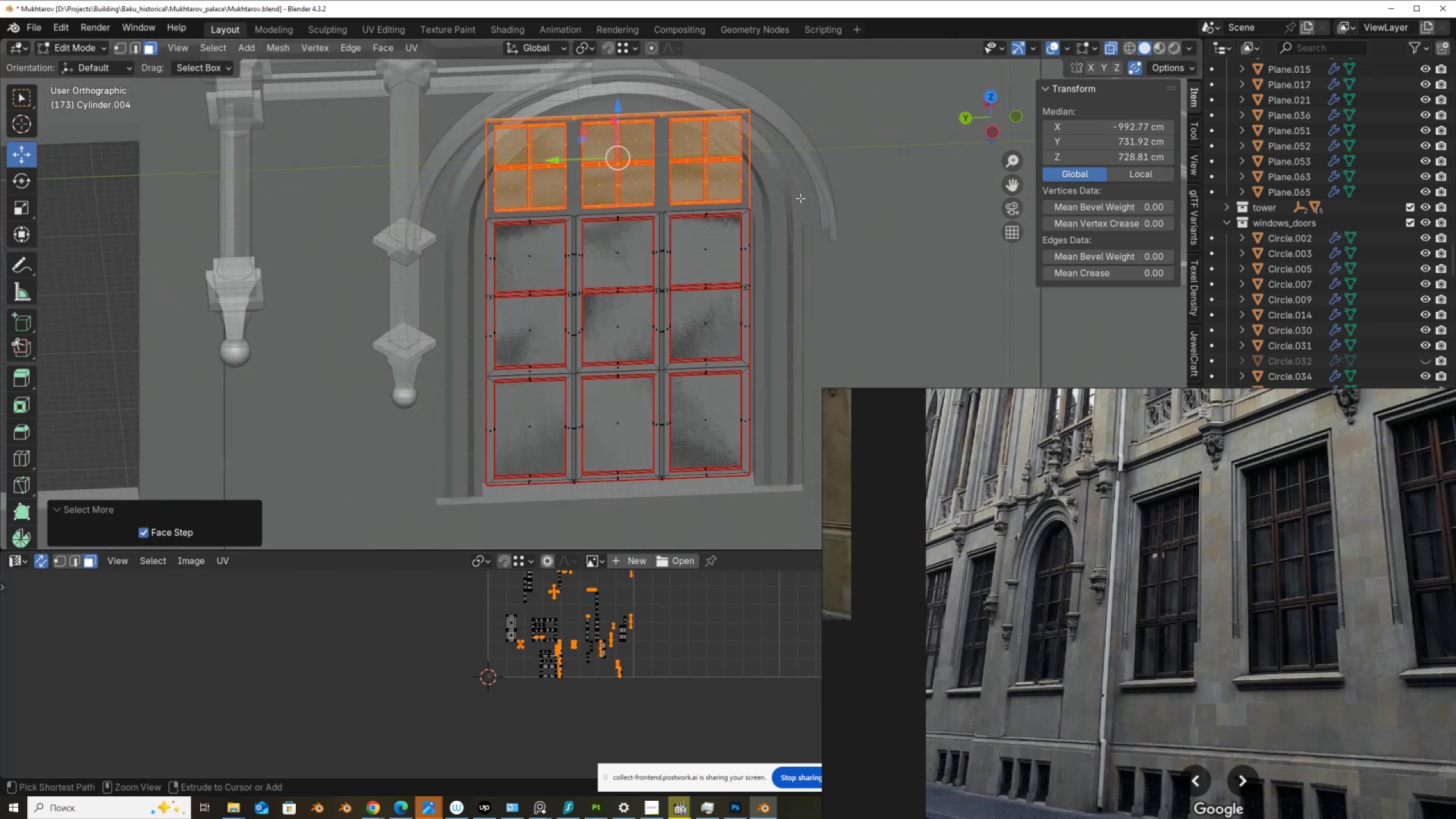 
key(Control+NumpadAdd)
 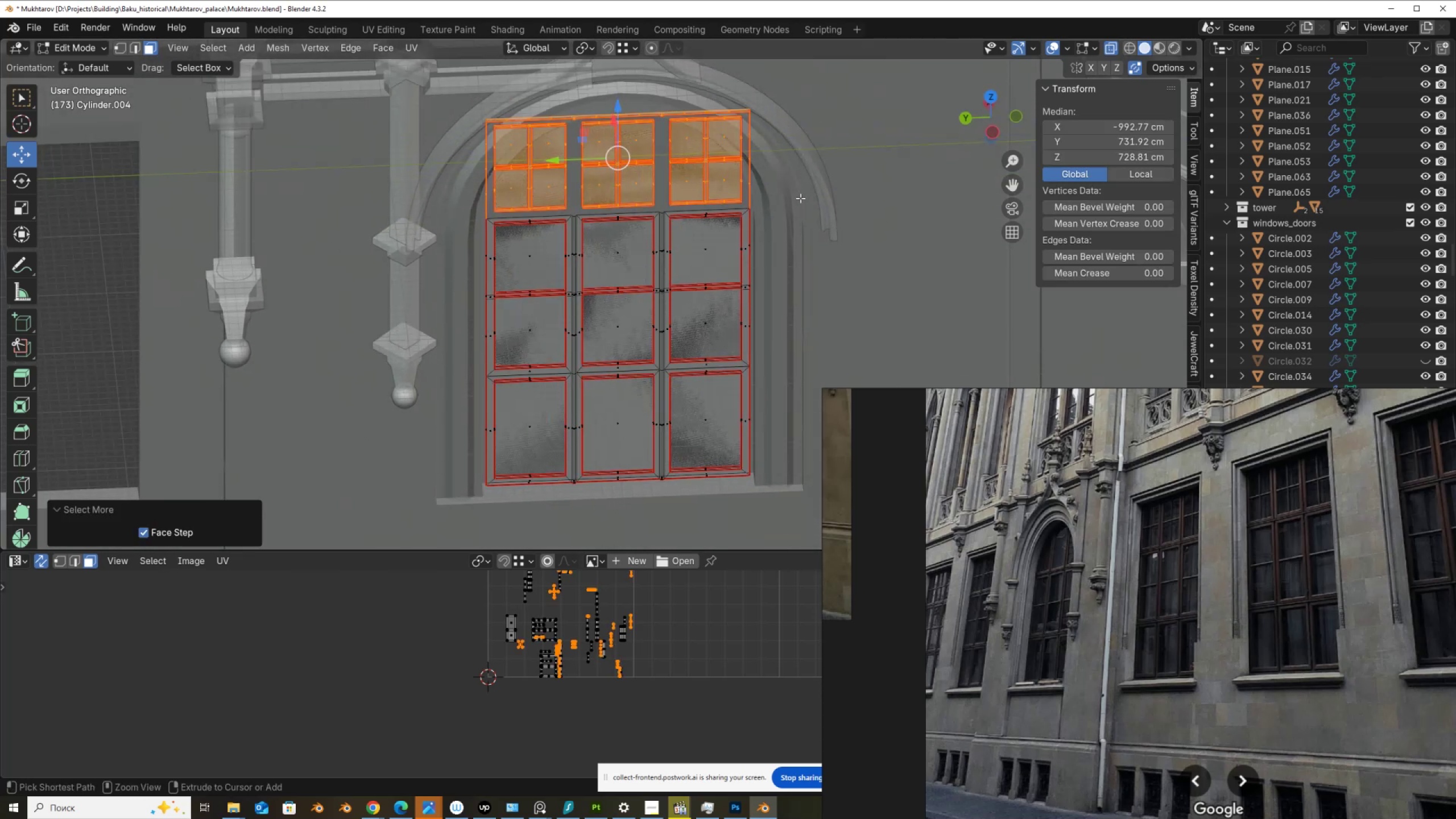 
key(Control+NumpadAdd)
 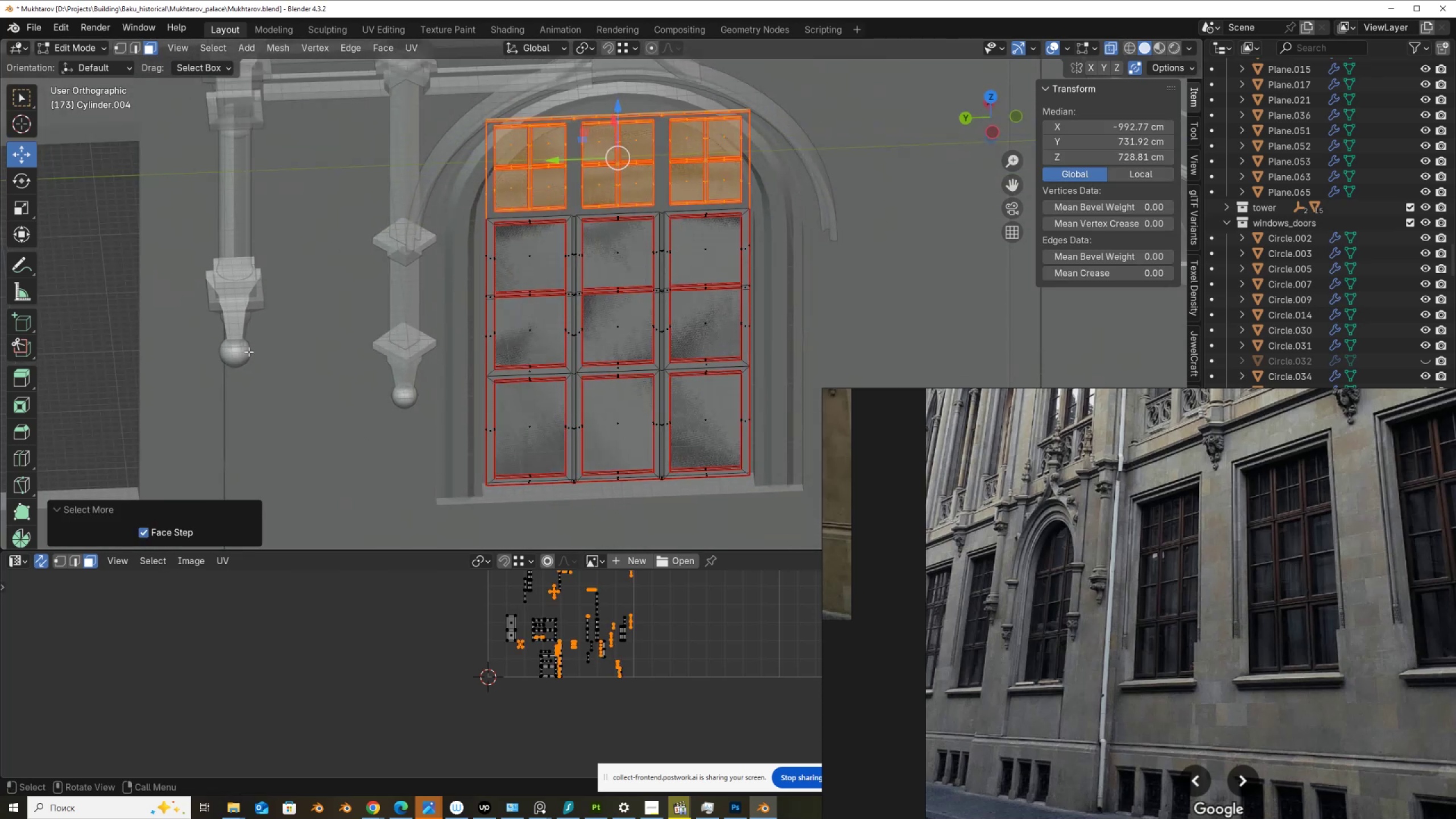 
key(X)
 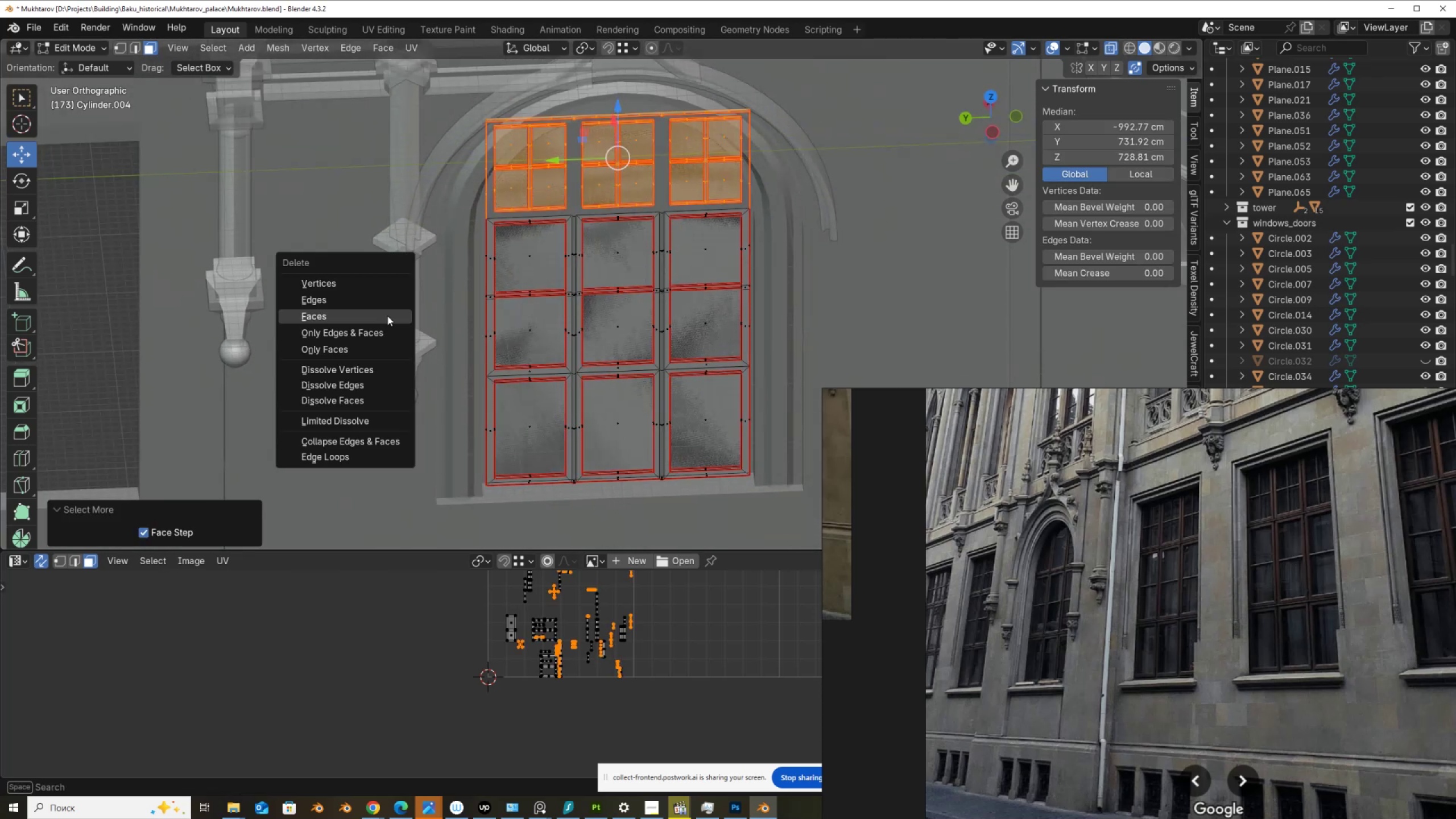 
left_click([387, 316])
 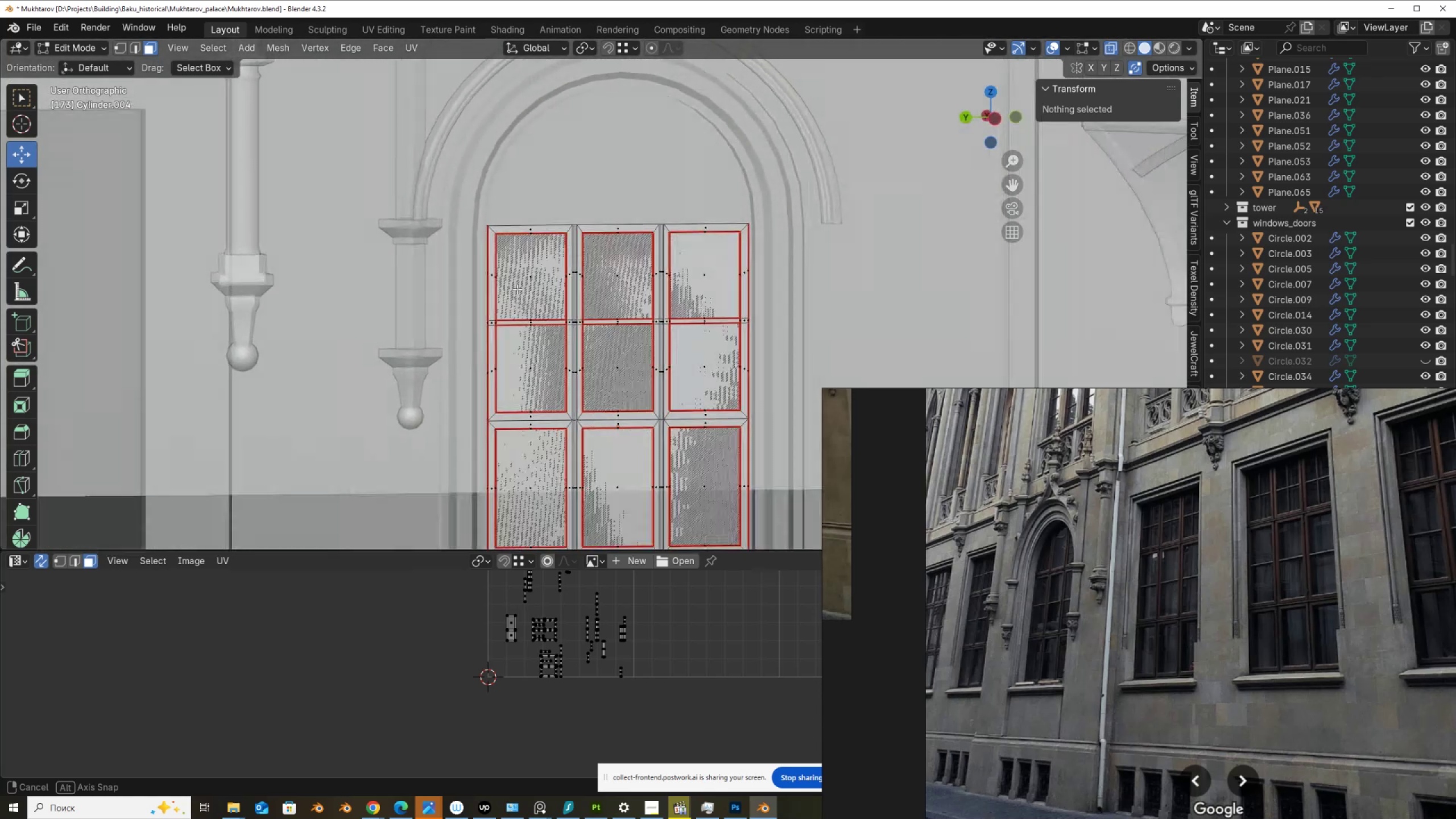 
wait(7.47)
 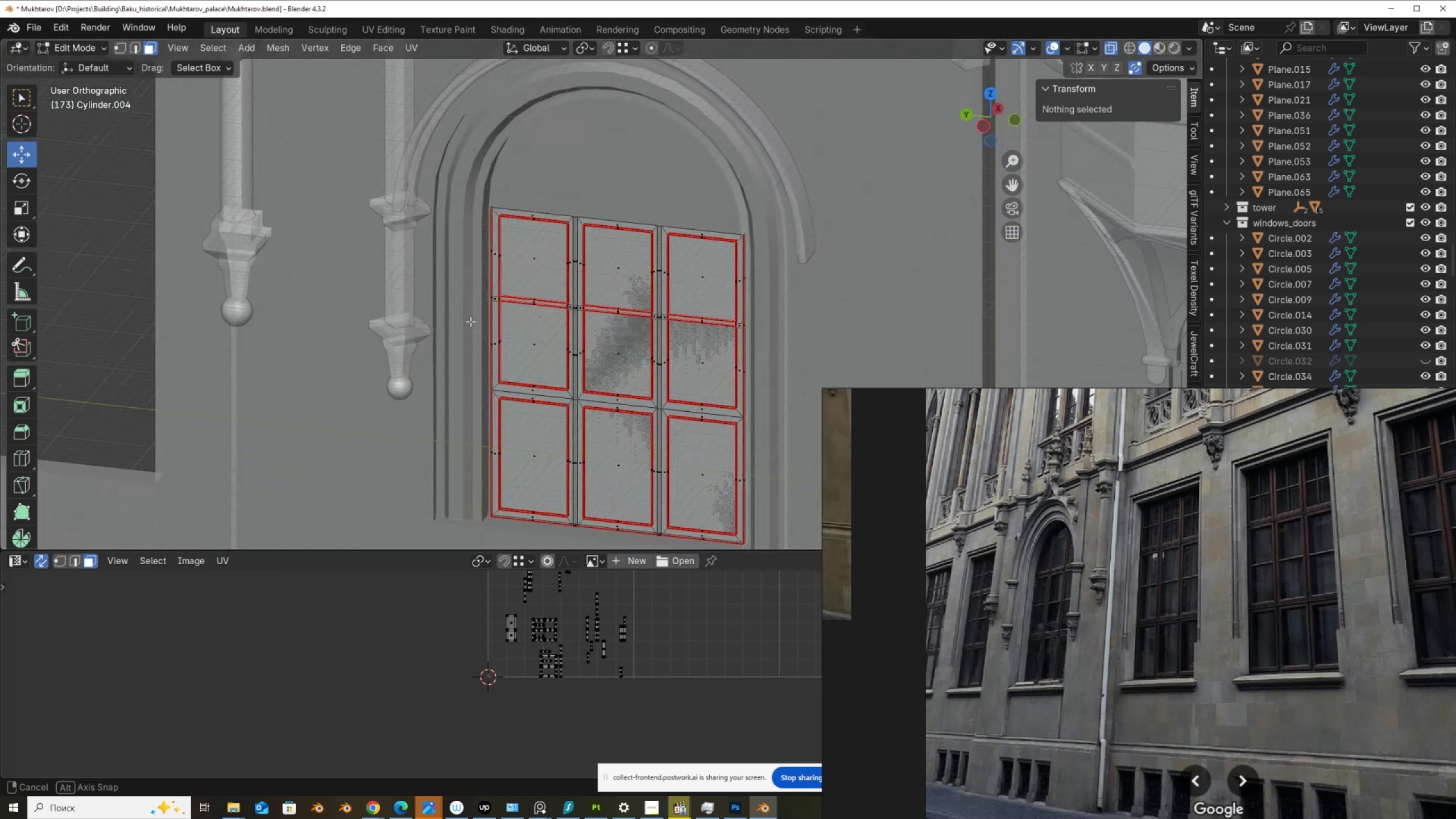 
left_click([527, 271])
 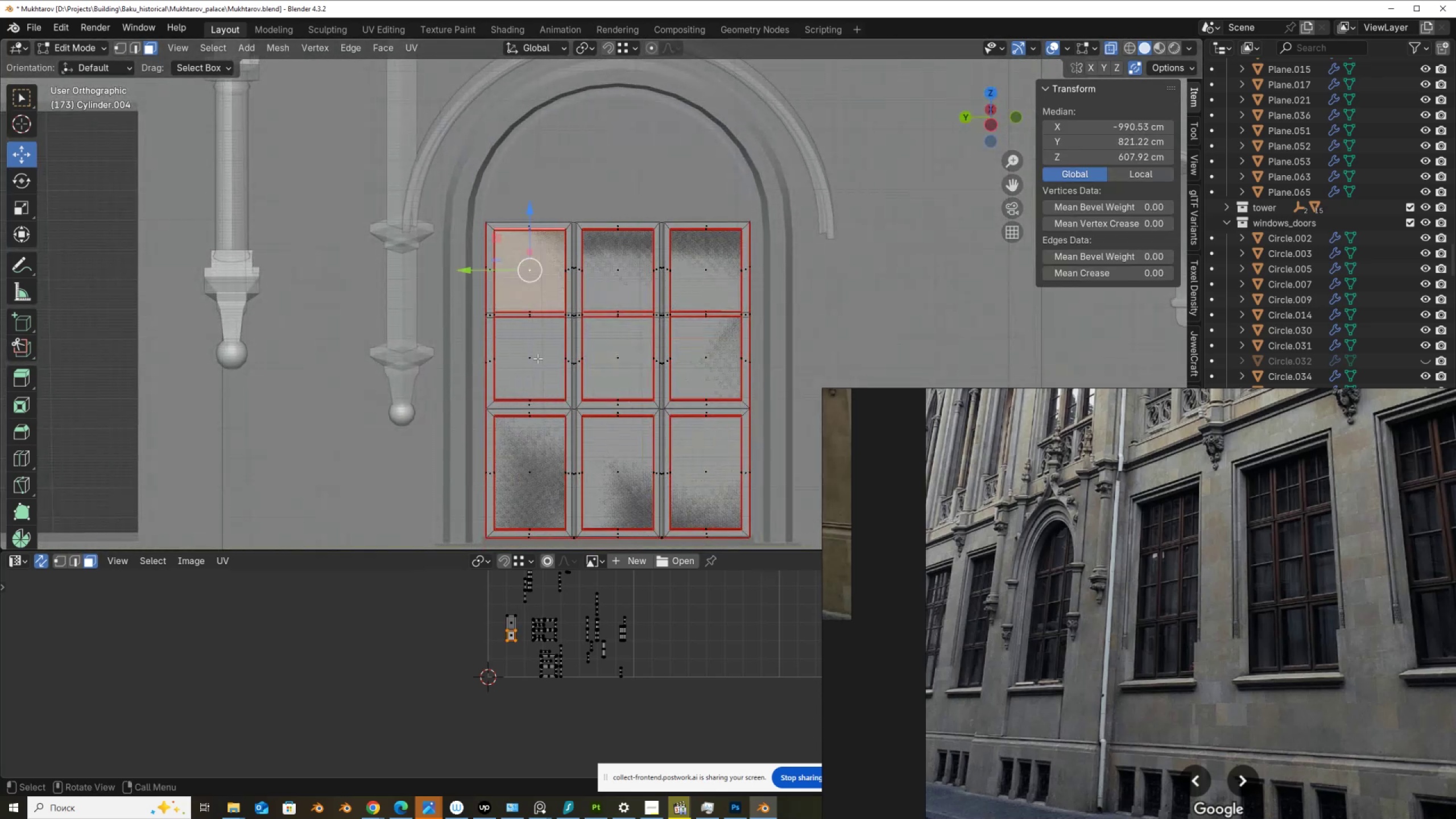 
hold_key(key=ShiftLeft, duration=1.4)
left_click([535, 362])
 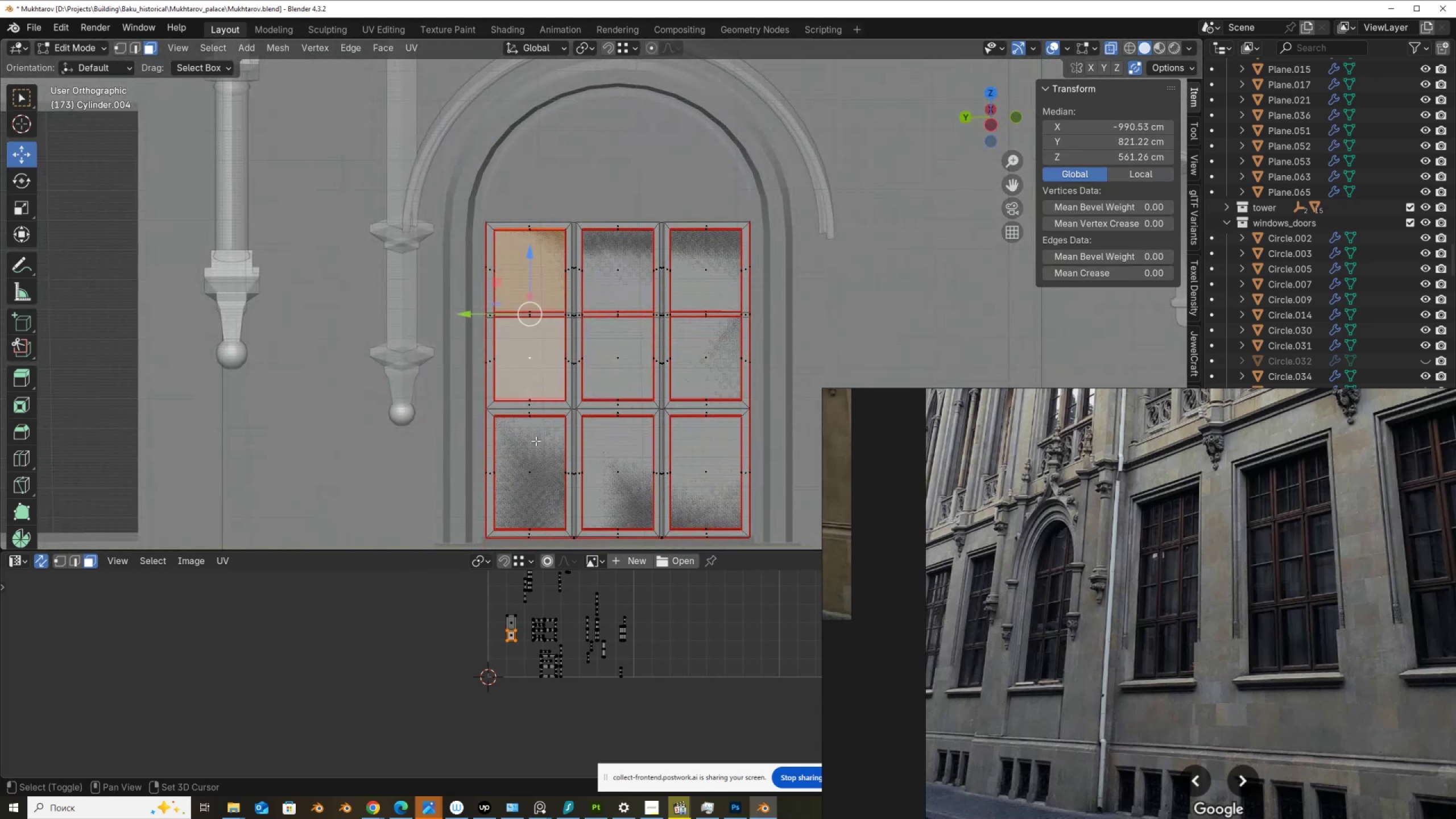 
double_click([536, 441])
 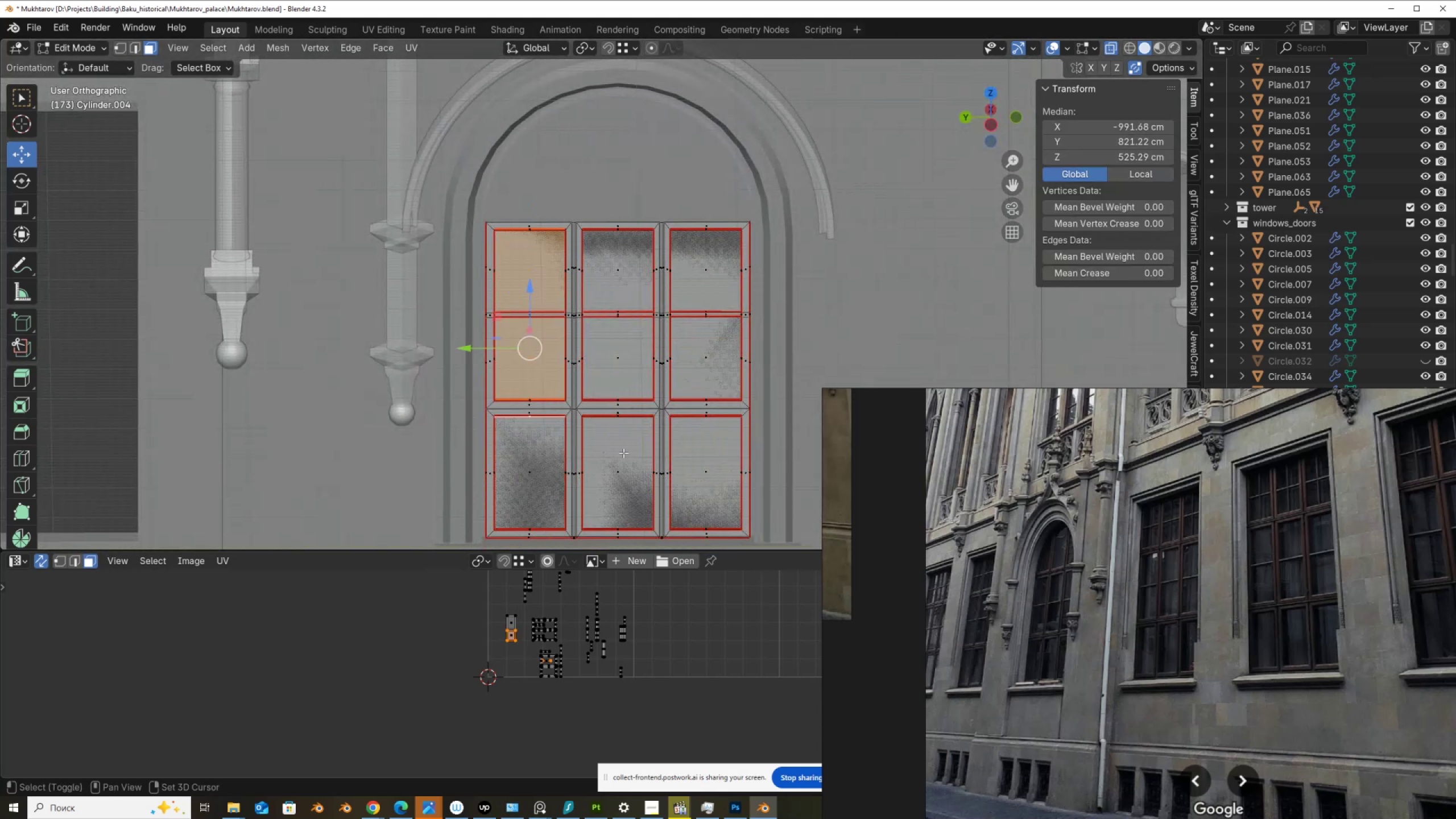 
triple_click([623, 453])
 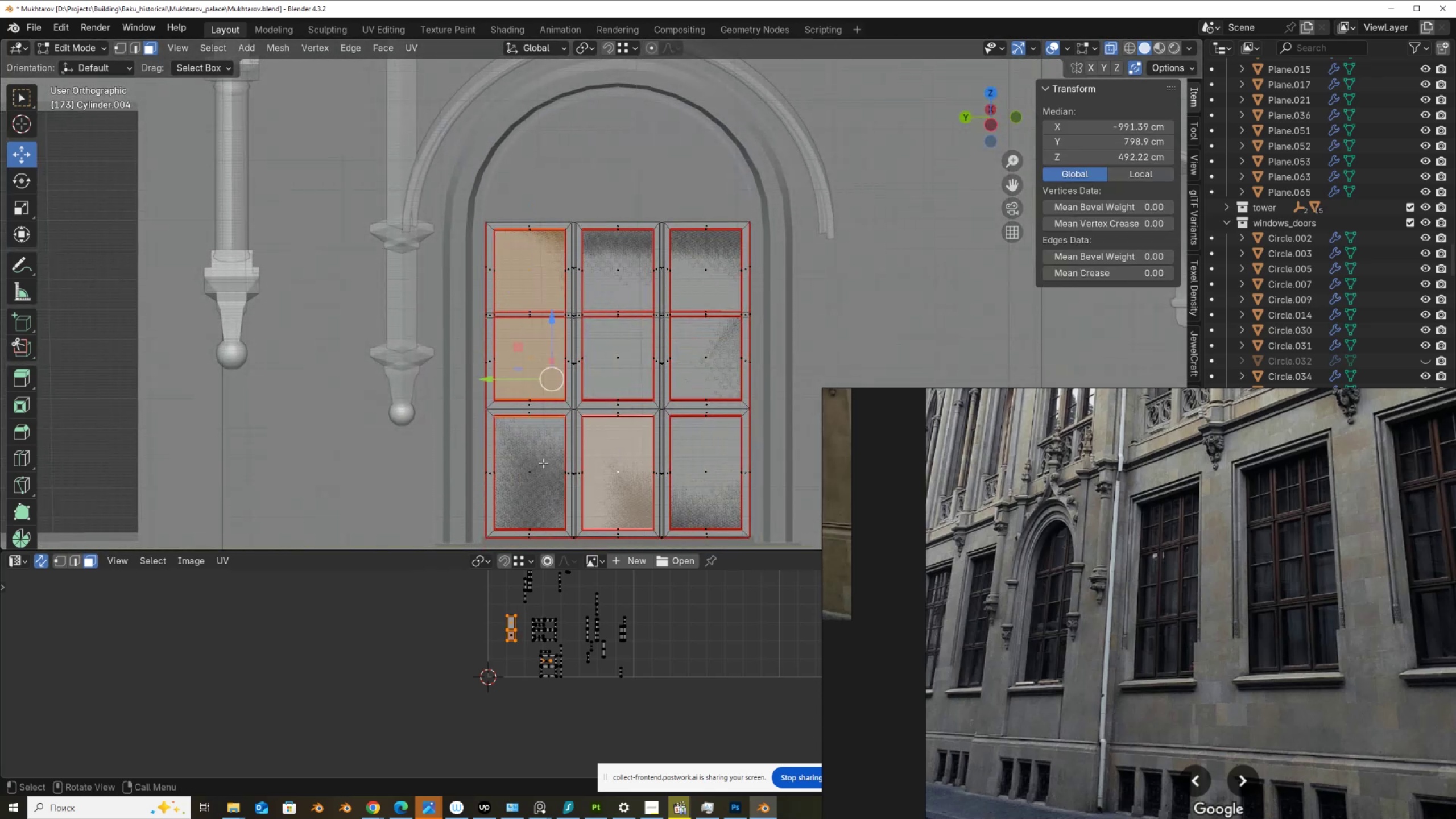 
key(Control+ControlLeft)
 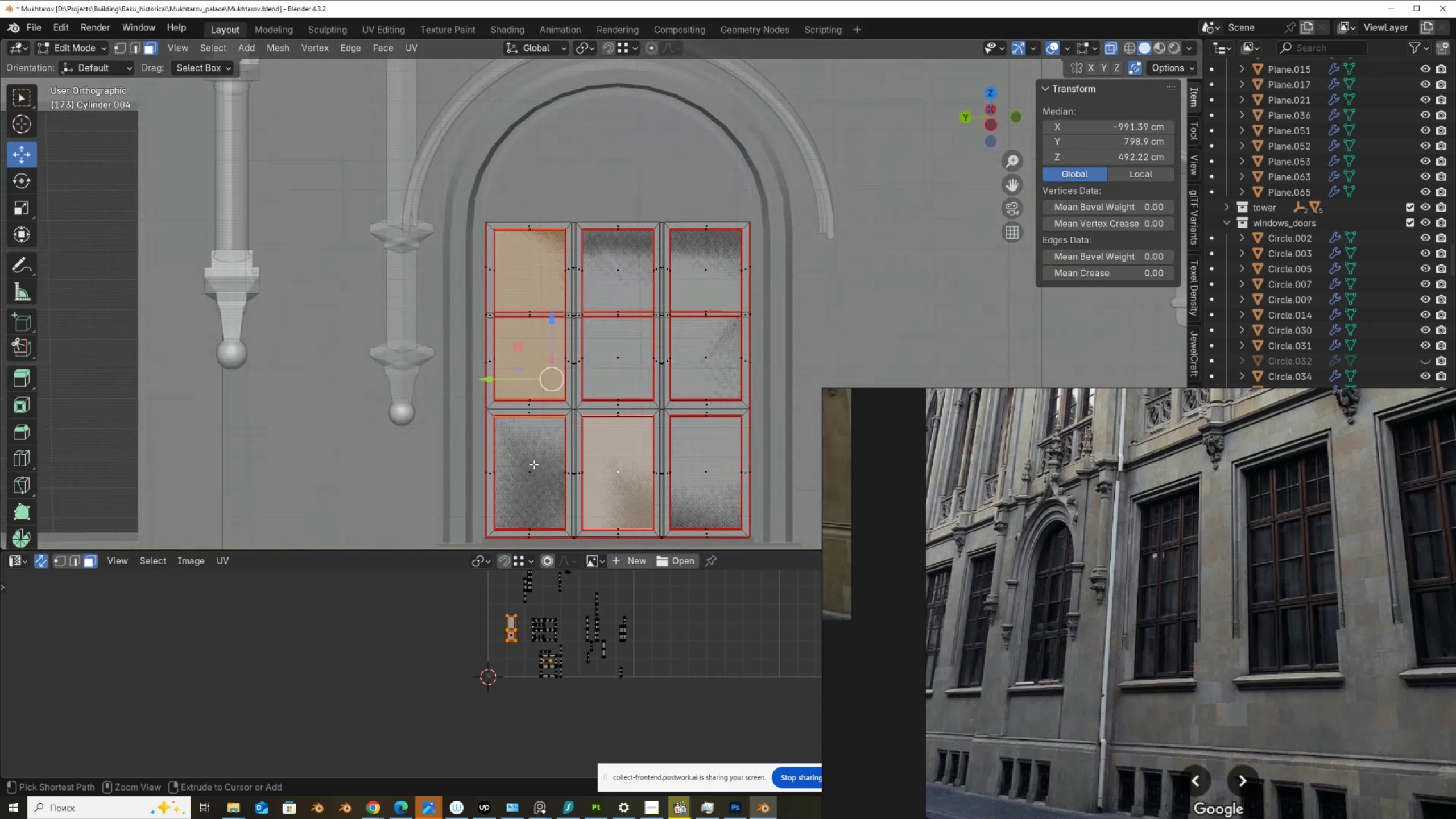 
key(Control+Z)
 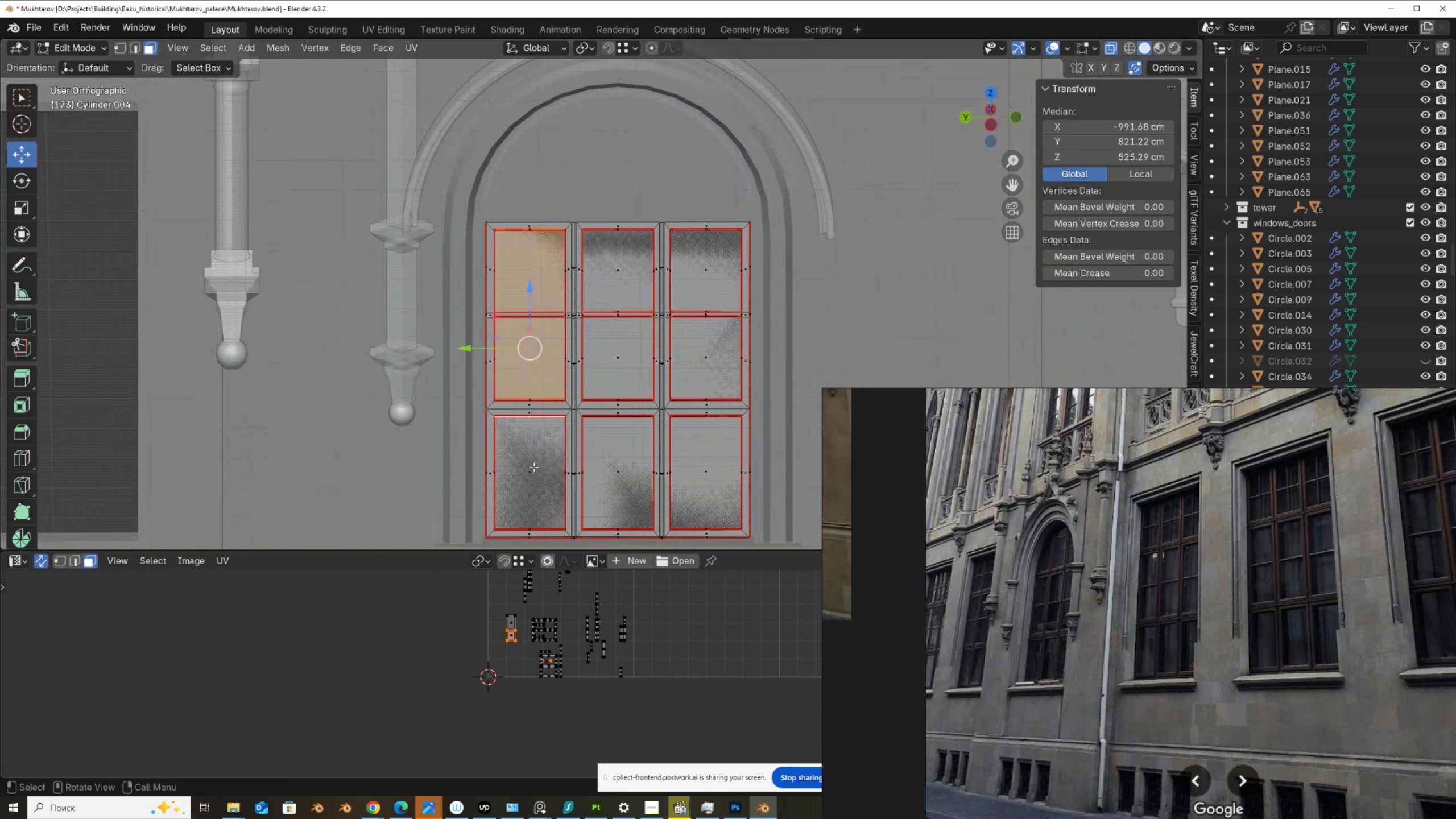 
key(Control+Shift+ShiftLeft)
 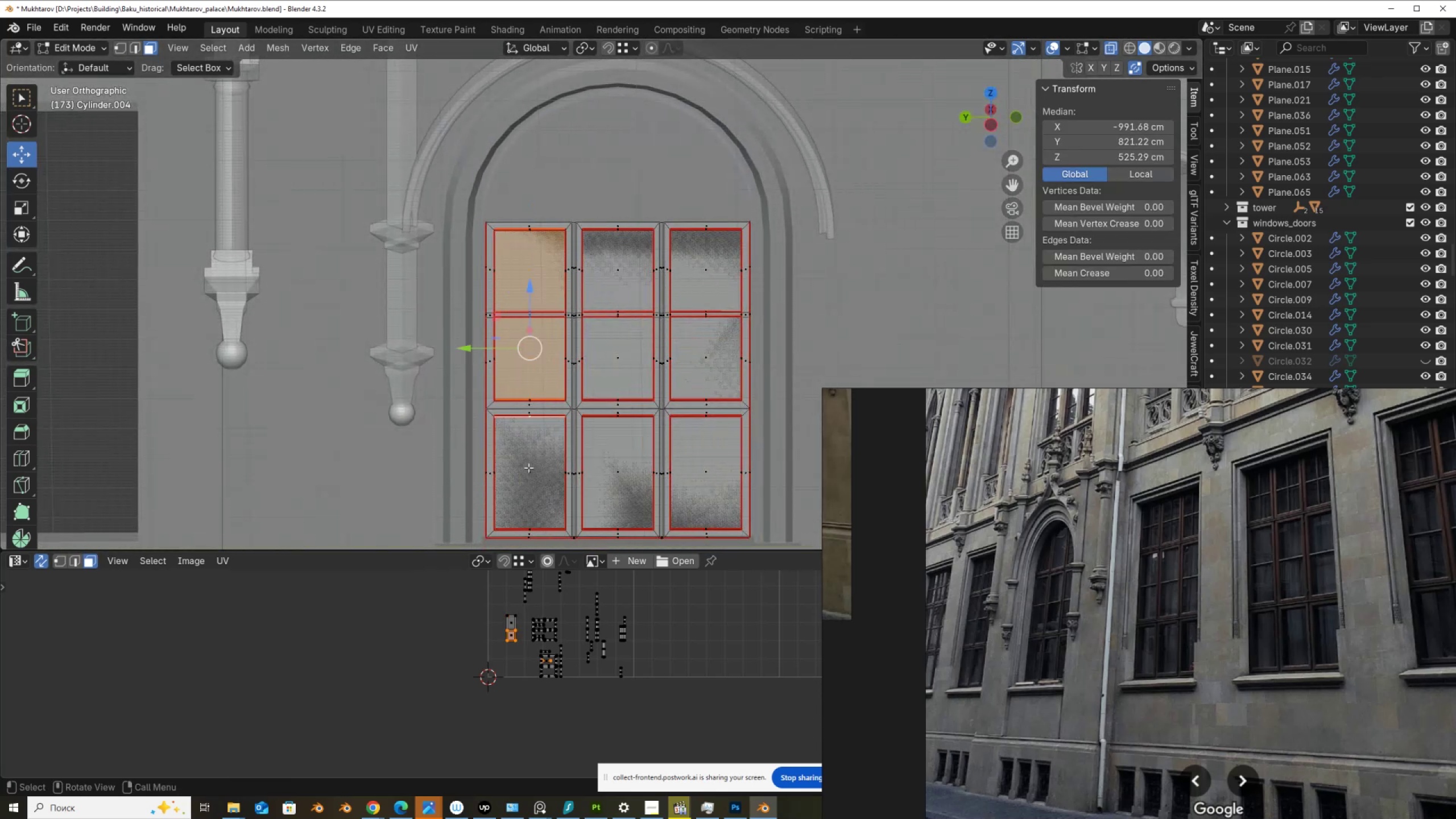 
key(Control+ControlLeft)
 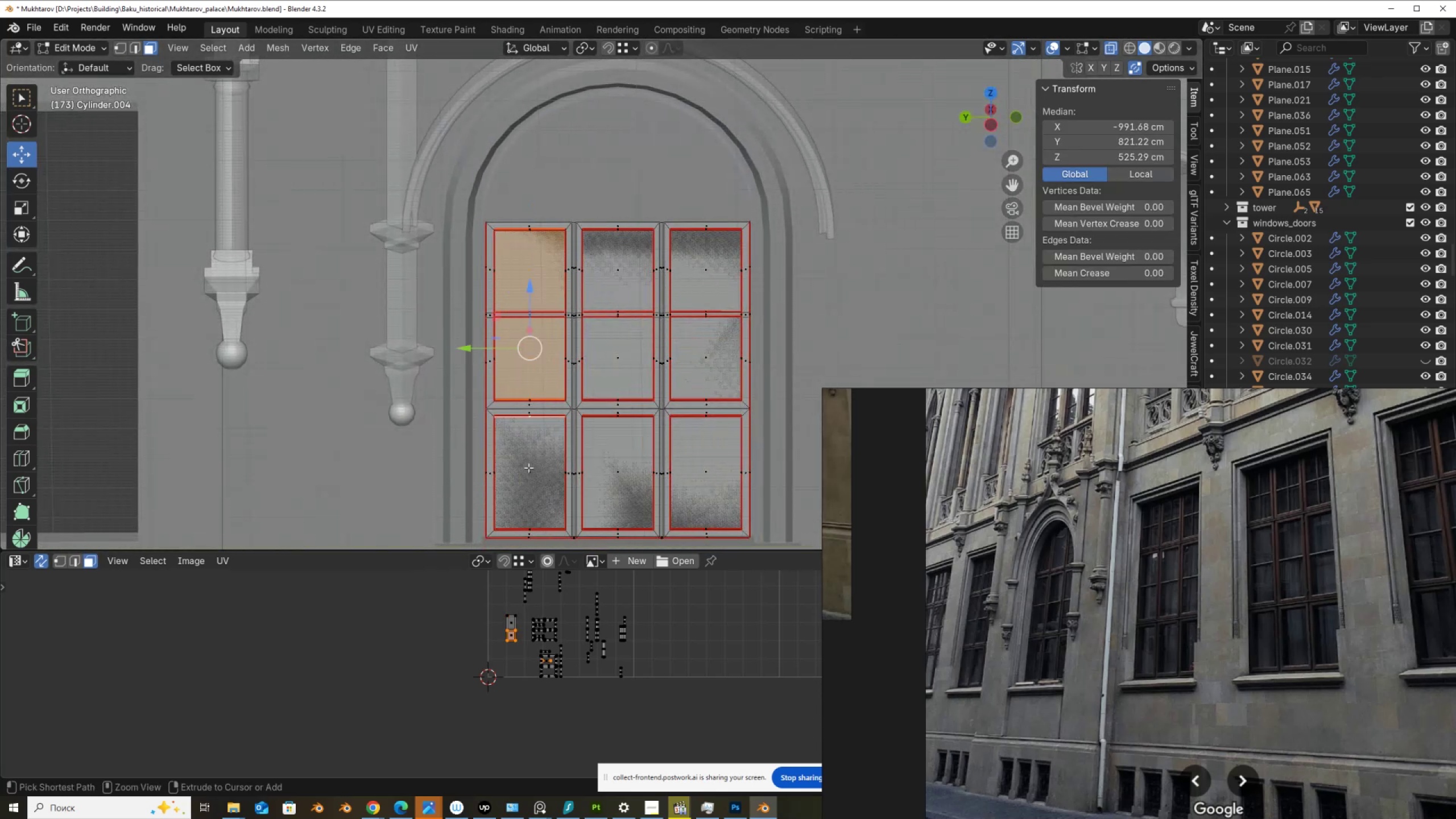 
key(Control+Z)
 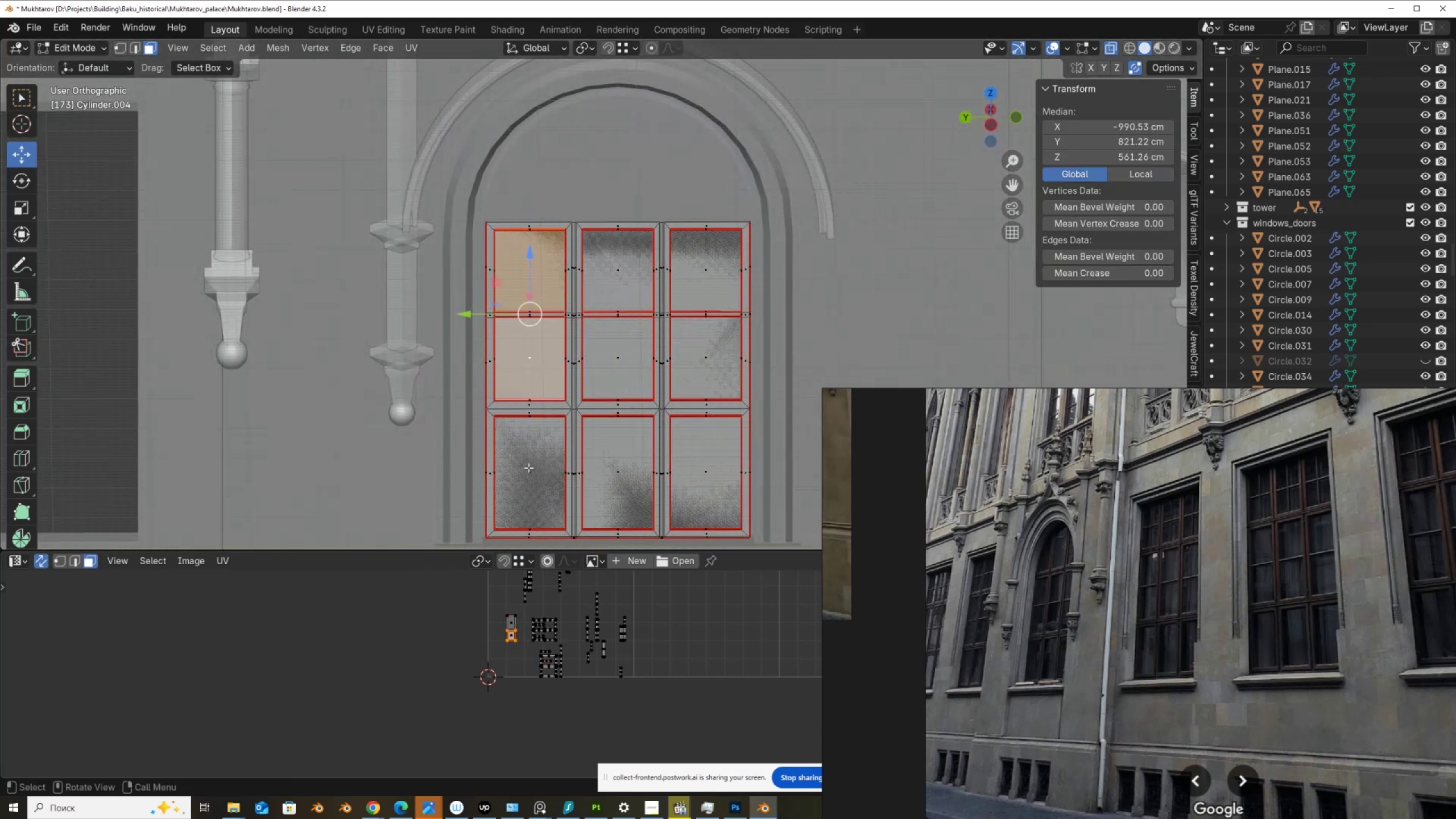 
hold_key(key=ShiftLeft, duration=1.5)
left_click([528, 468])
 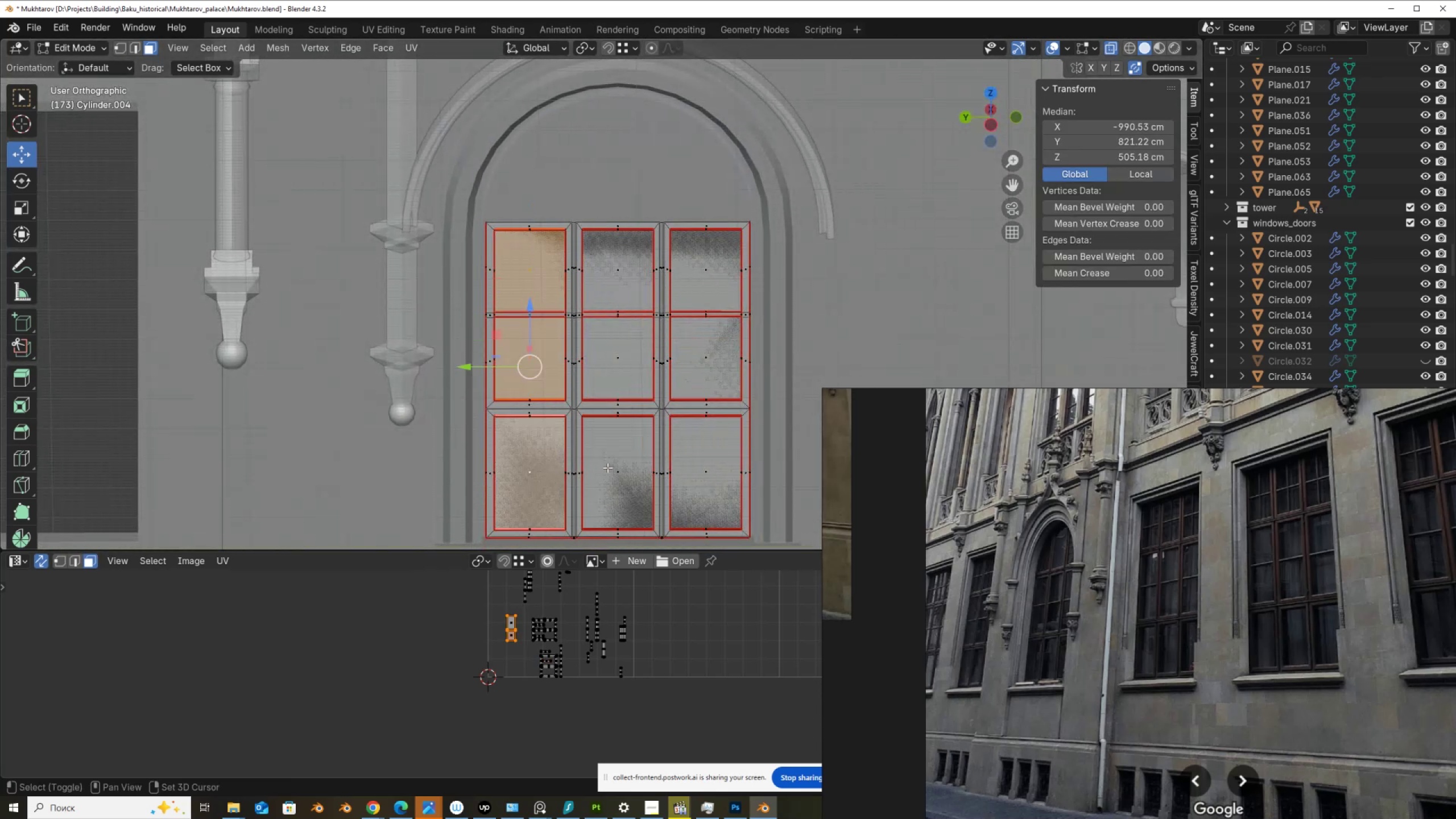 
left_click([610, 468])
 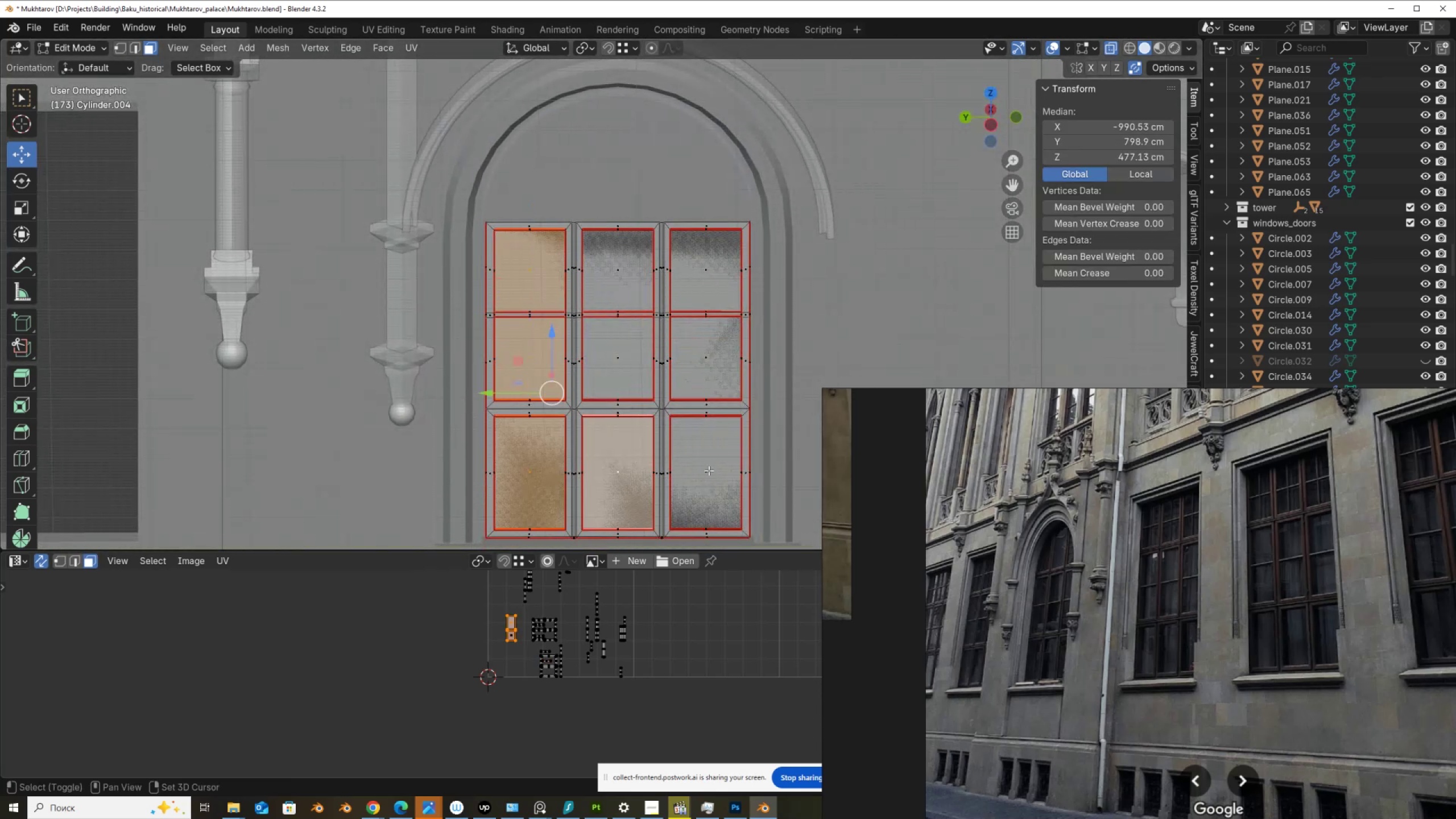 
double_click([709, 470])
 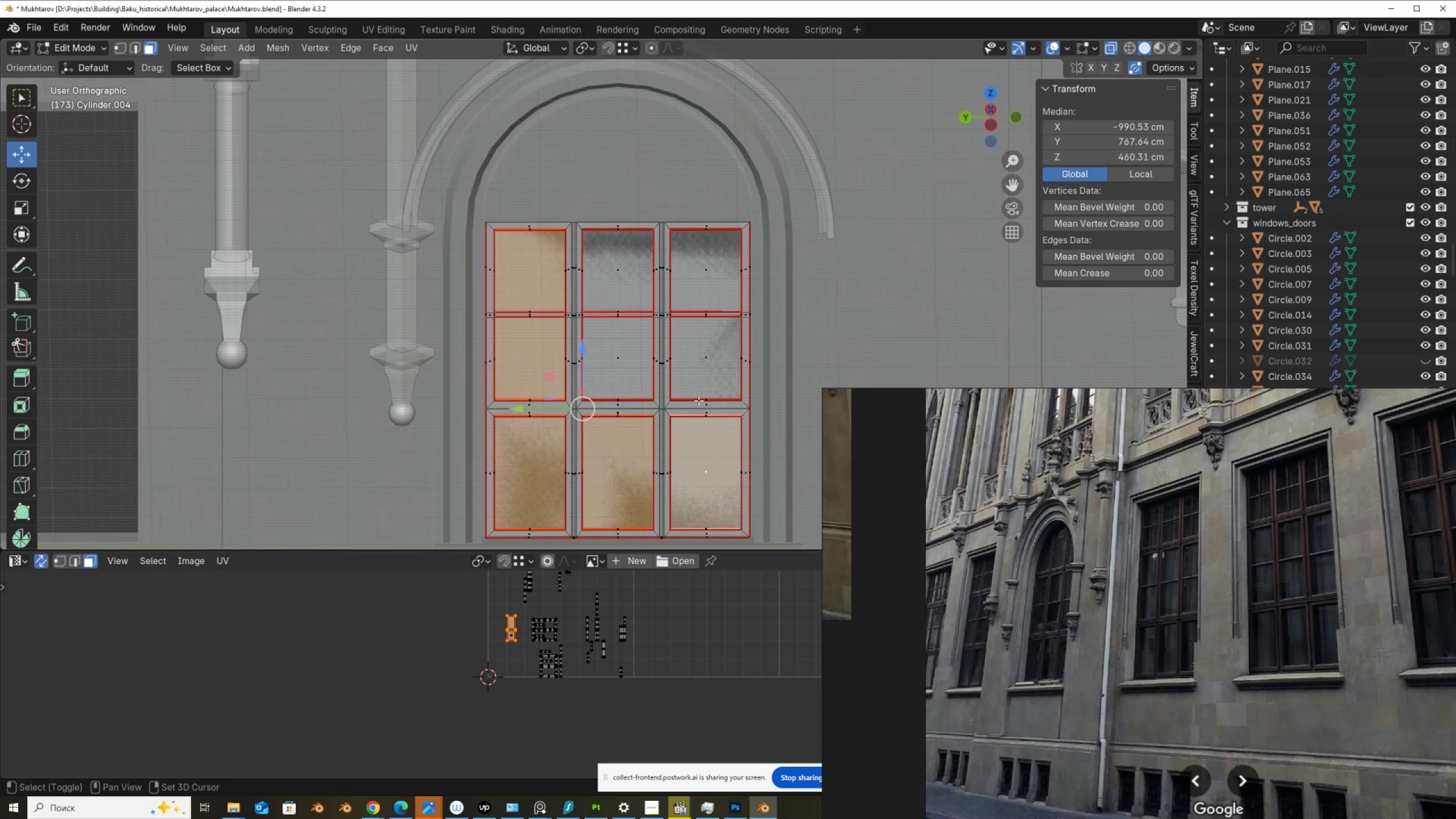 
hold_key(key=ShiftLeft, duration=1.51)
triple_click([624, 350])
 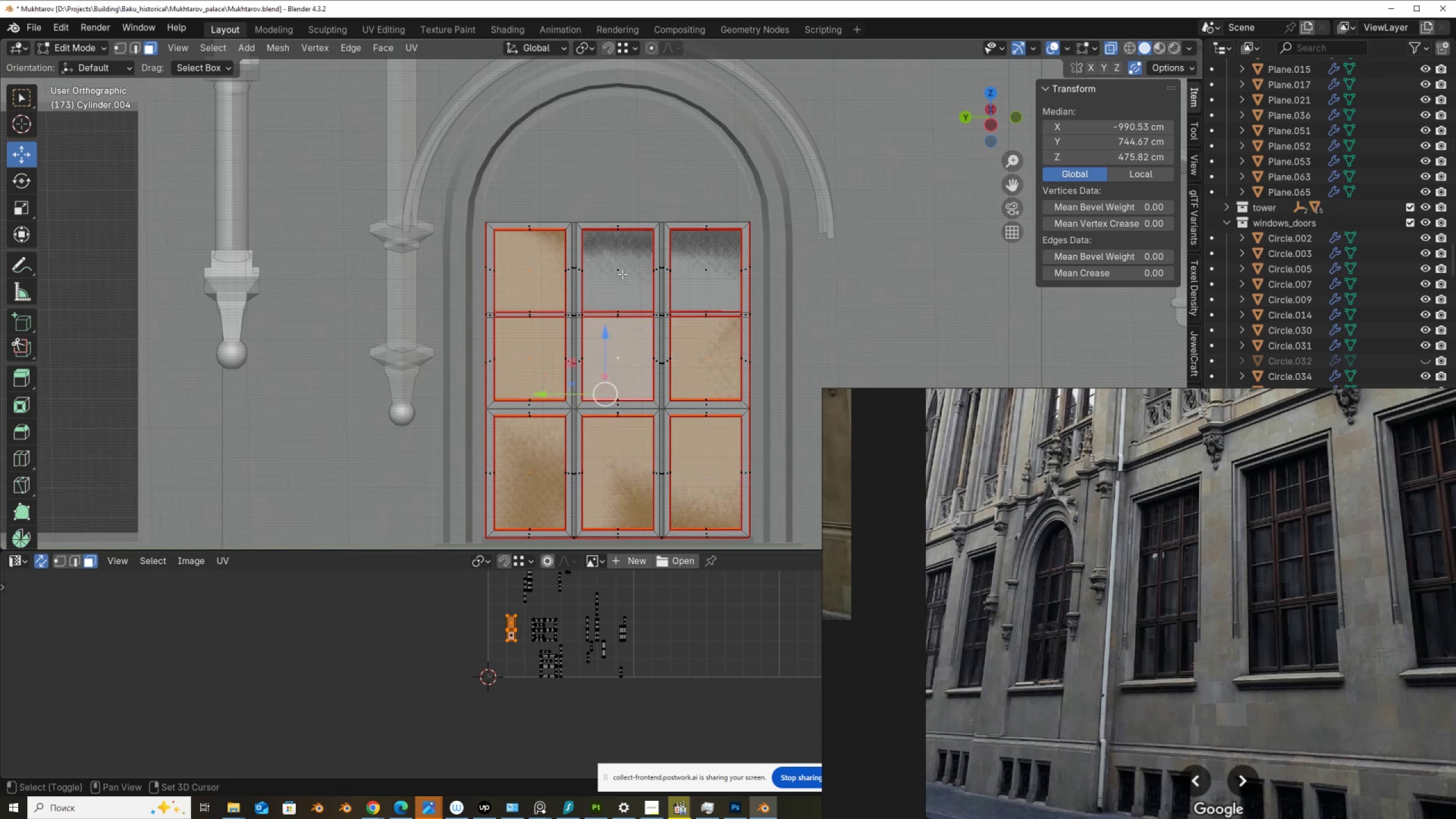 
hold_key(key=ShiftLeft, duration=1.08)
left_click([622, 275])
 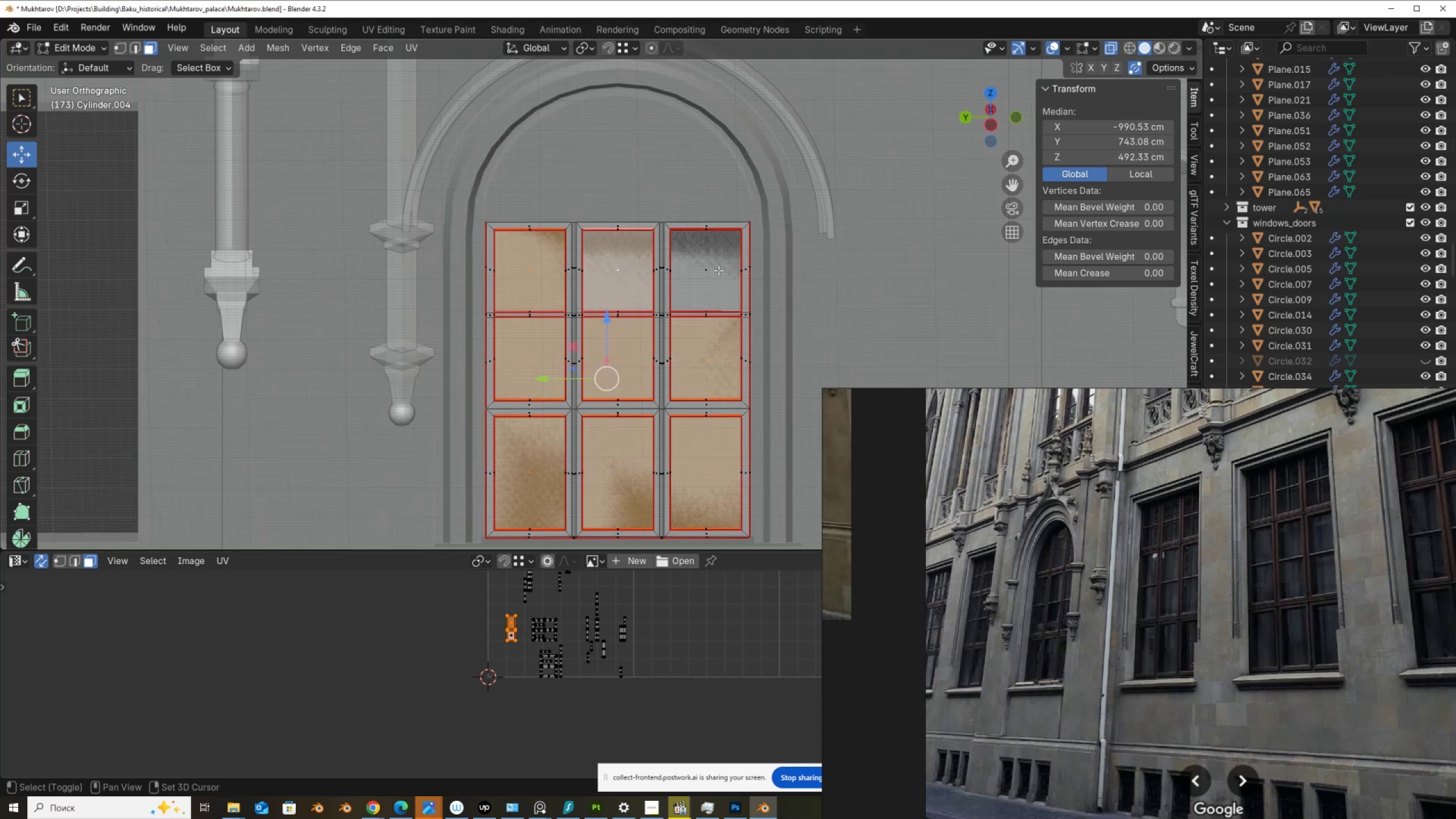 
left_click([714, 269])
 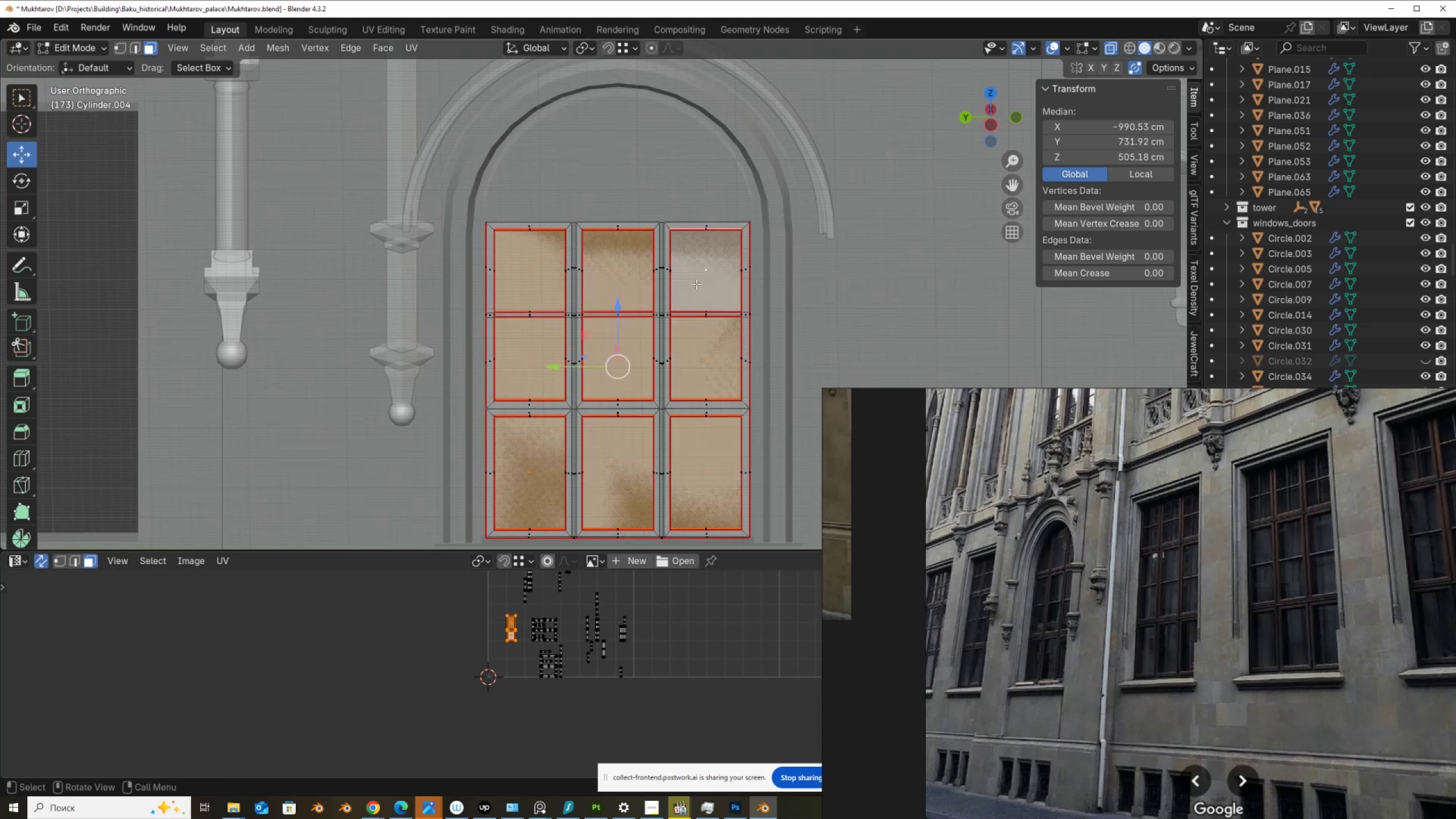 
key(X)
 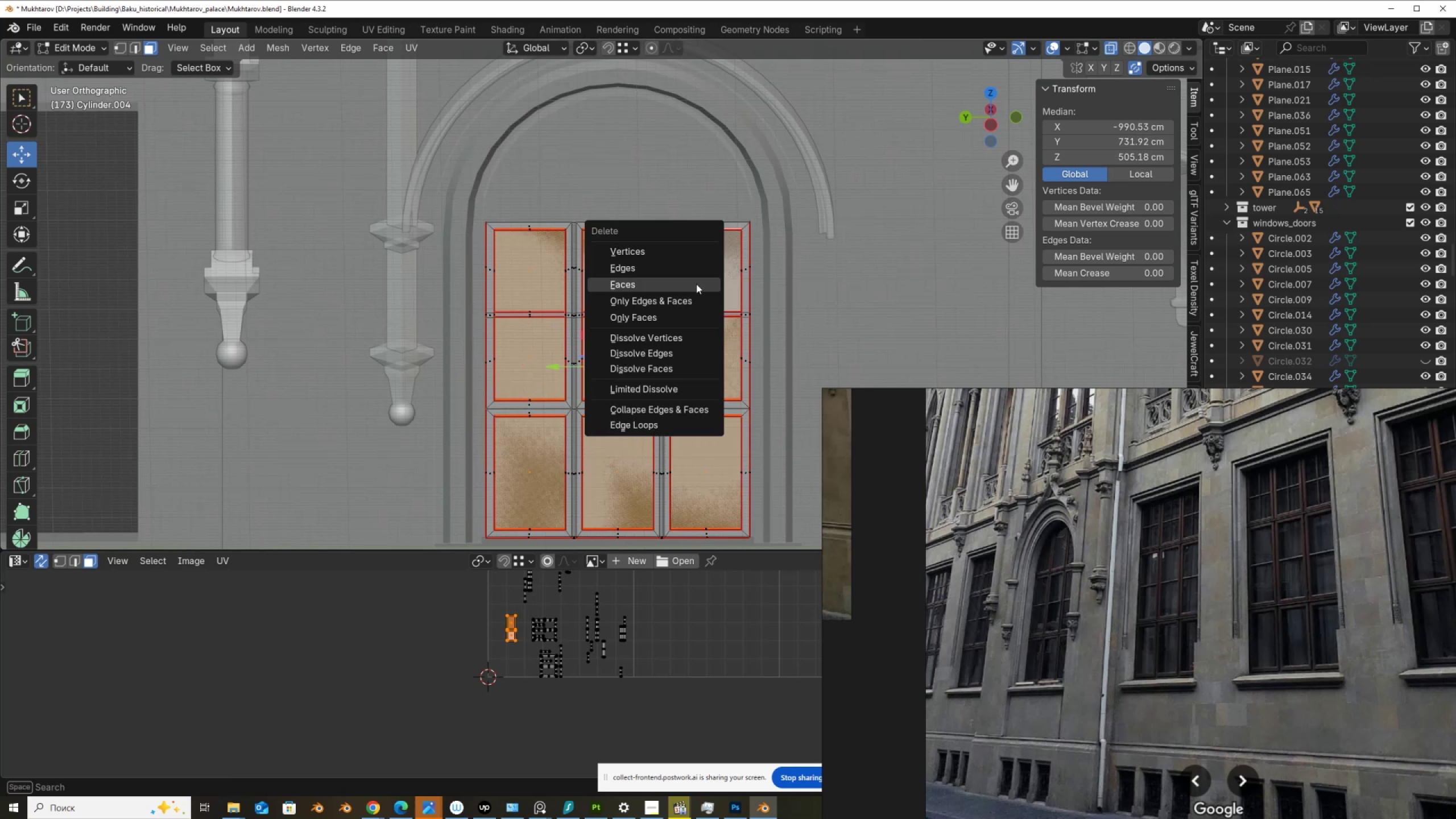 
left_click([696, 284])
 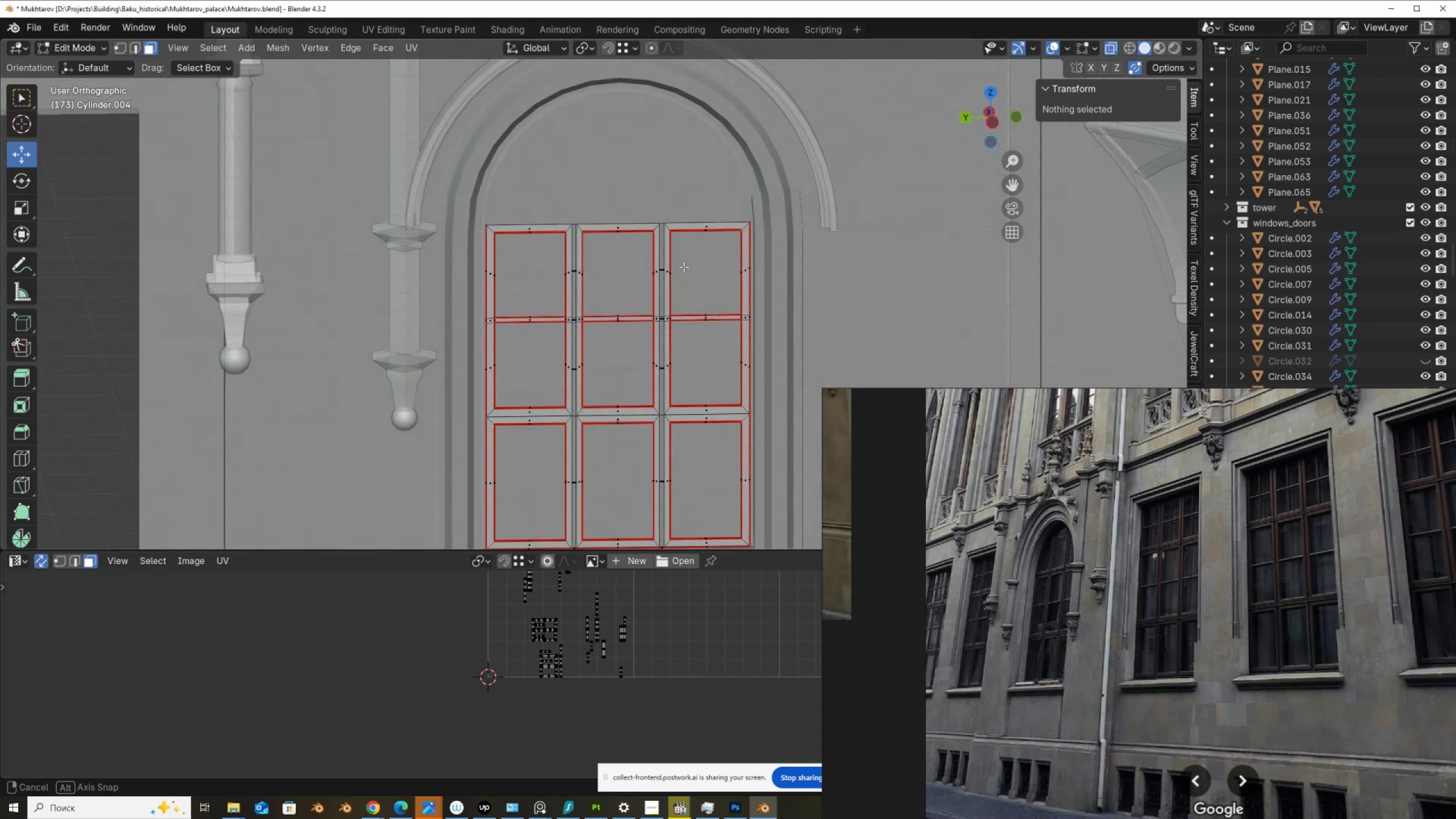 
wait(7.16)
 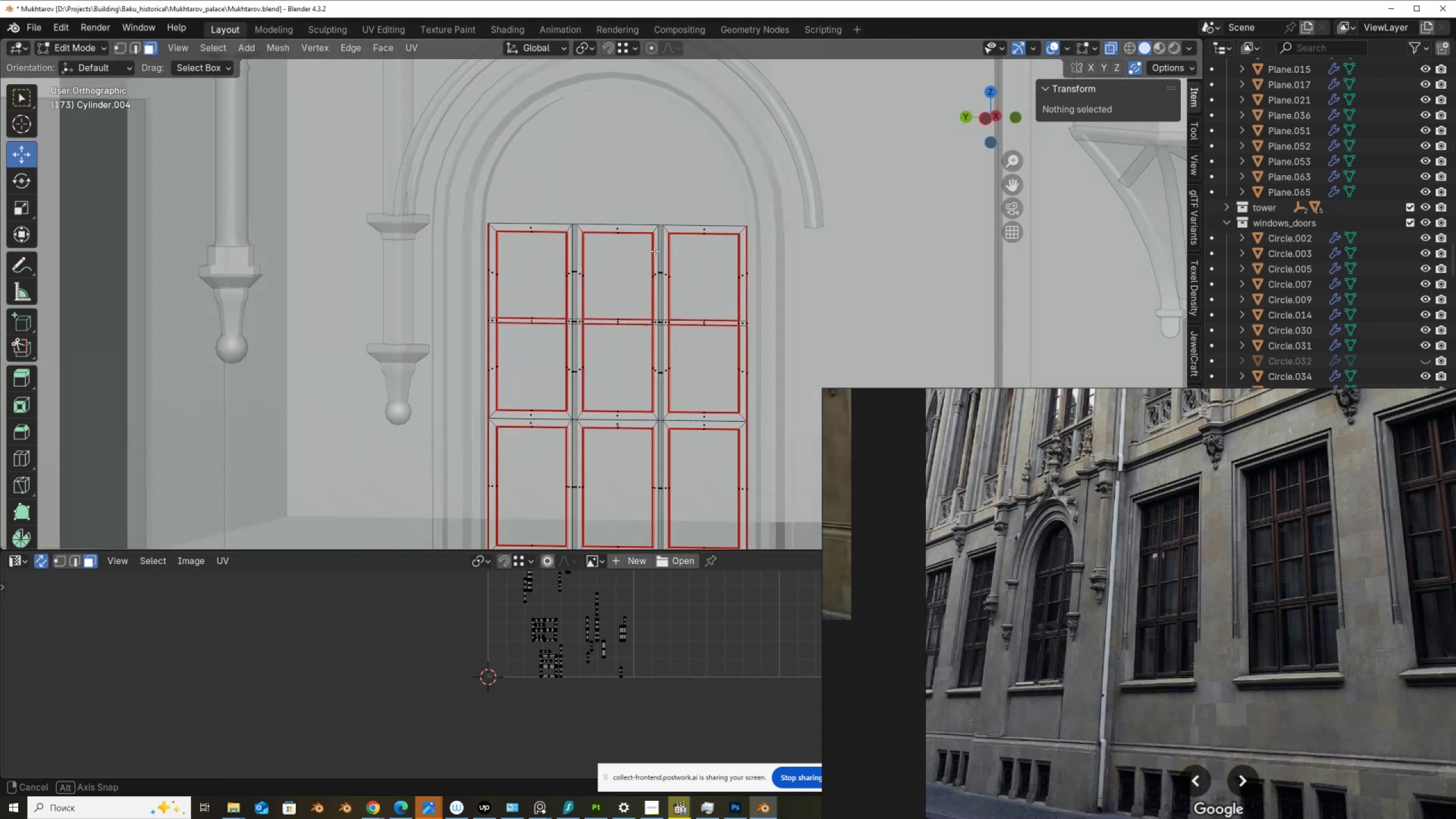 
scroll: coordinate [656, 269], scroll_direction: up, amount: 1.0
 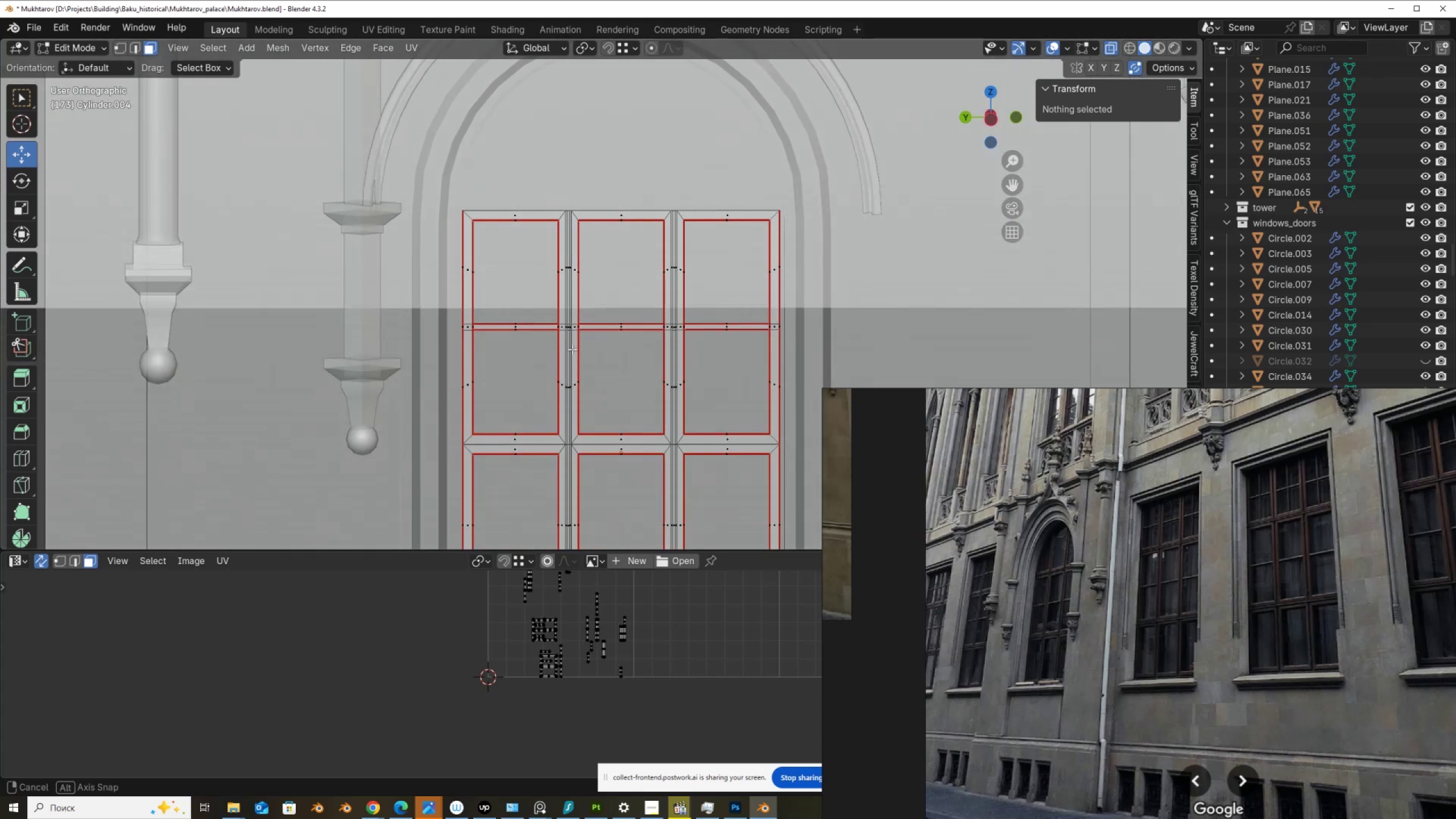 
wait(11.98)
 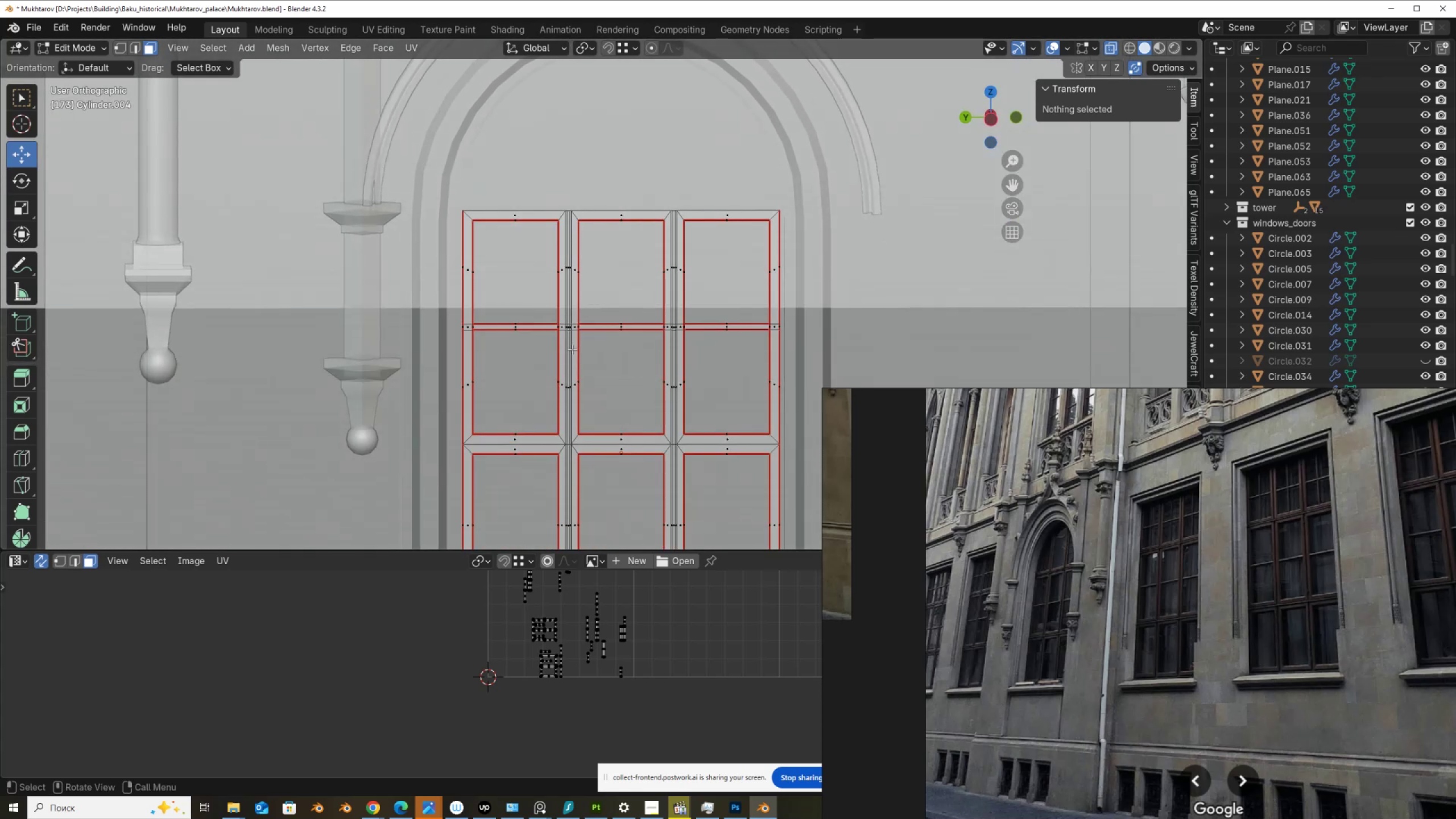 
key(Alt+Z)
 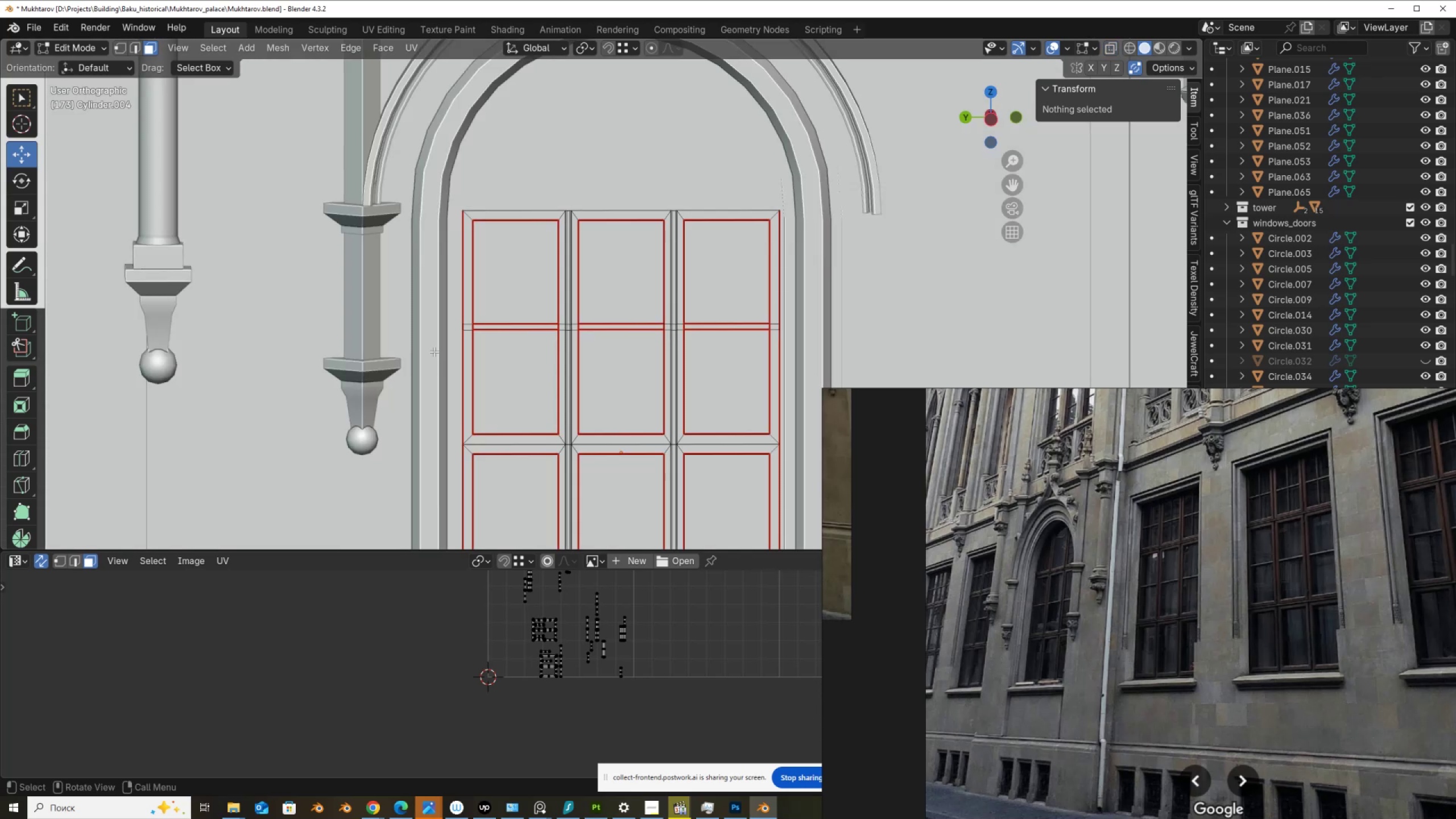 
key(Alt+AltLeft)
 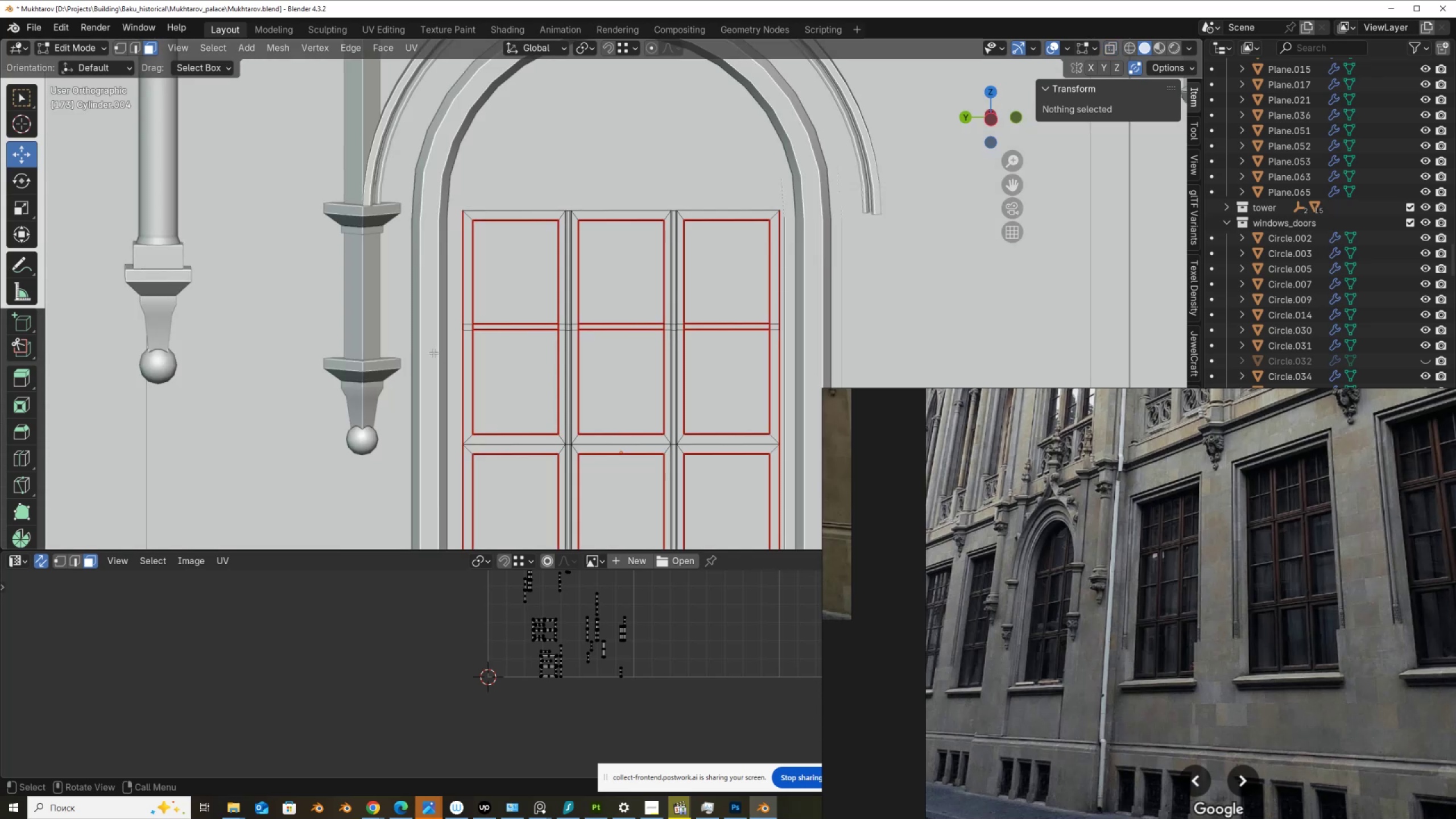 
key(Alt+Z)
 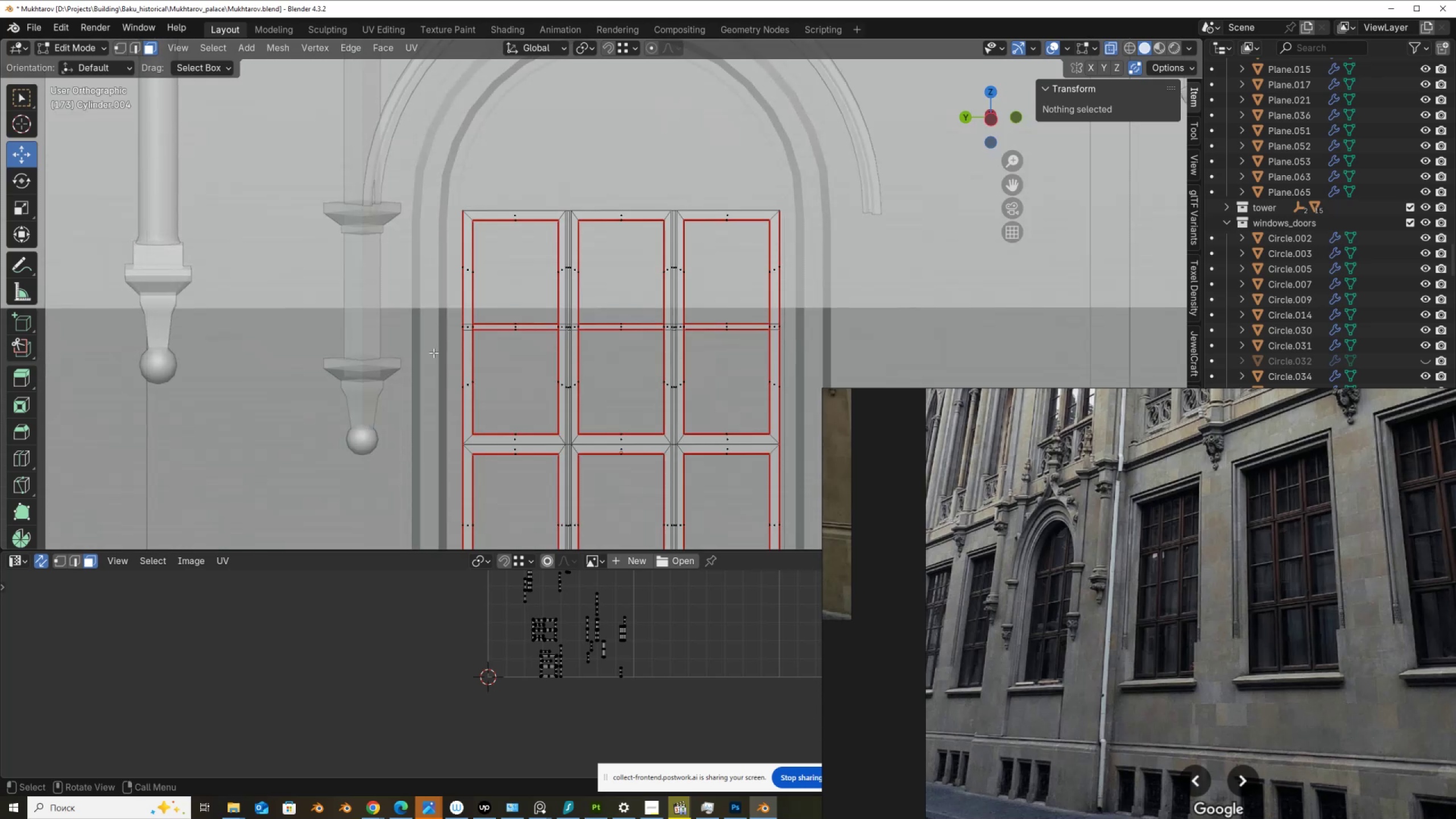 
left_click_drag(start_coordinate=[433, 353], to_coordinate=[809, 442])
 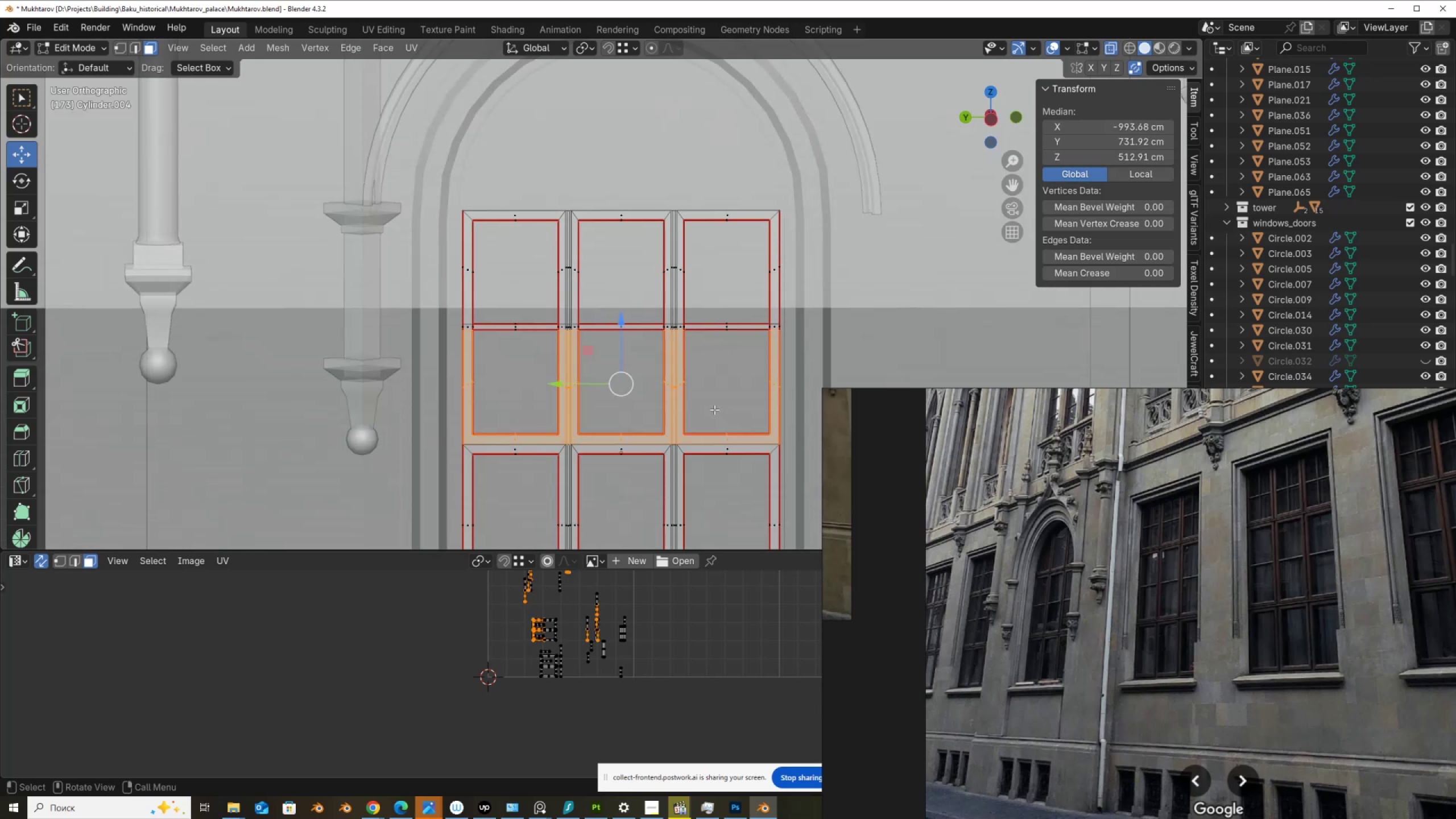 
key(Shift+D)
 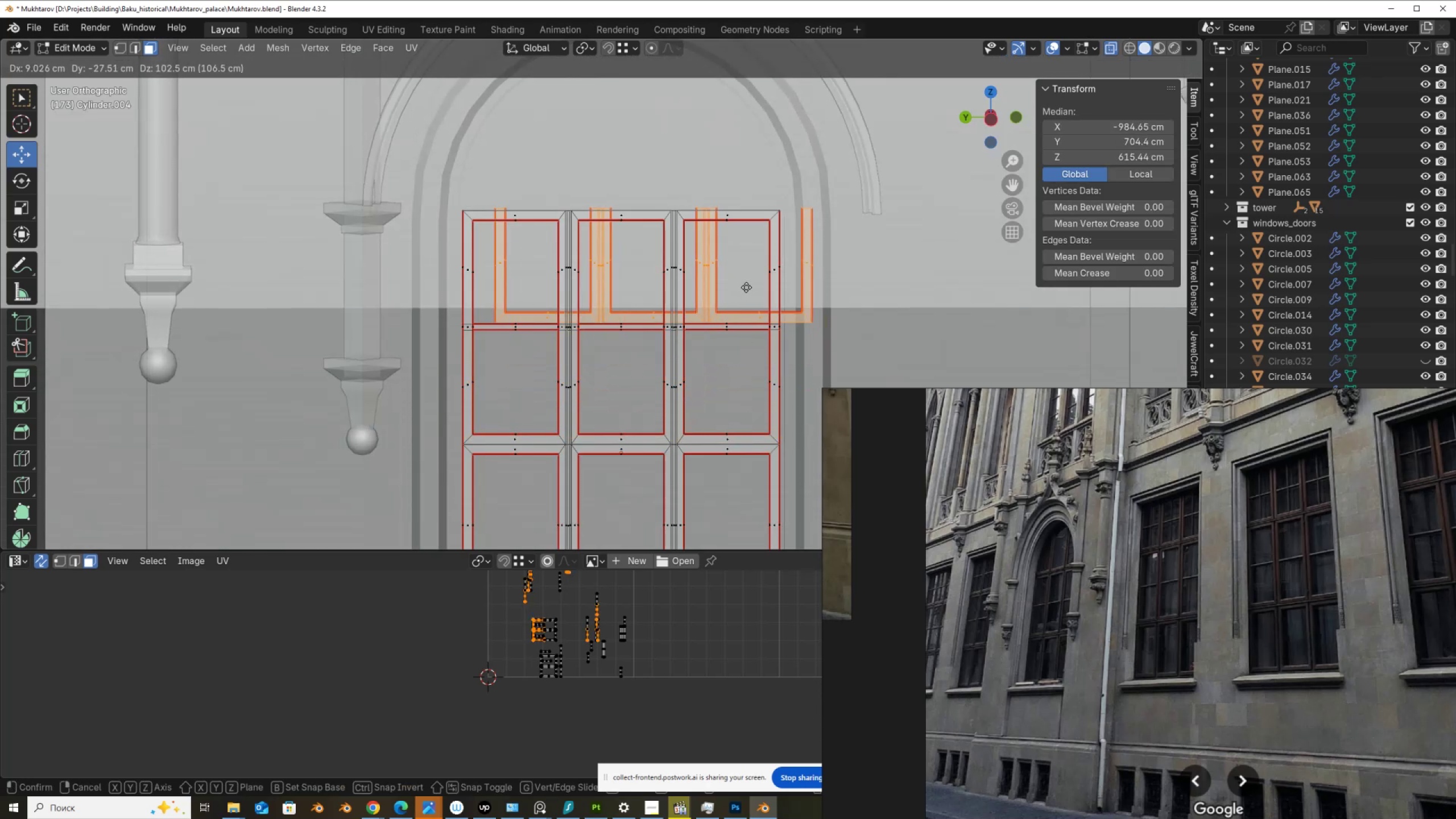 
right_click([746, 287])
 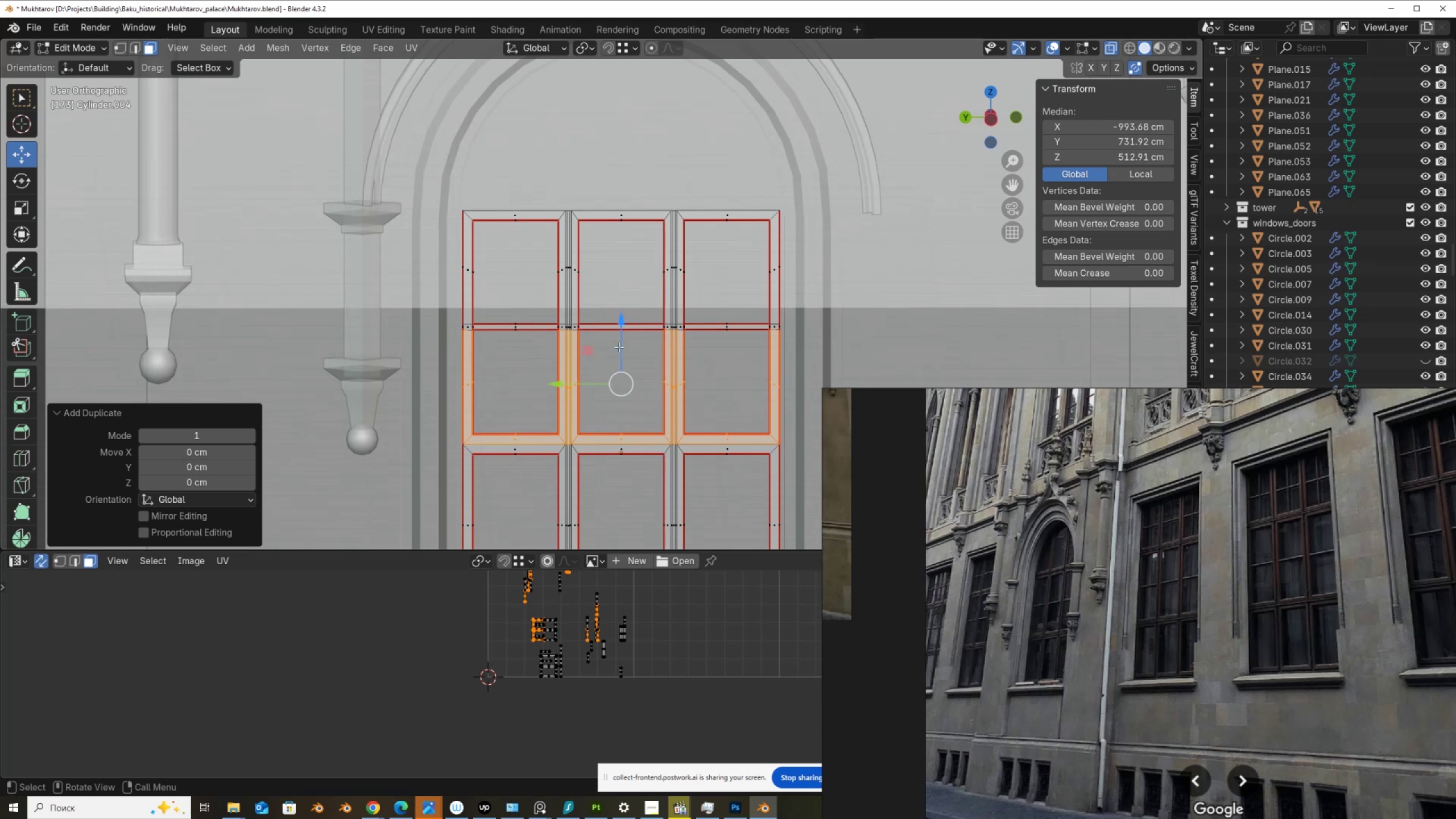 
left_click_drag(start_coordinate=[619, 345], to_coordinate=[614, 65])
 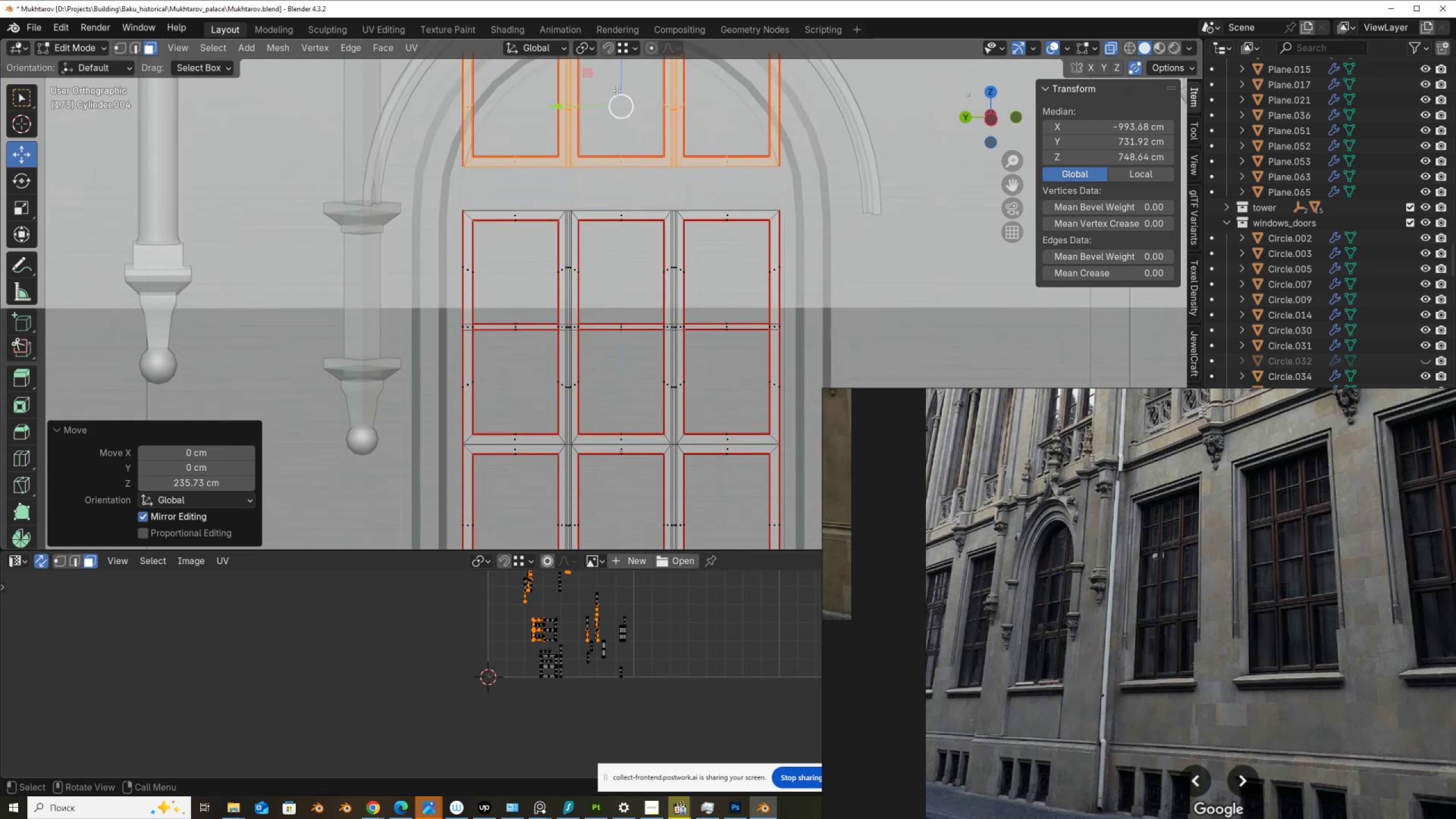 
left_click_drag(start_coordinate=[621, 88], to_coordinate=[776, 202])
 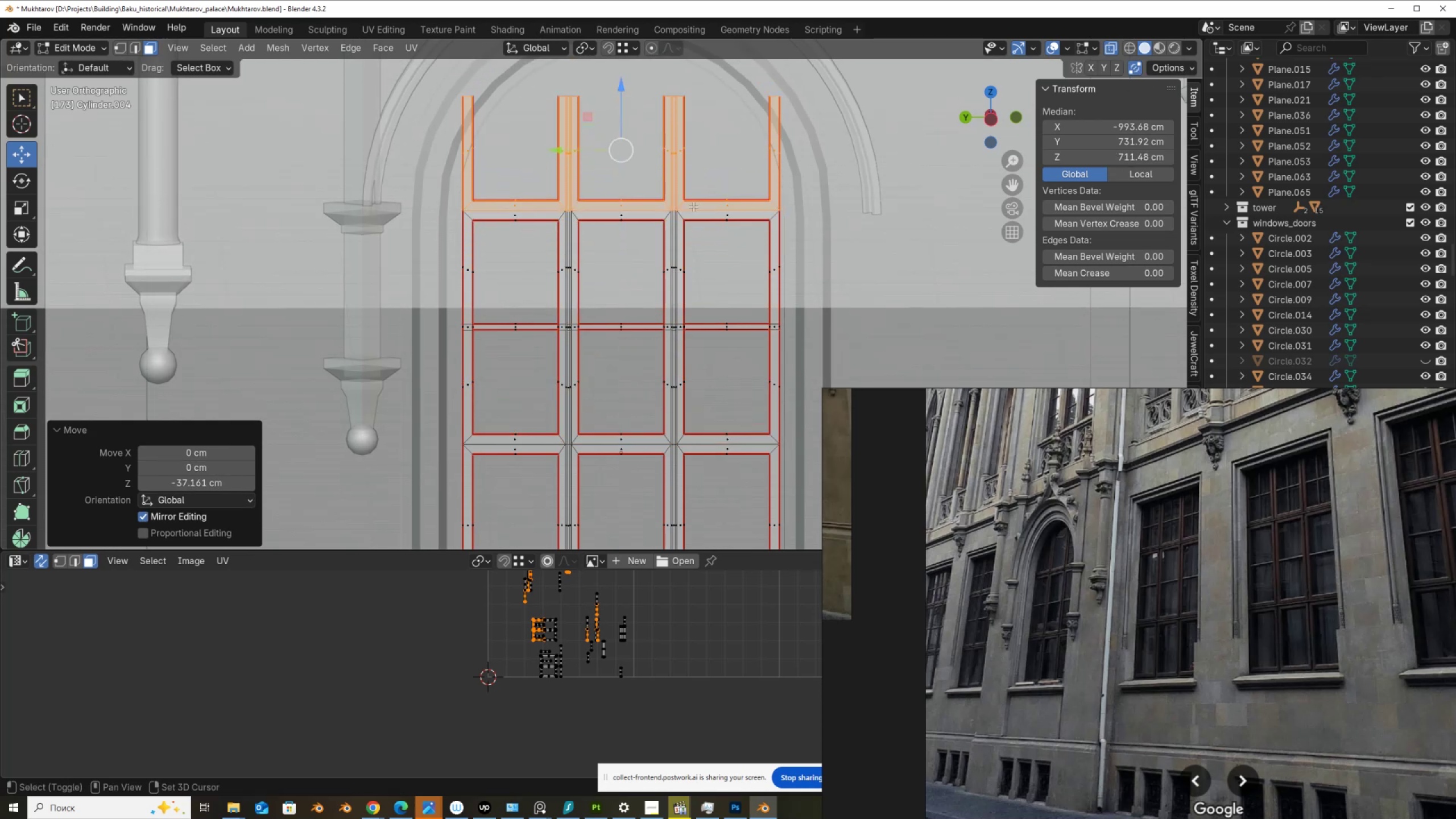 
hold_key(key=ControlLeft, duration=1.06)
 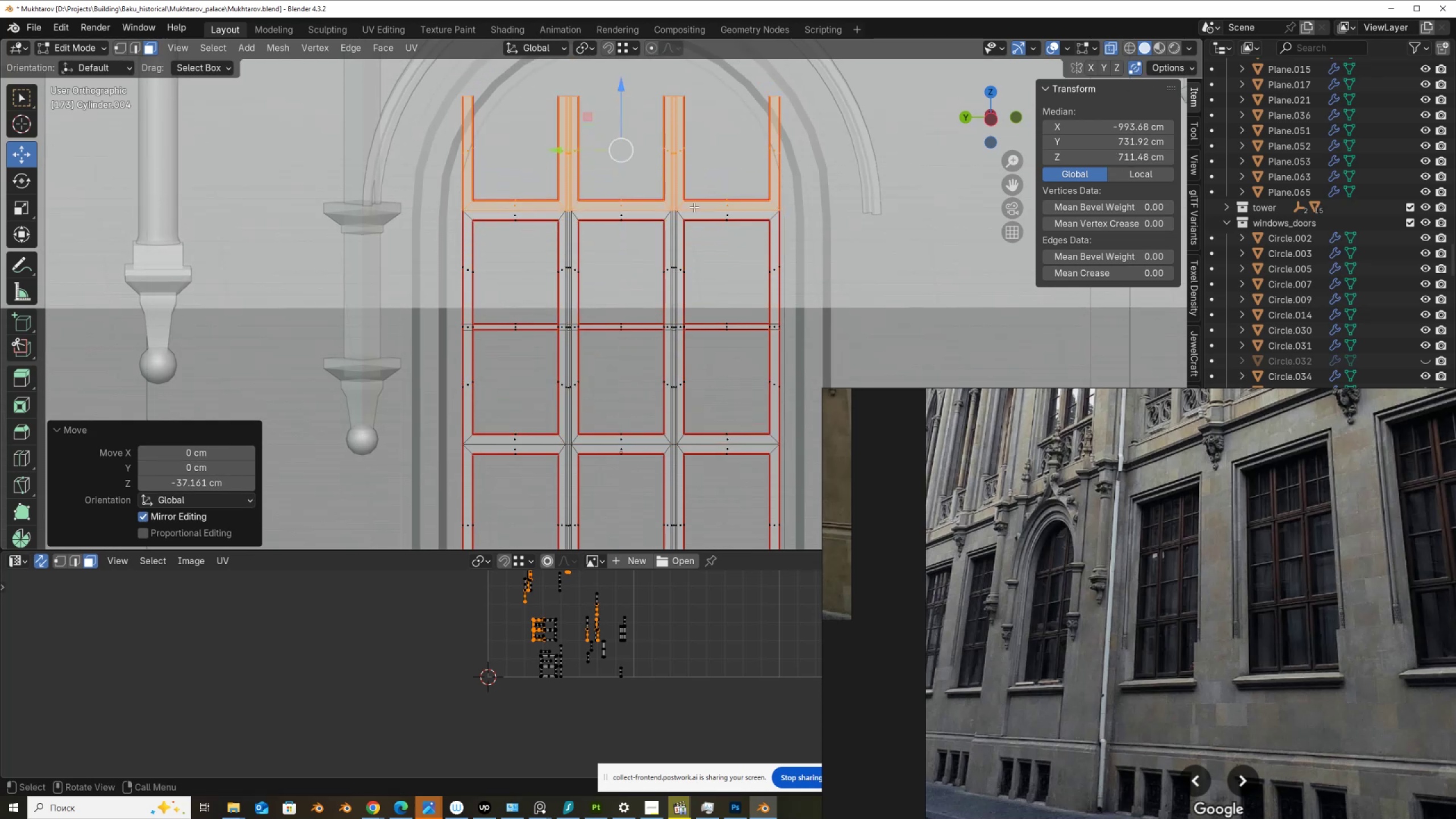 
hold_key(key=ShiftLeft, duration=0.41)
 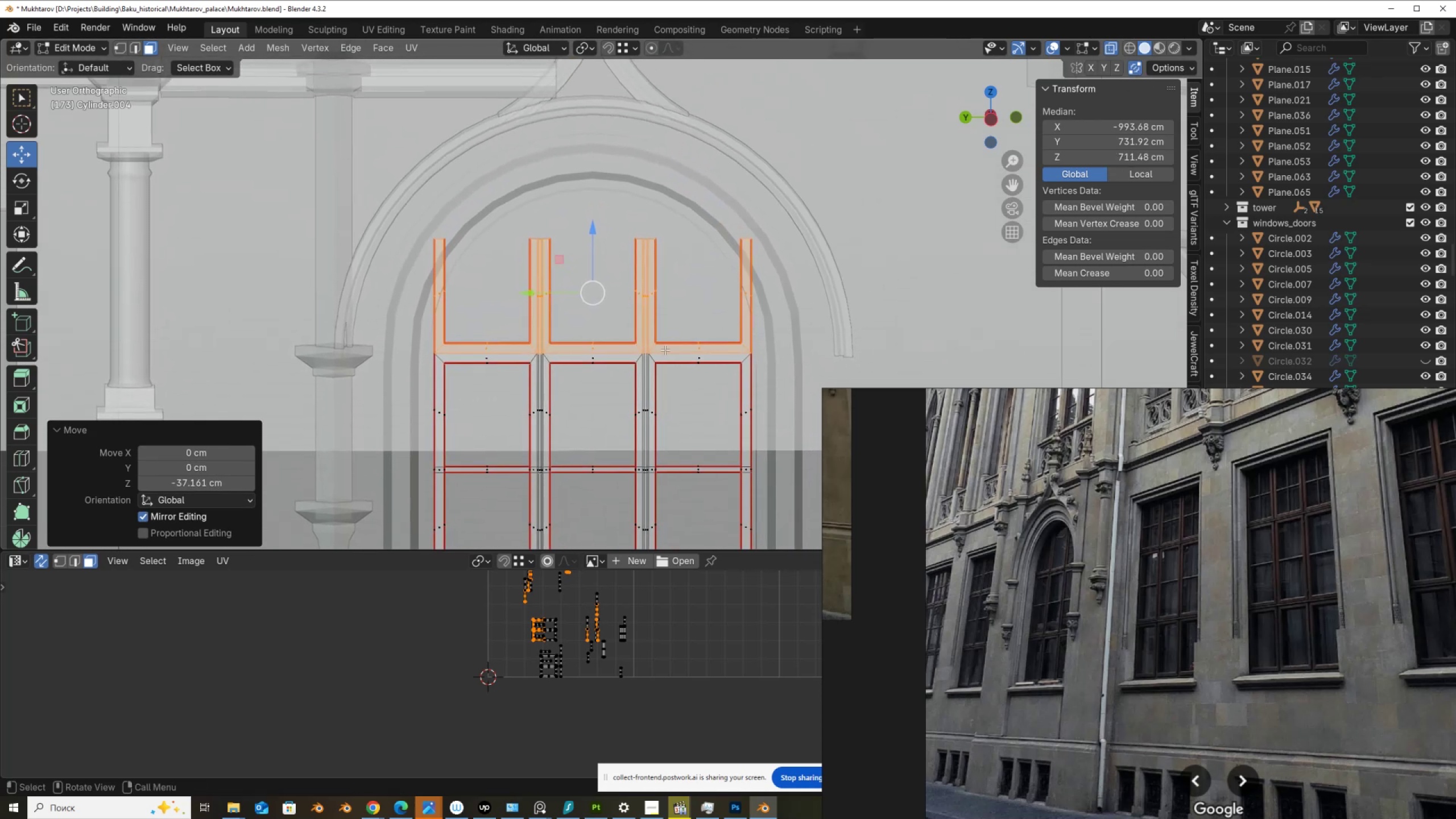 
scroll: coordinate [665, 350], scroll_direction: up, amount: 1.0
 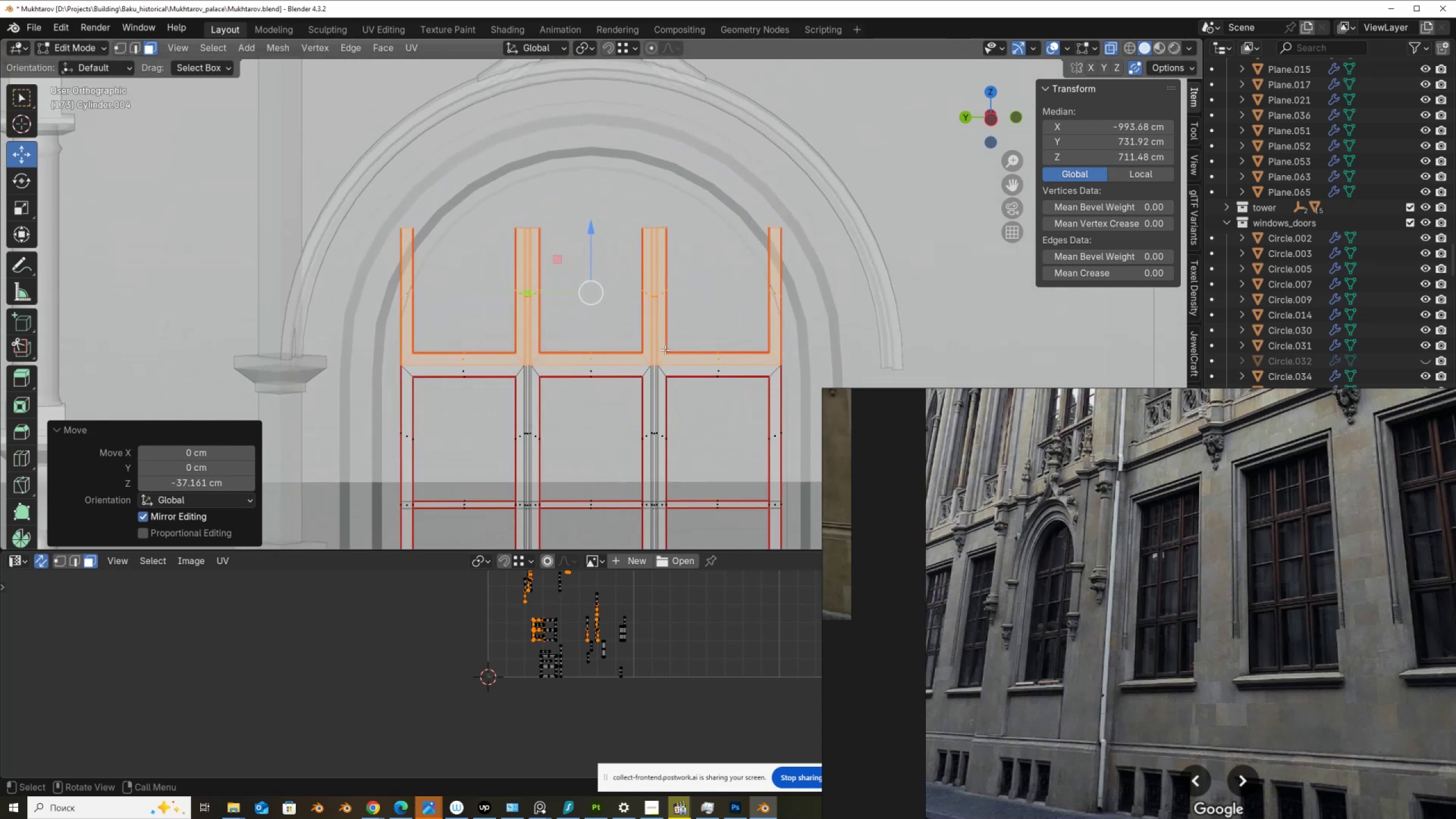 
key(1)
 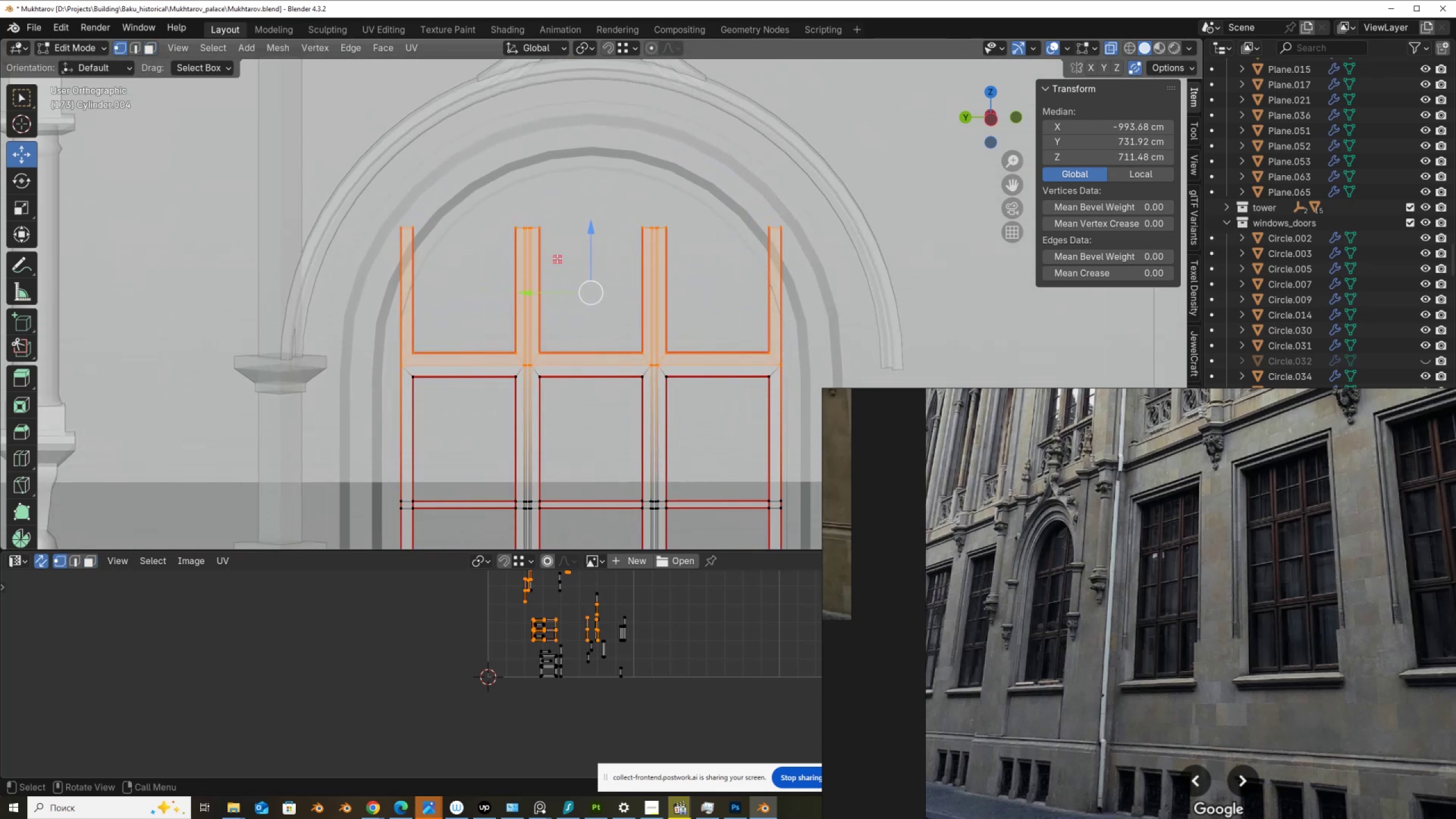 
key(Alt+Z)
 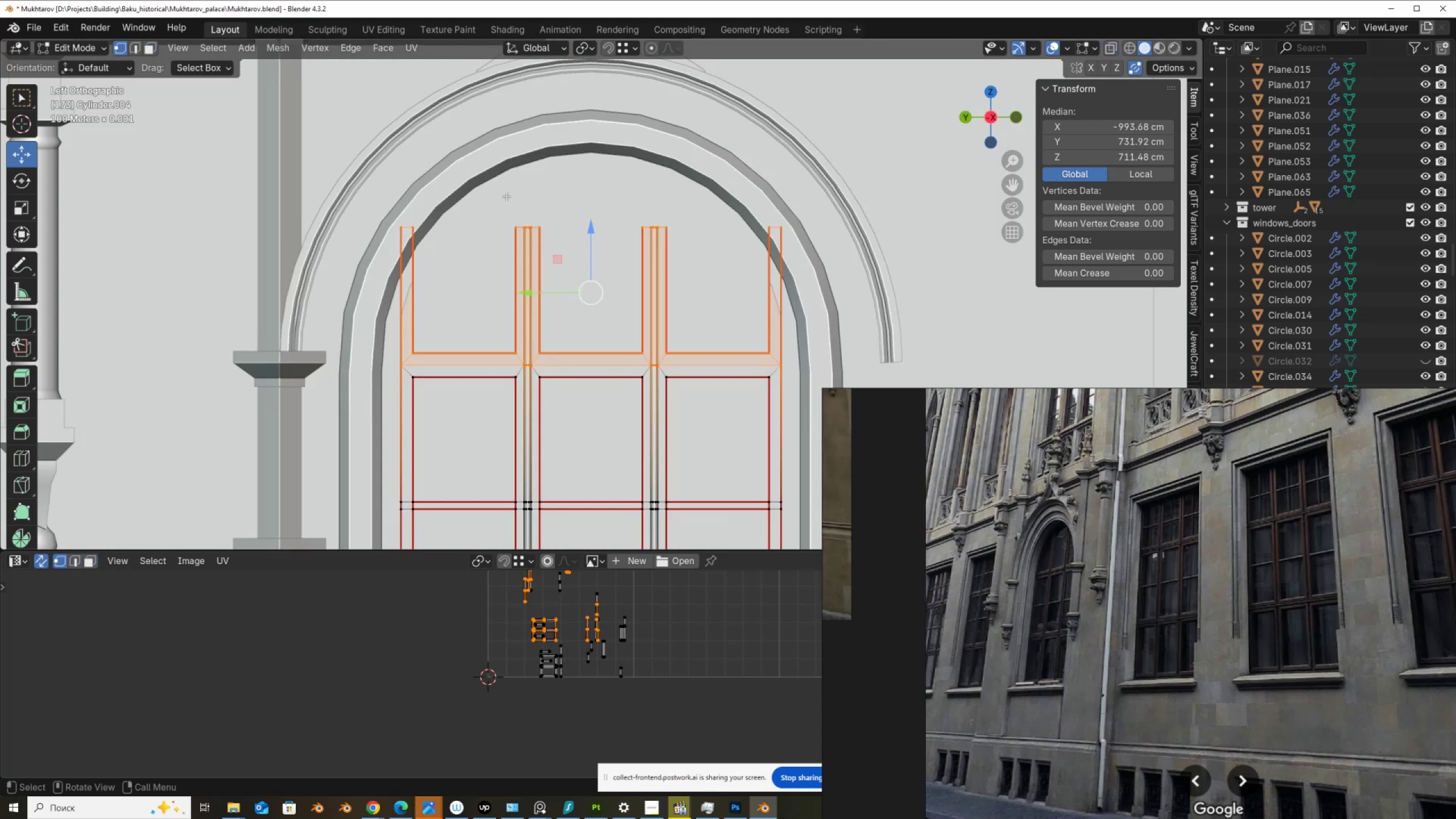 
key(Alt+AltLeft)
 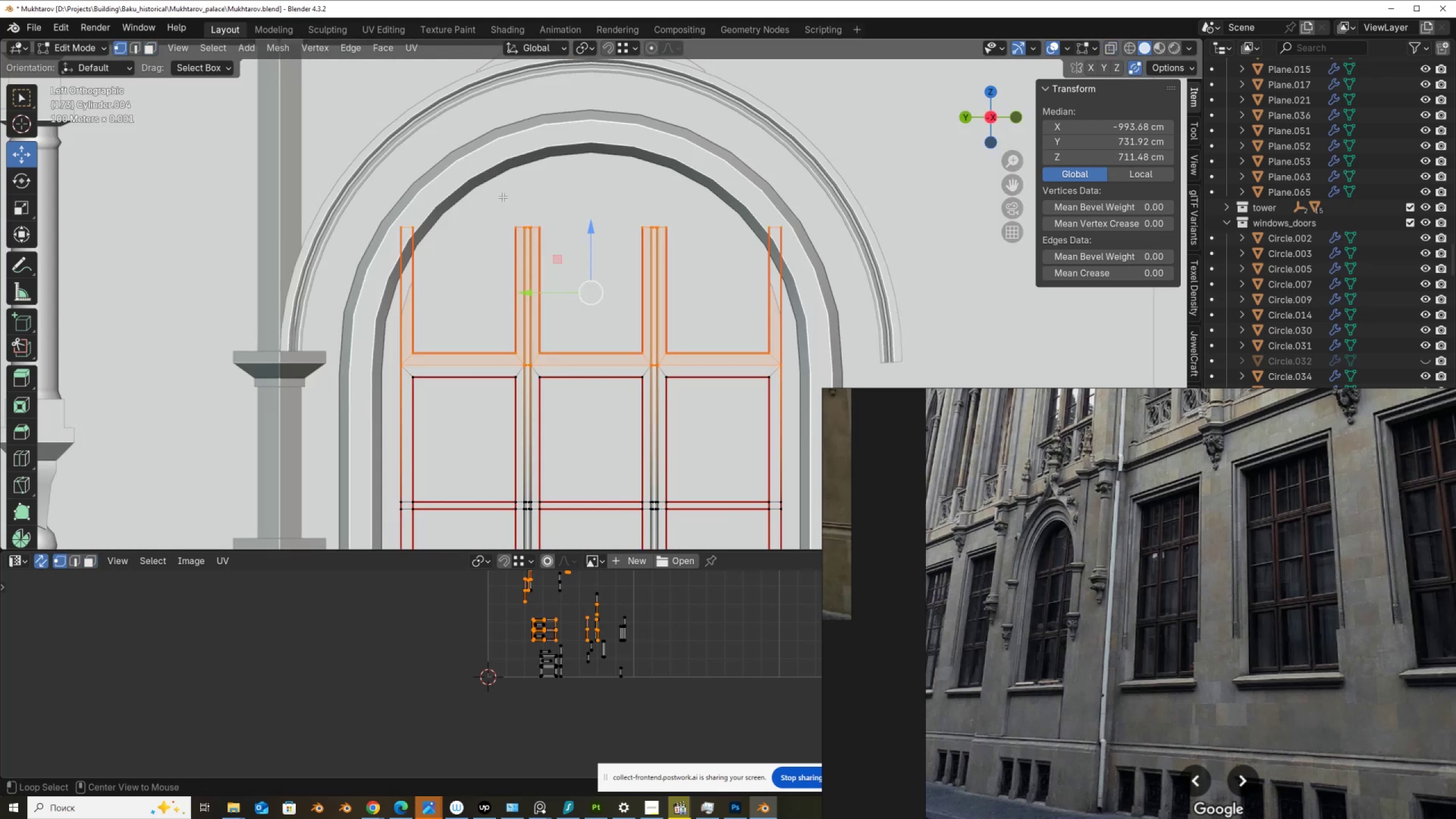 
key(Alt+Z)
 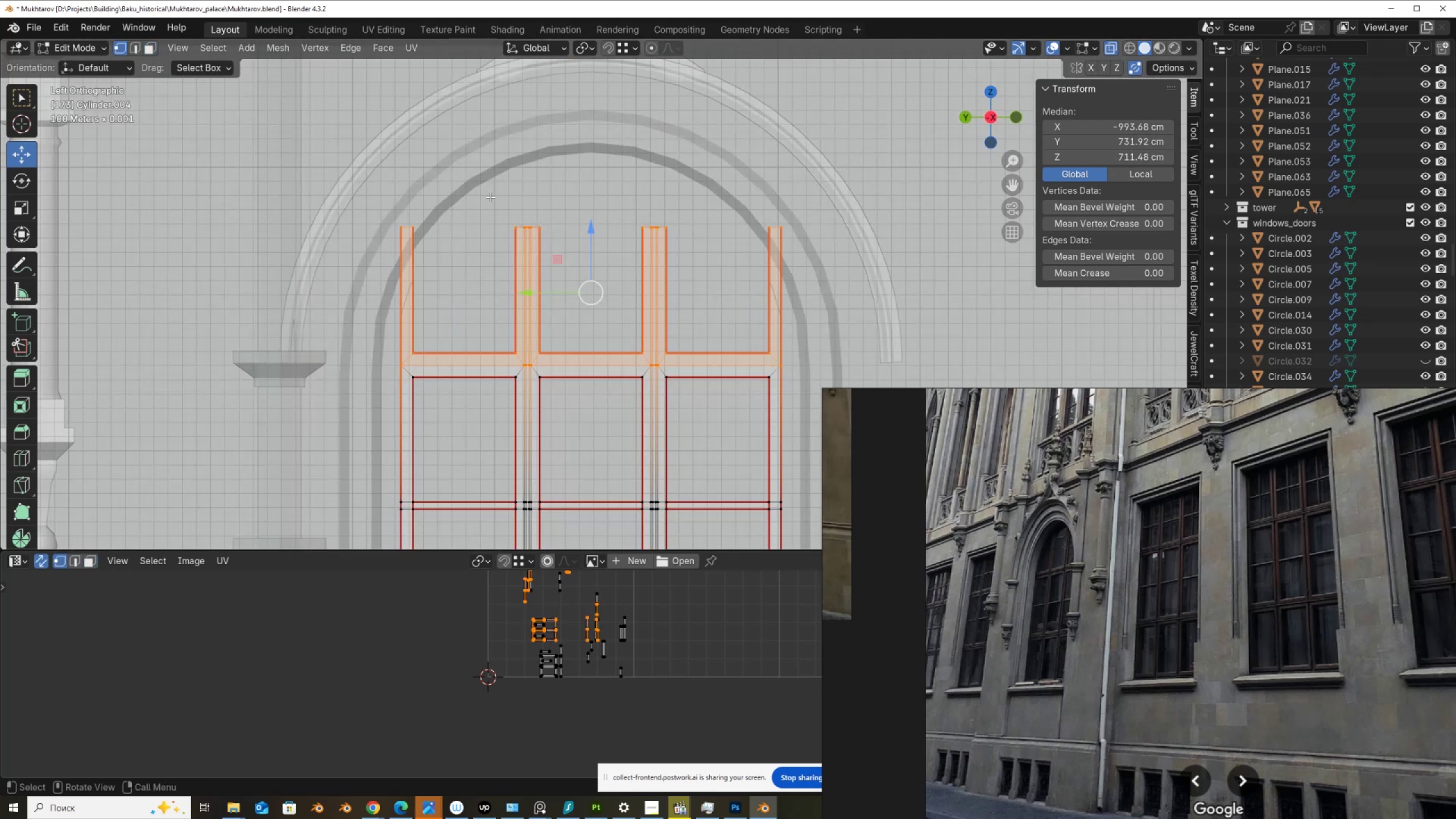 
left_click_drag(start_coordinate=[490, 197], to_coordinate=[704, 250])
 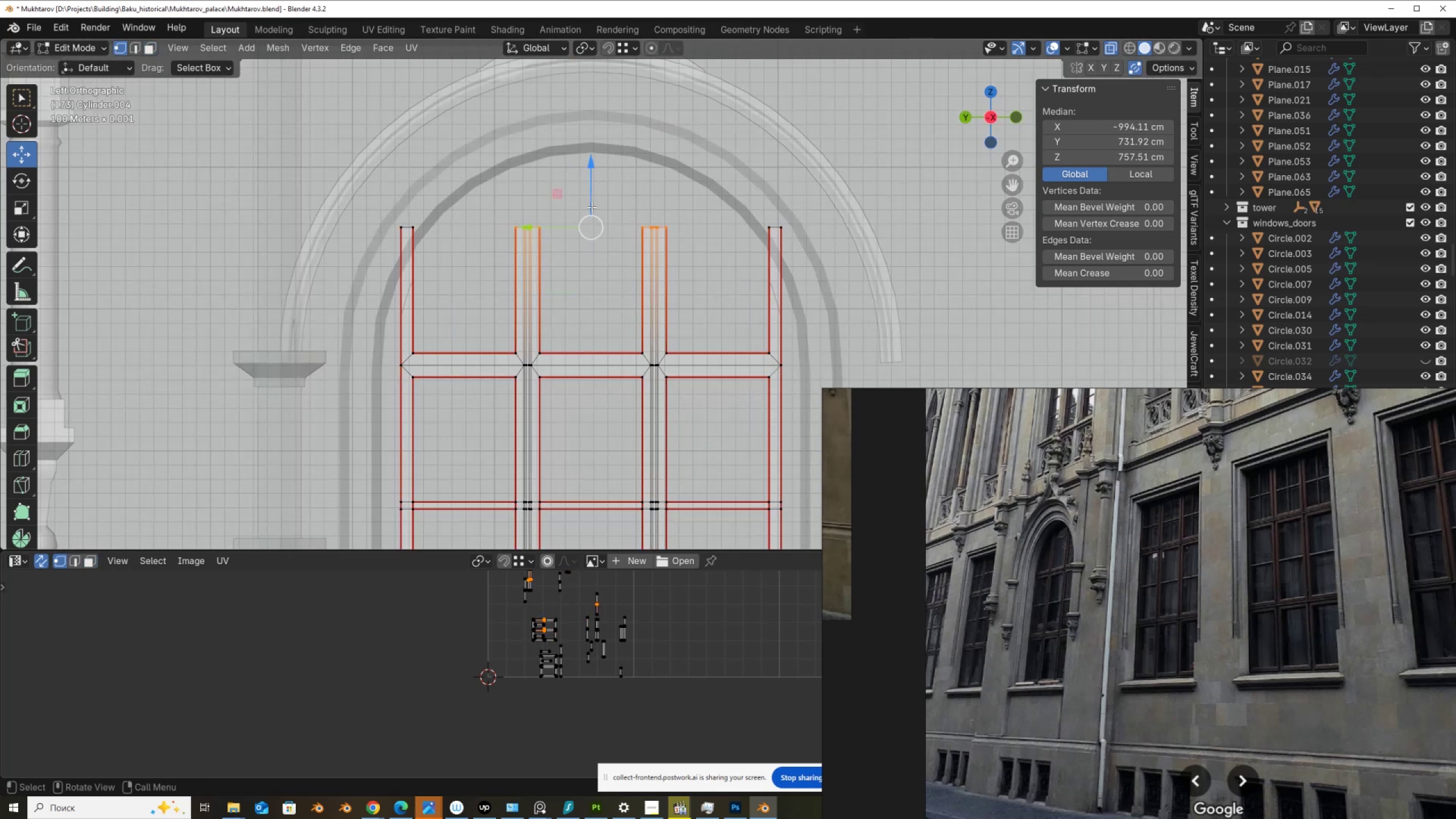 
left_click_drag(start_coordinate=[589, 206], to_coordinate=[584, 125])
 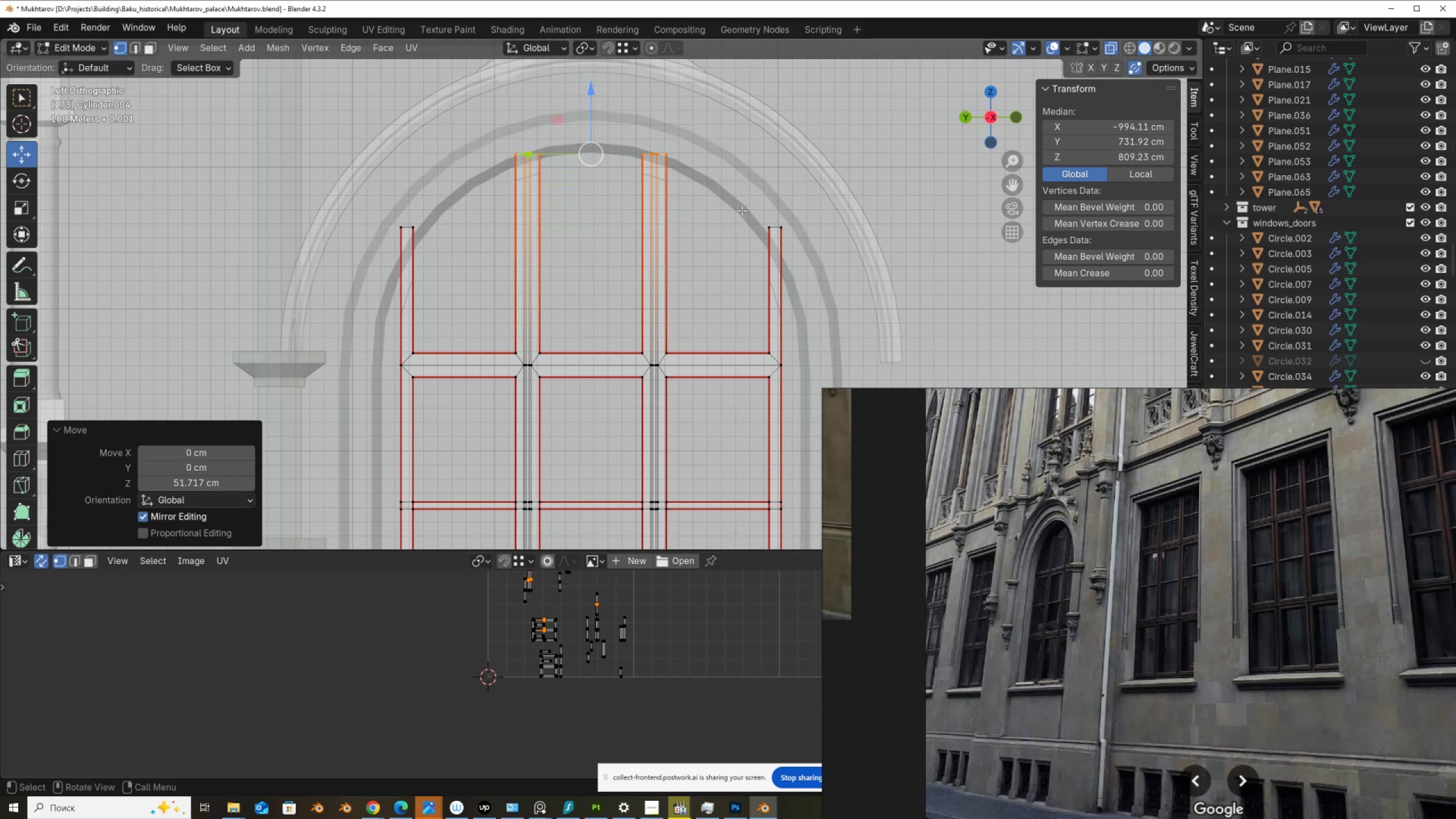 
left_click_drag(start_coordinate=[742, 209], to_coordinate=[795, 252])
 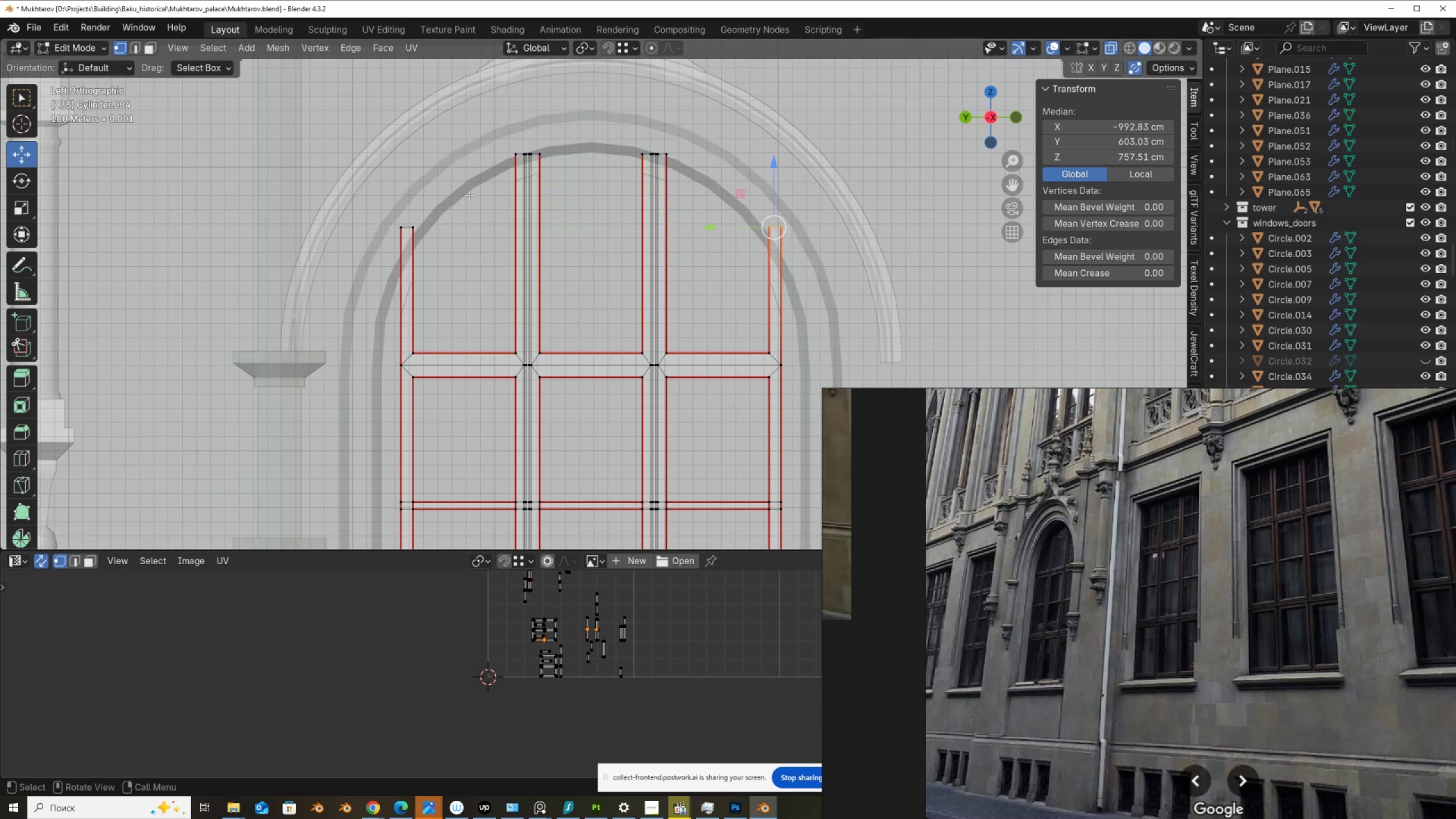 
hold_key(key=ShiftLeft, duration=0.67)
left_click_drag(start_coordinate=[361, 192], to_coordinate=[450, 268])
 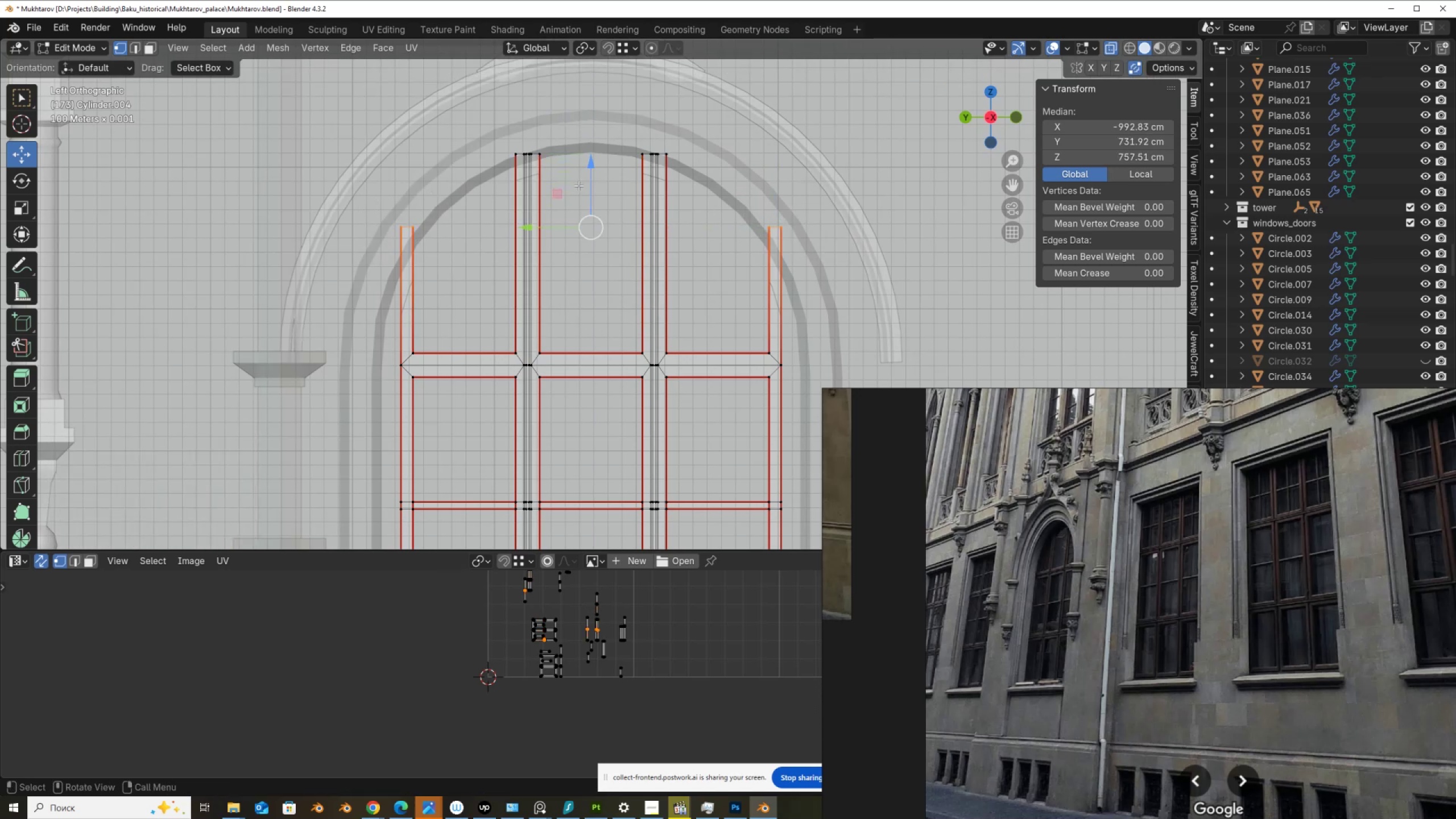 
left_click_drag(start_coordinate=[592, 199], to_coordinate=[593, 218])
 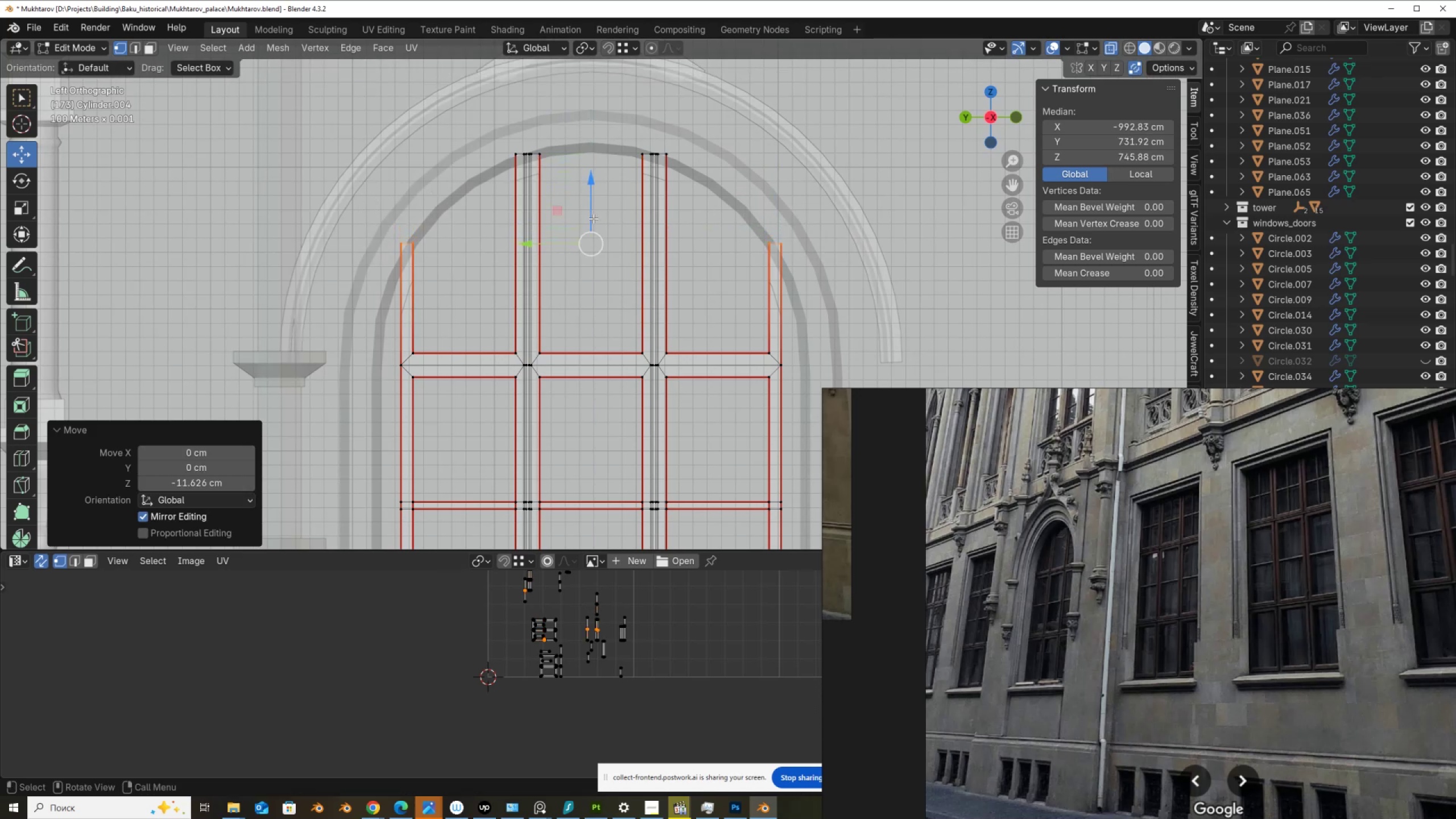 
key(Alt+AltLeft)
 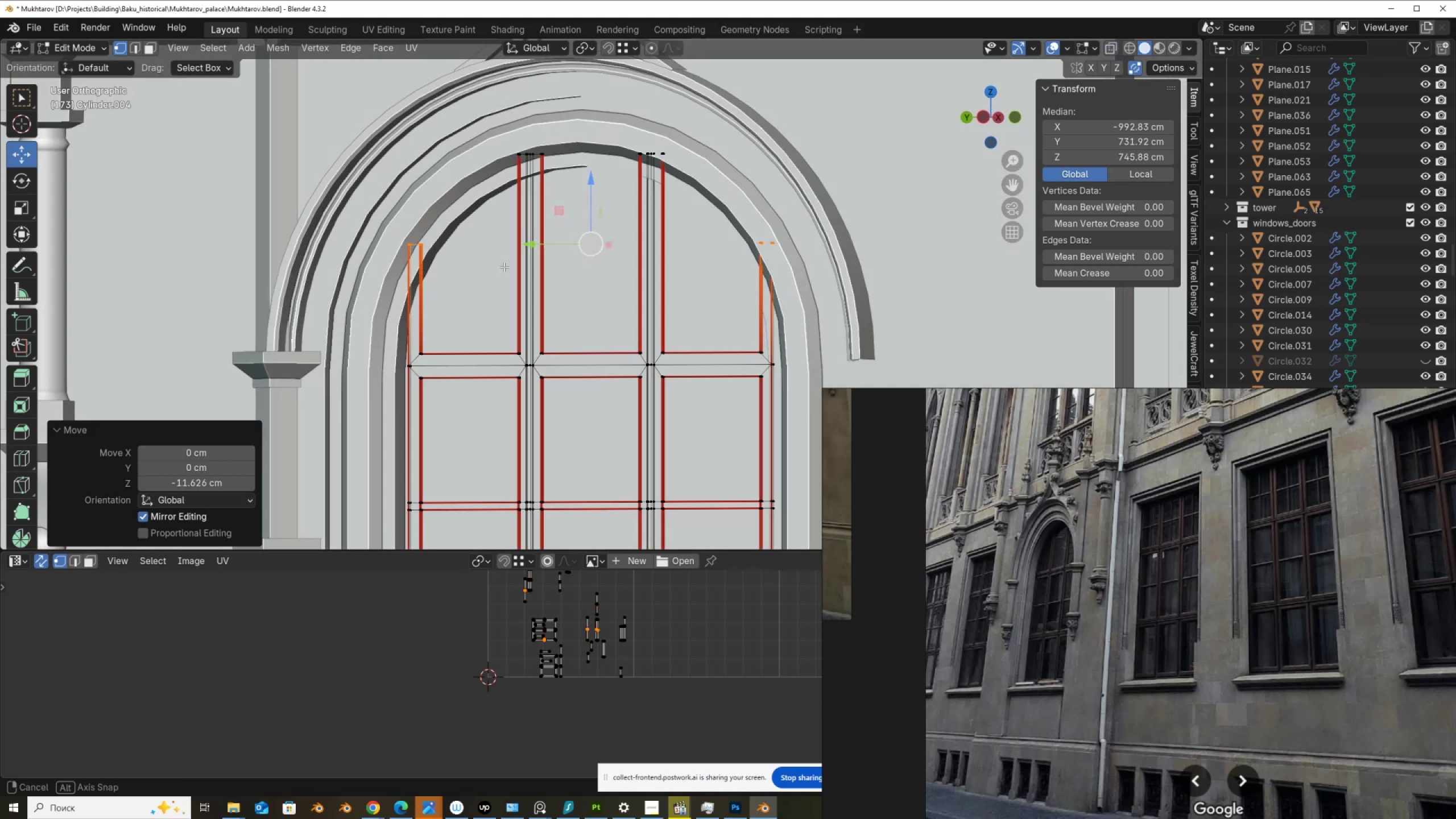 
key(Alt+Z)
 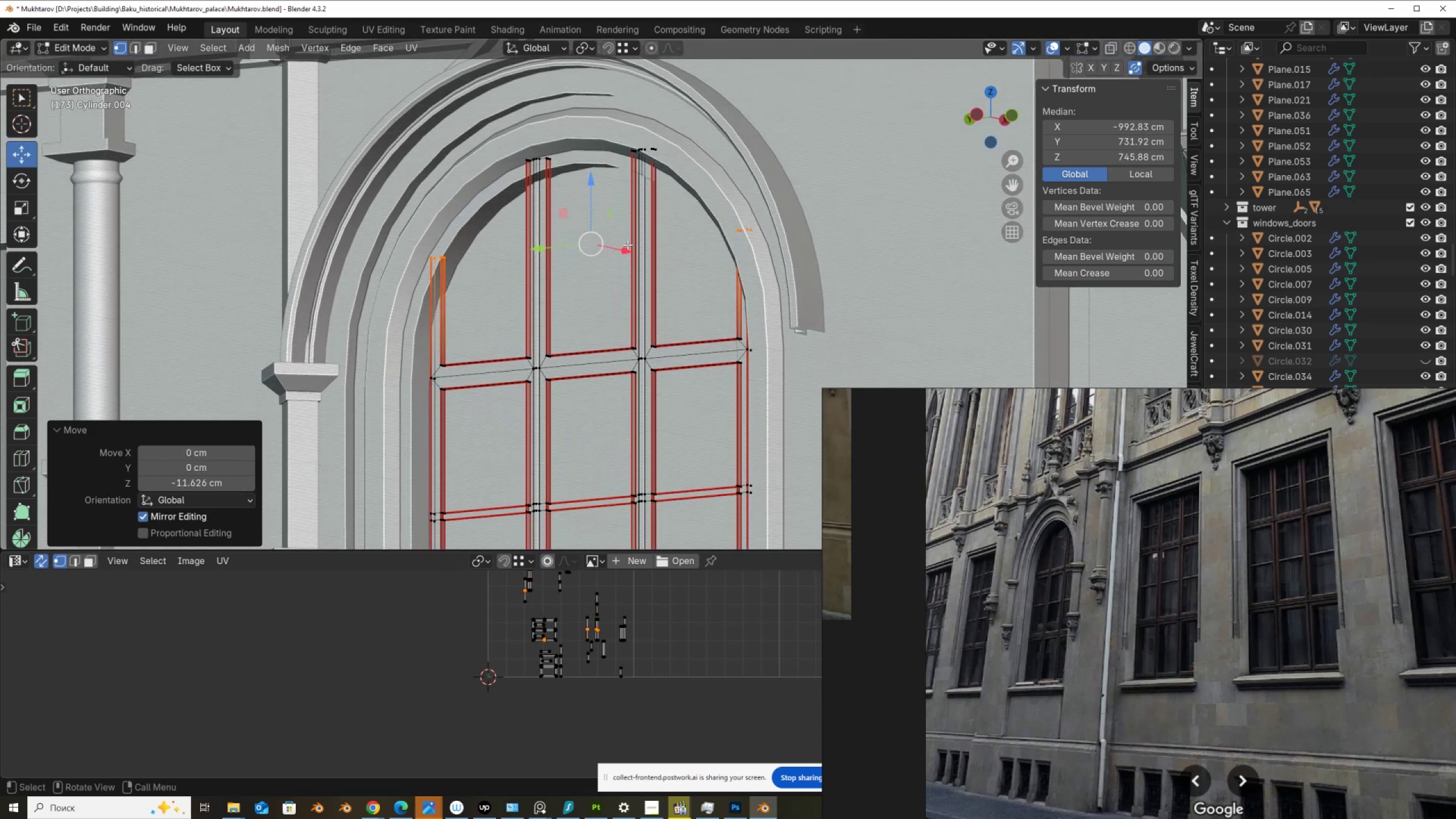 
left_click_drag(start_coordinate=[585, 218], to_coordinate=[590, 250])
 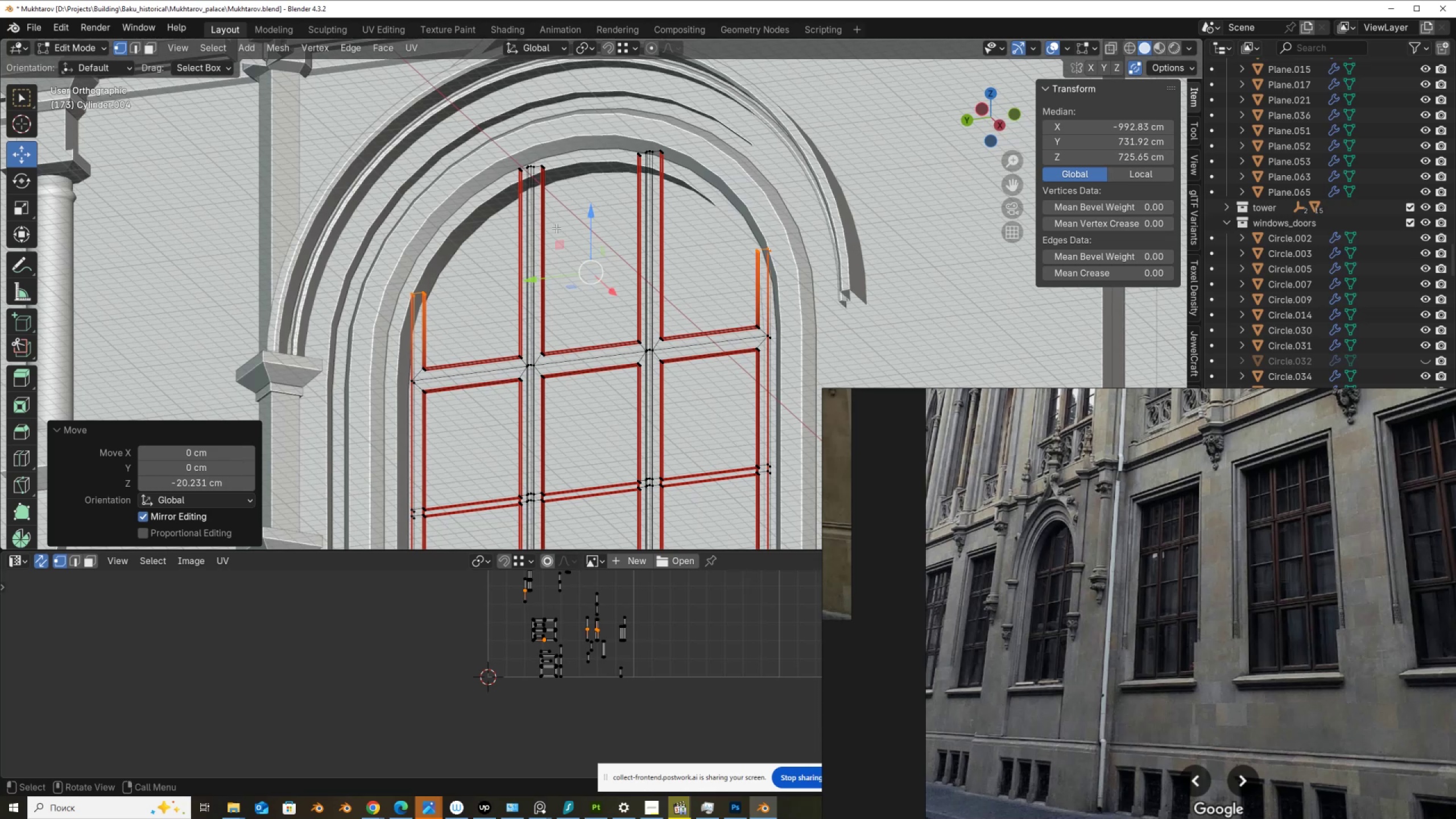 
key(Alt+Z)
 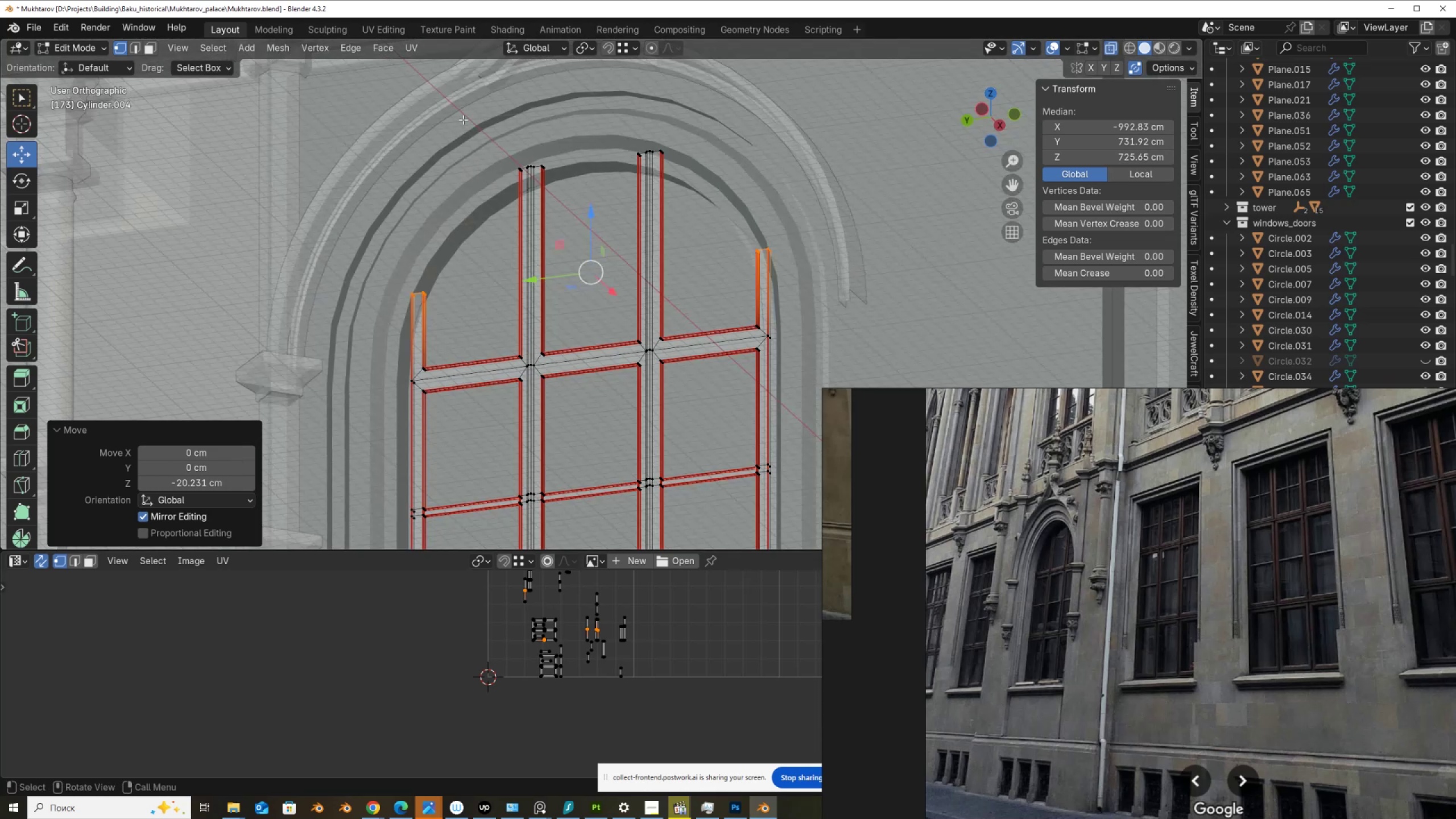 
key(Alt+AltLeft)
 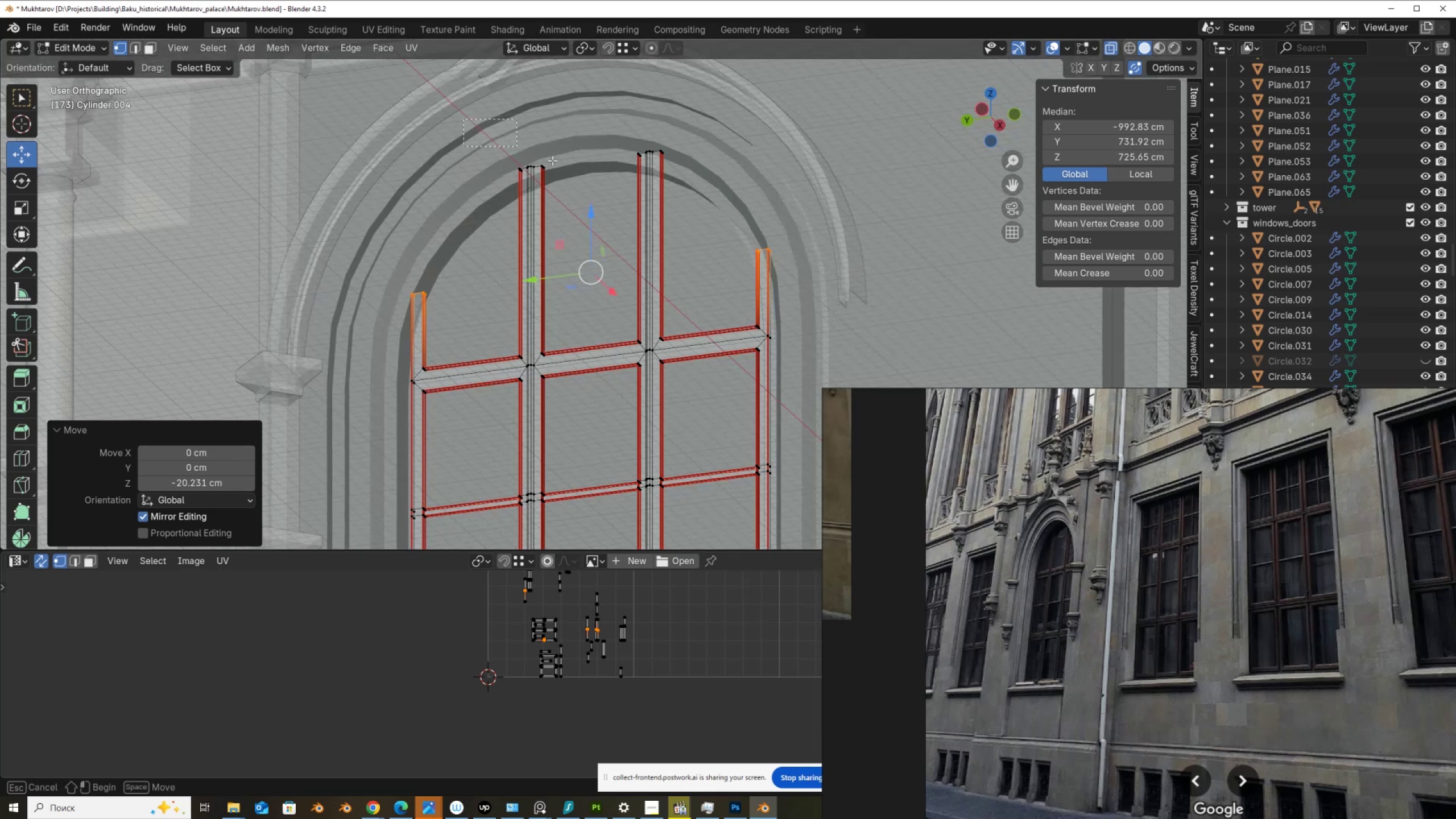 
left_click_drag(start_coordinate=[464, 119], to_coordinate=[693, 204])
 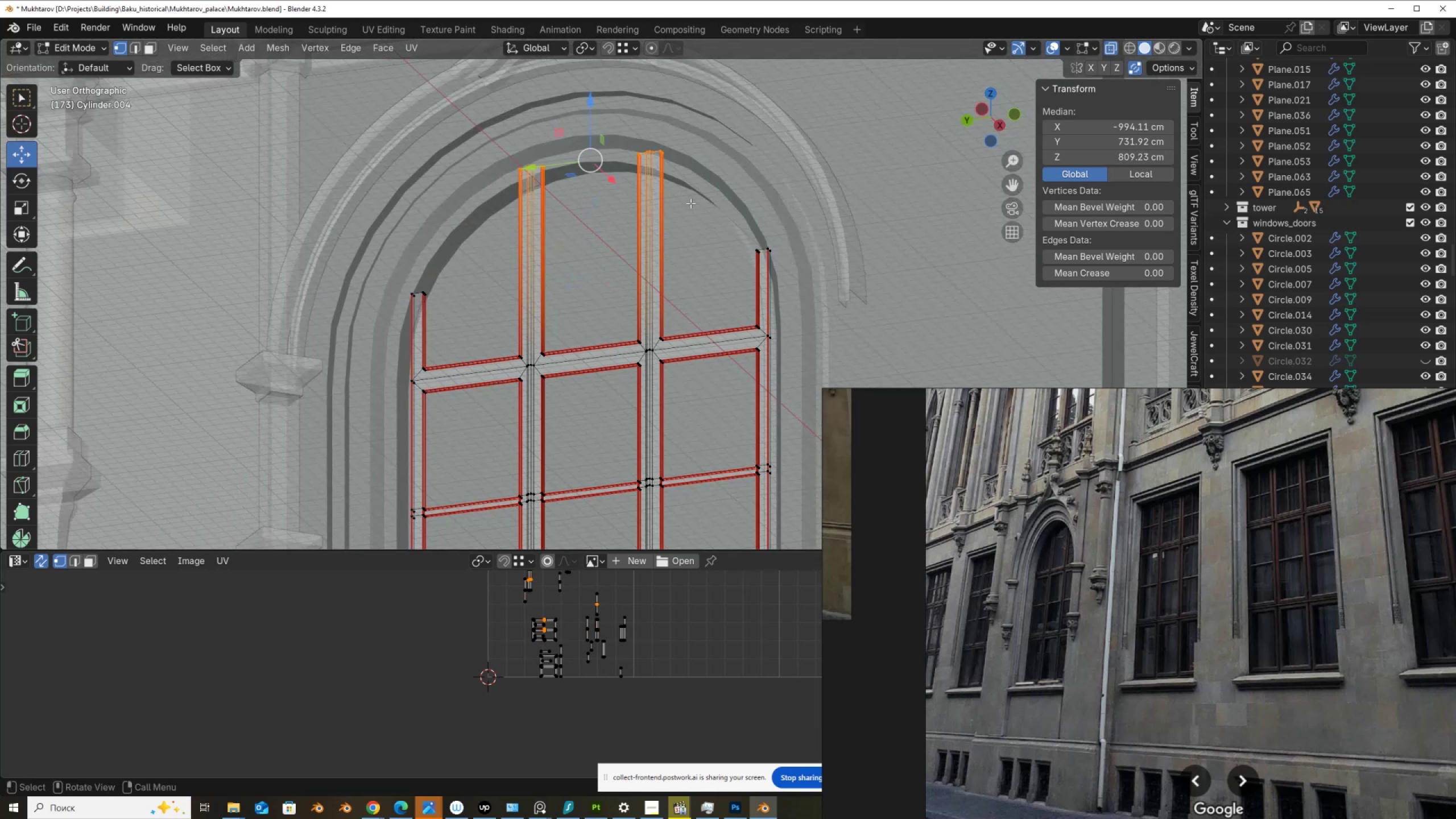 
key(Alt+Z)
 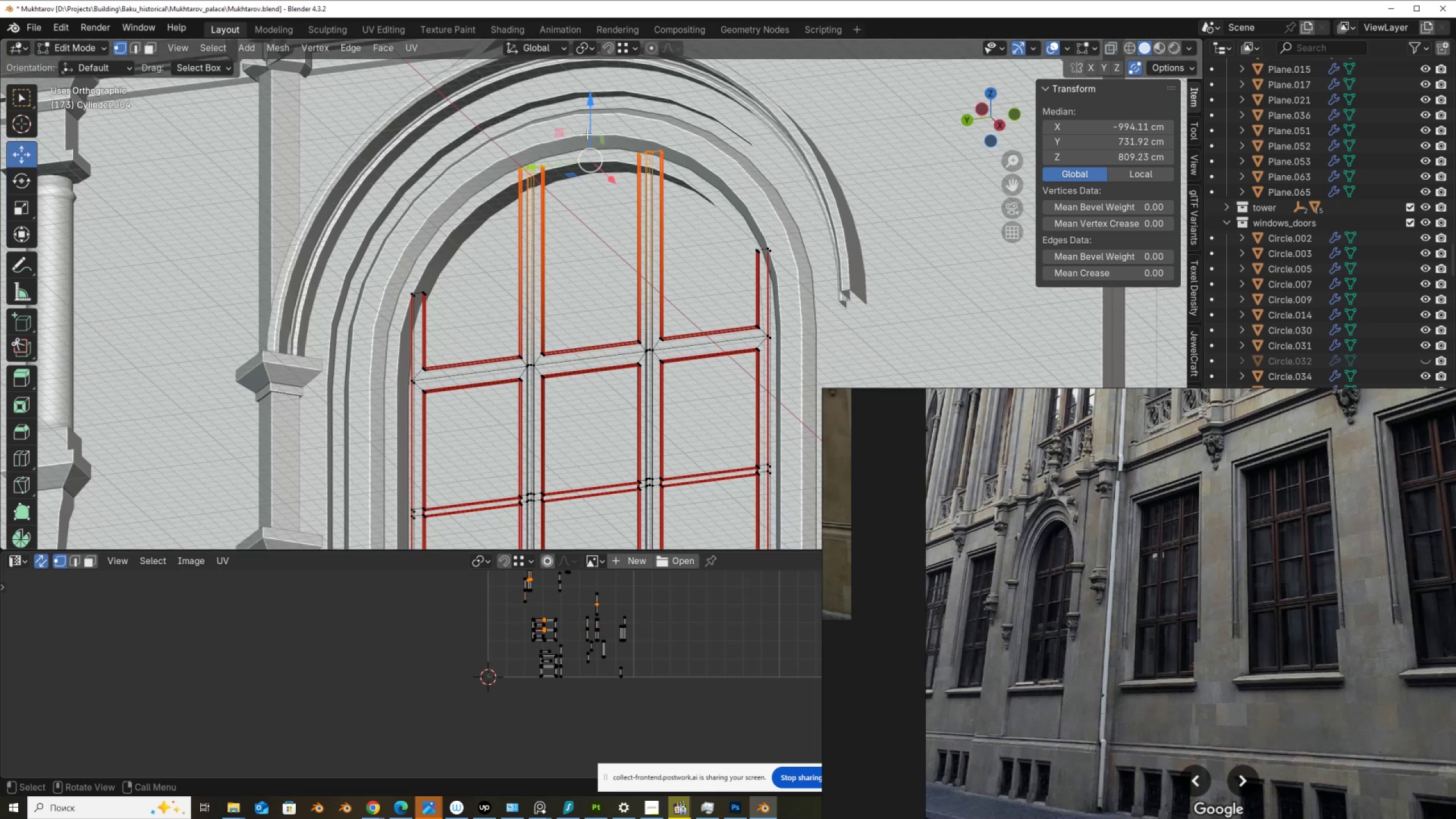 
key(Alt+AltLeft)
 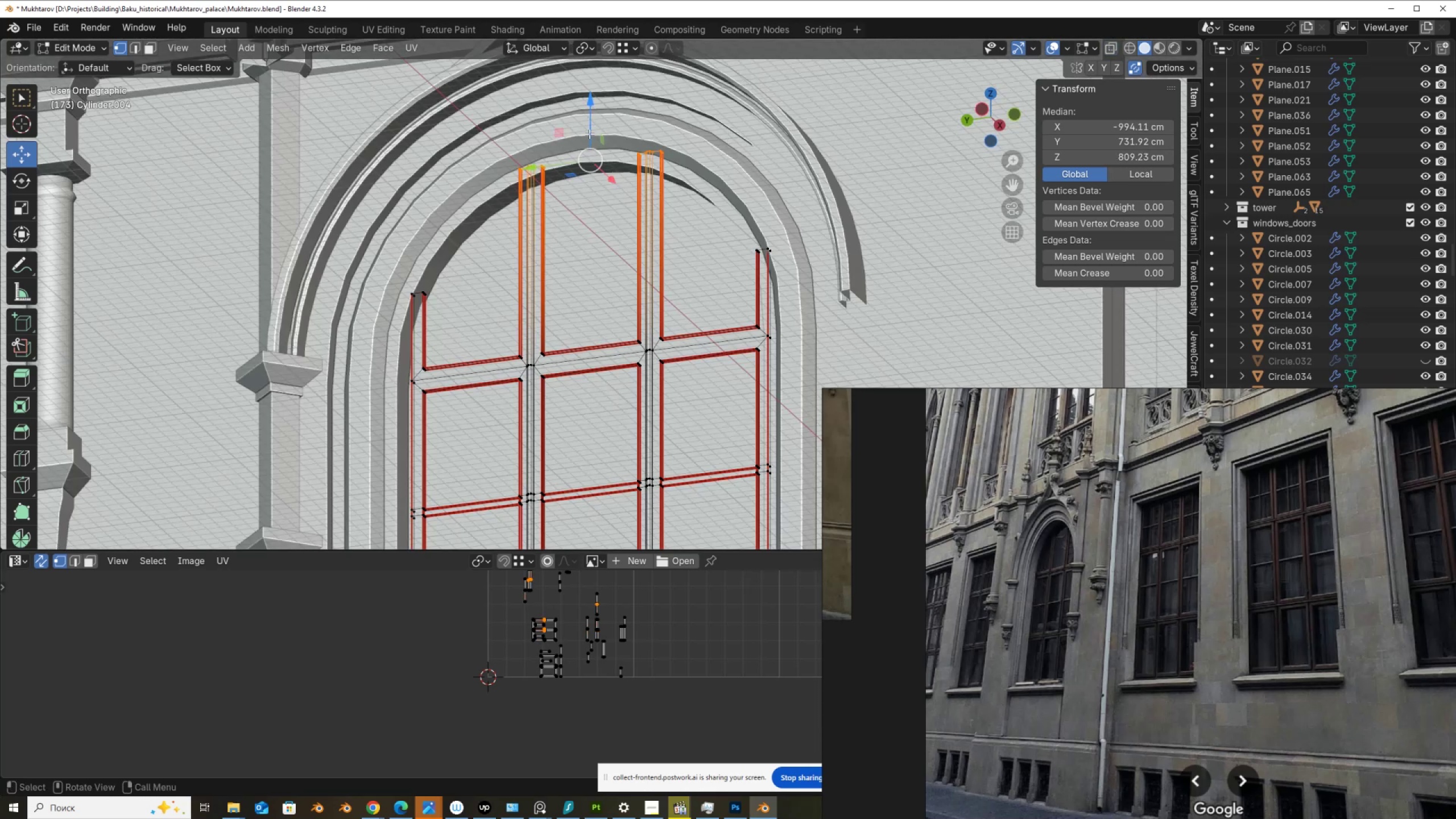 
left_click_drag(start_coordinate=[592, 133], to_coordinate=[594, 149])
 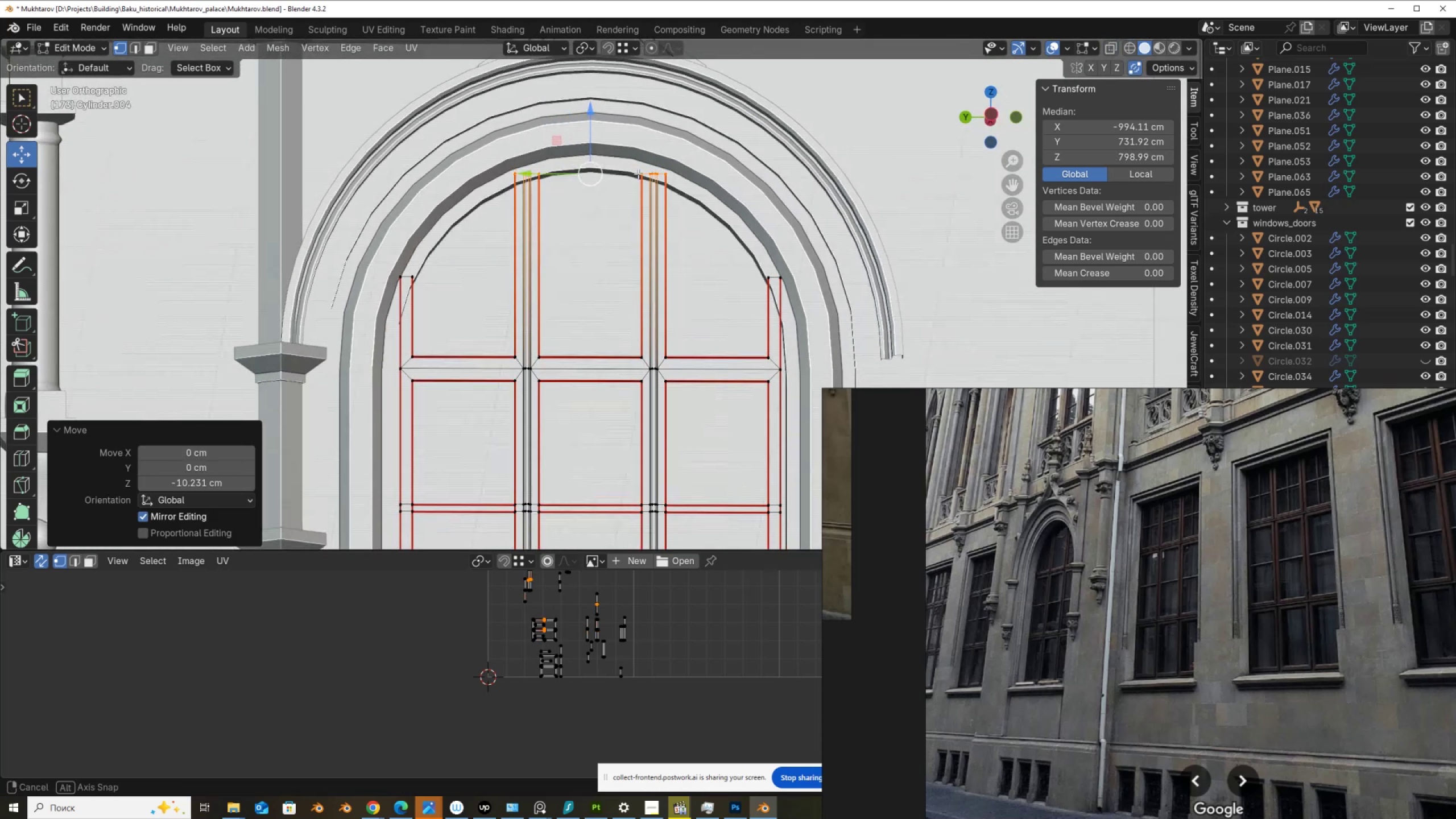 
key(Tab)
 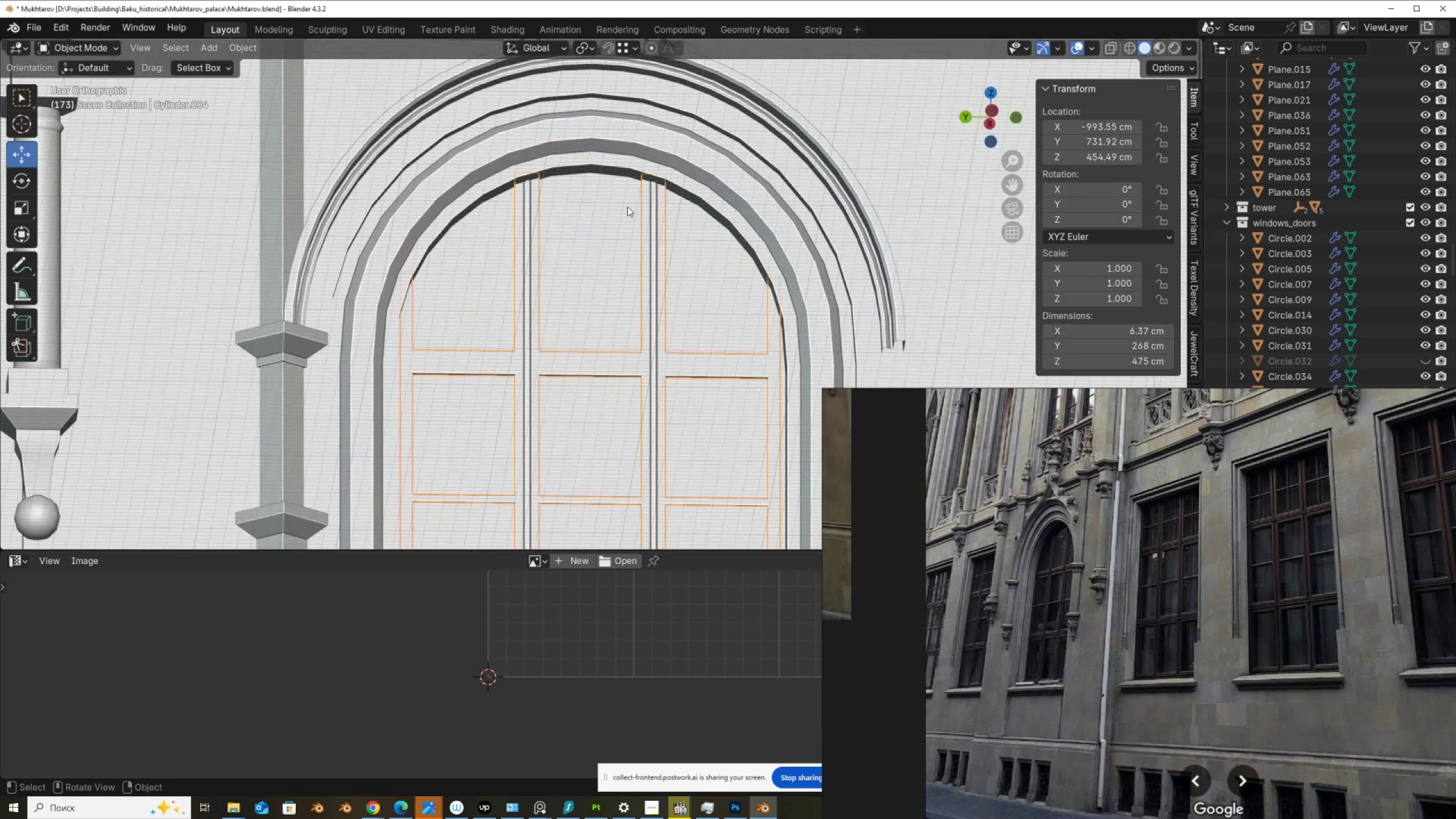 
scroll: coordinate [549, 344], scroll_direction: down, amount: 3.0
 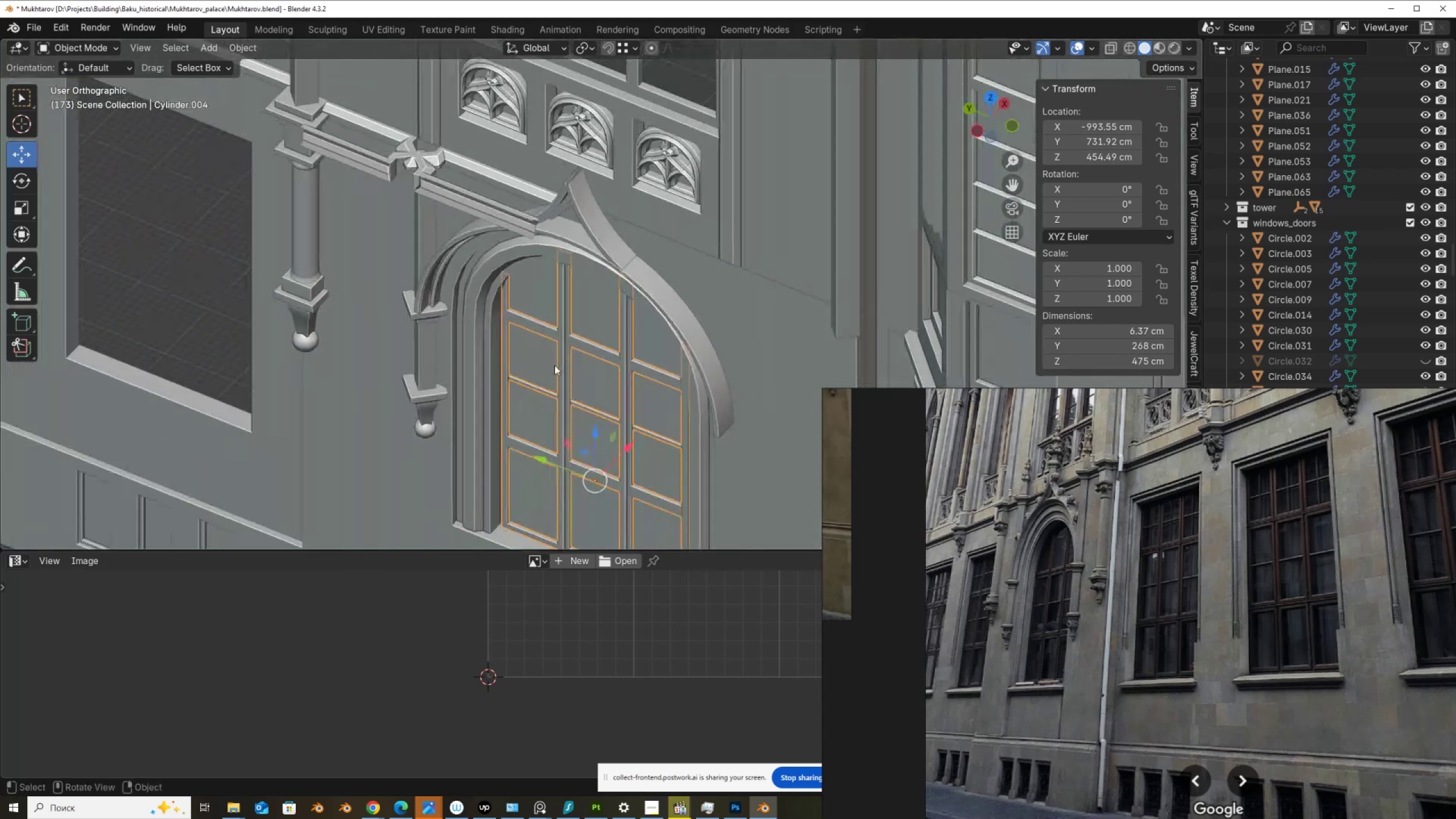 
hold_key(key=ShiftLeft, duration=0.5)
 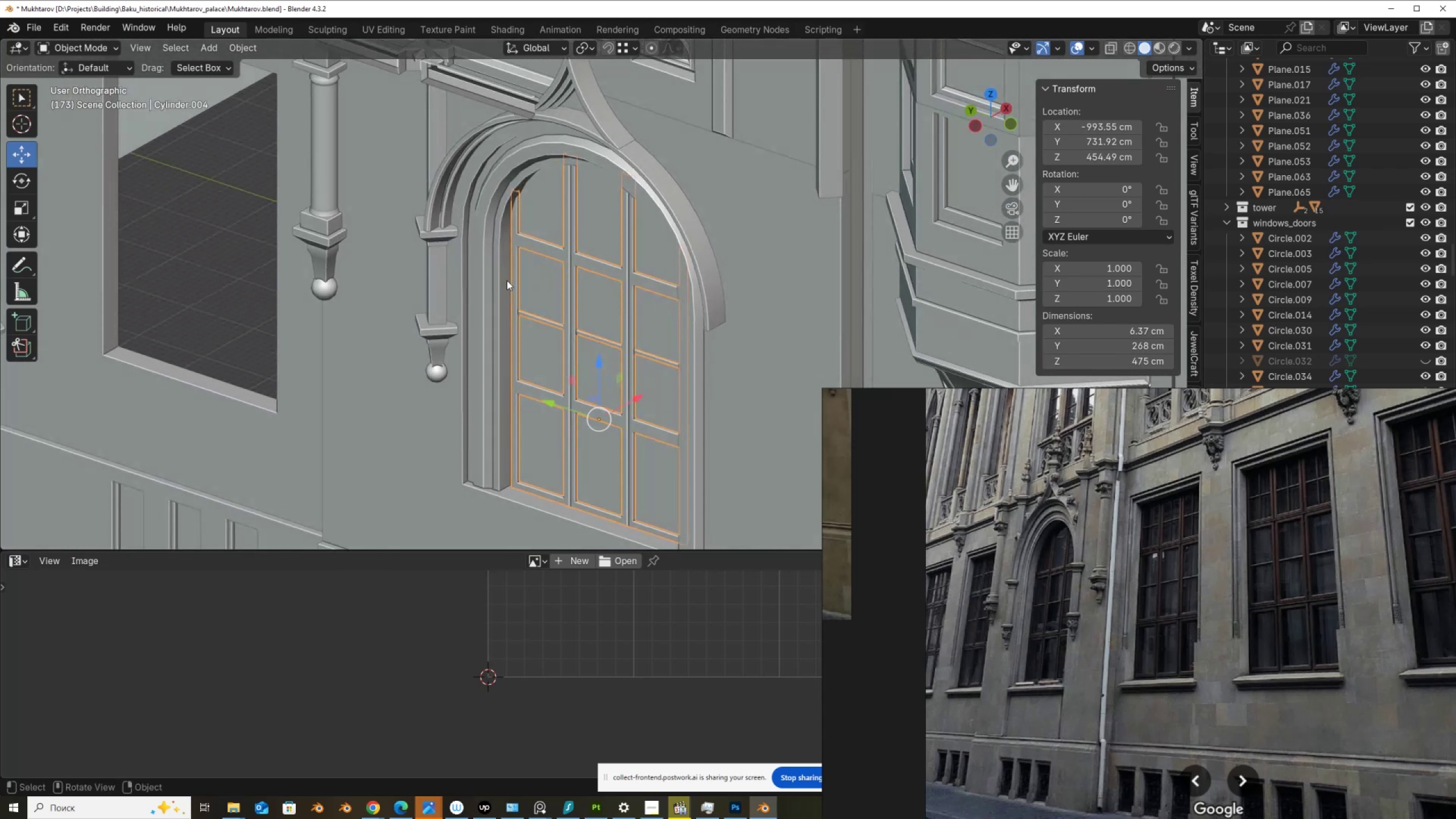 
left_click([496, 288])
 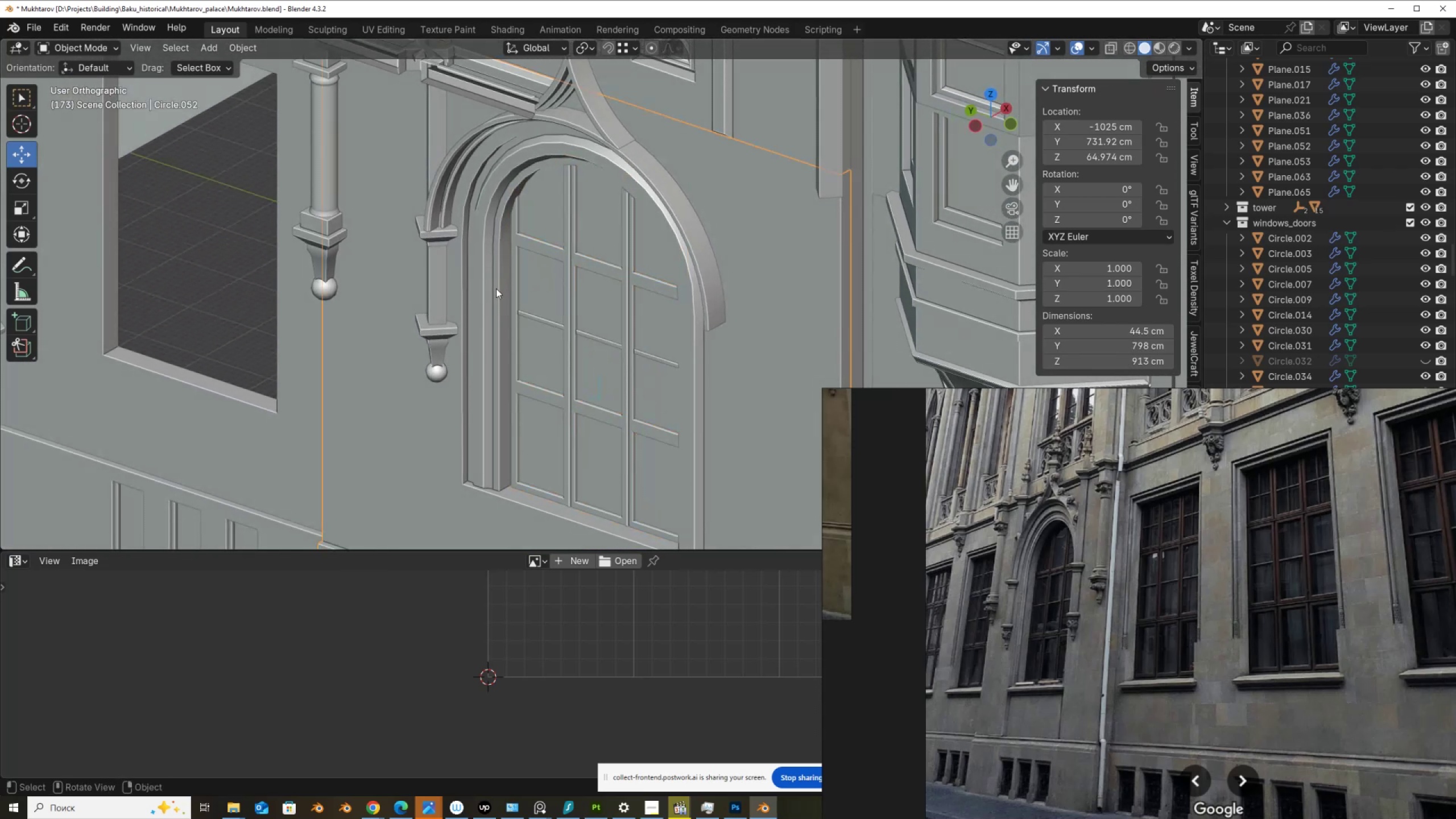 
key(Tab)
 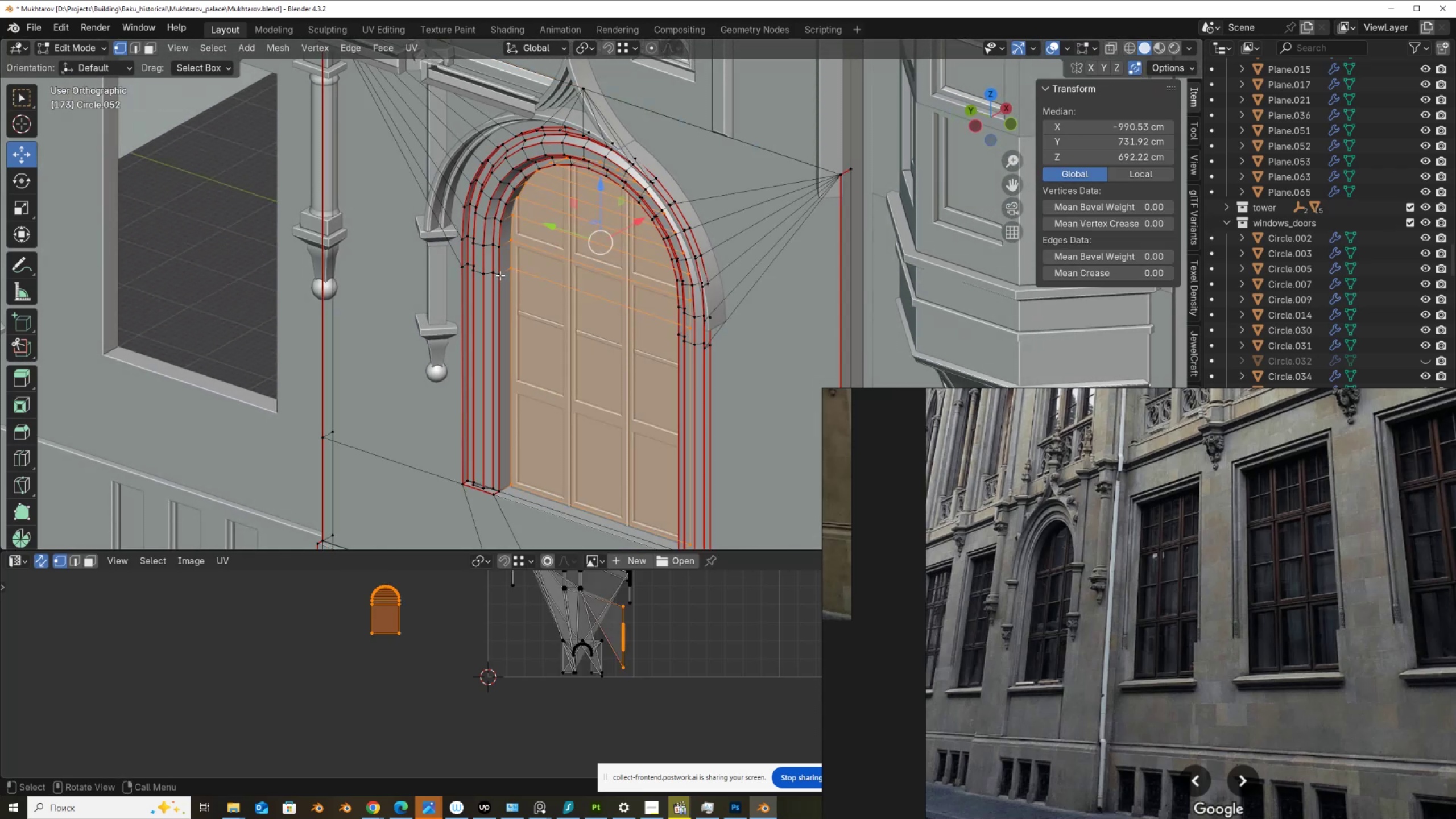 
key(3)
 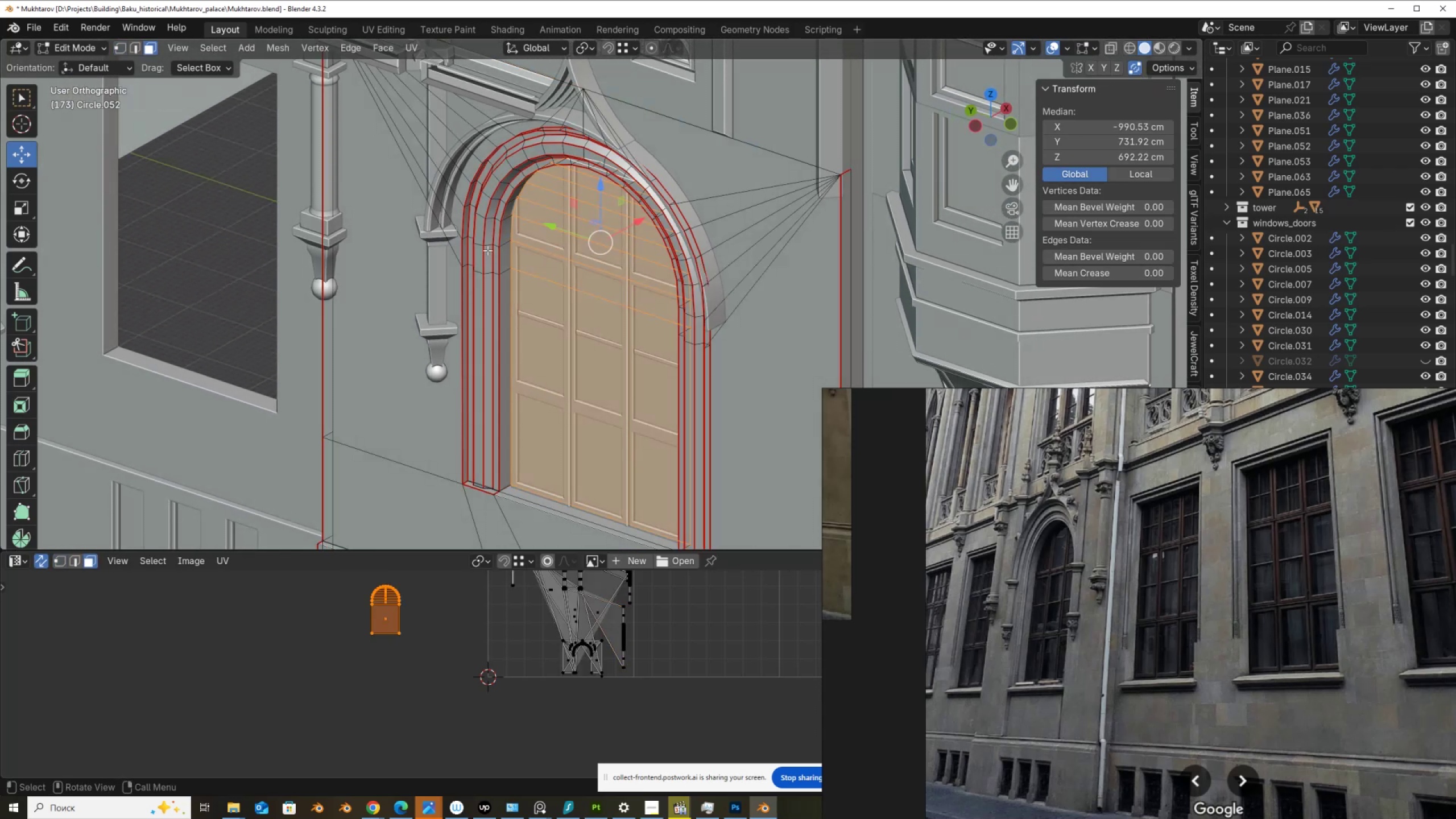 
hold_key(key=AltLeft, duration=0.53)
left_click([494, 247])
 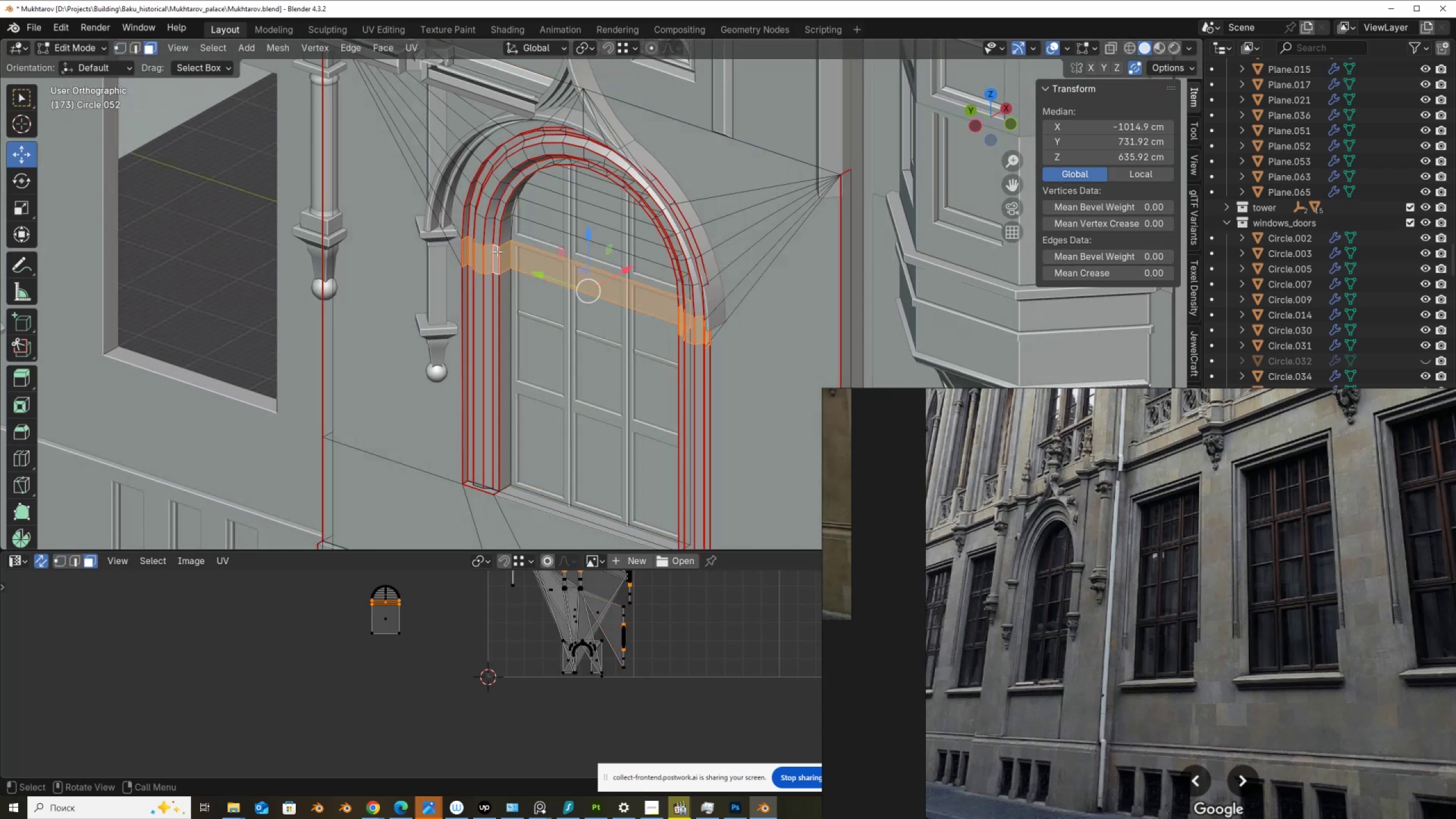 
hold_key(key=AltLeft, duration=0.45)
left_click([494, 245])
 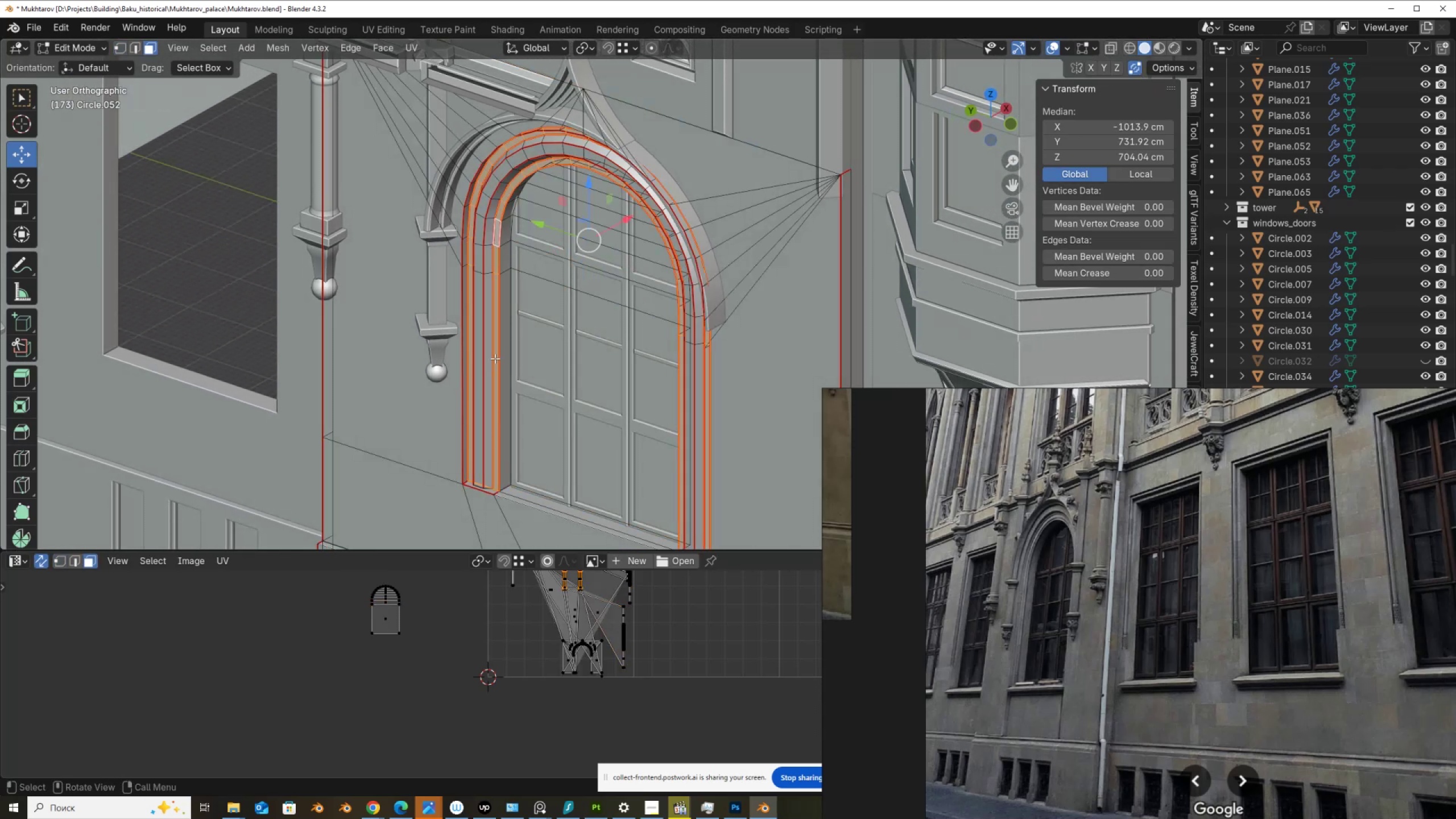 
left_click([496, 341])
 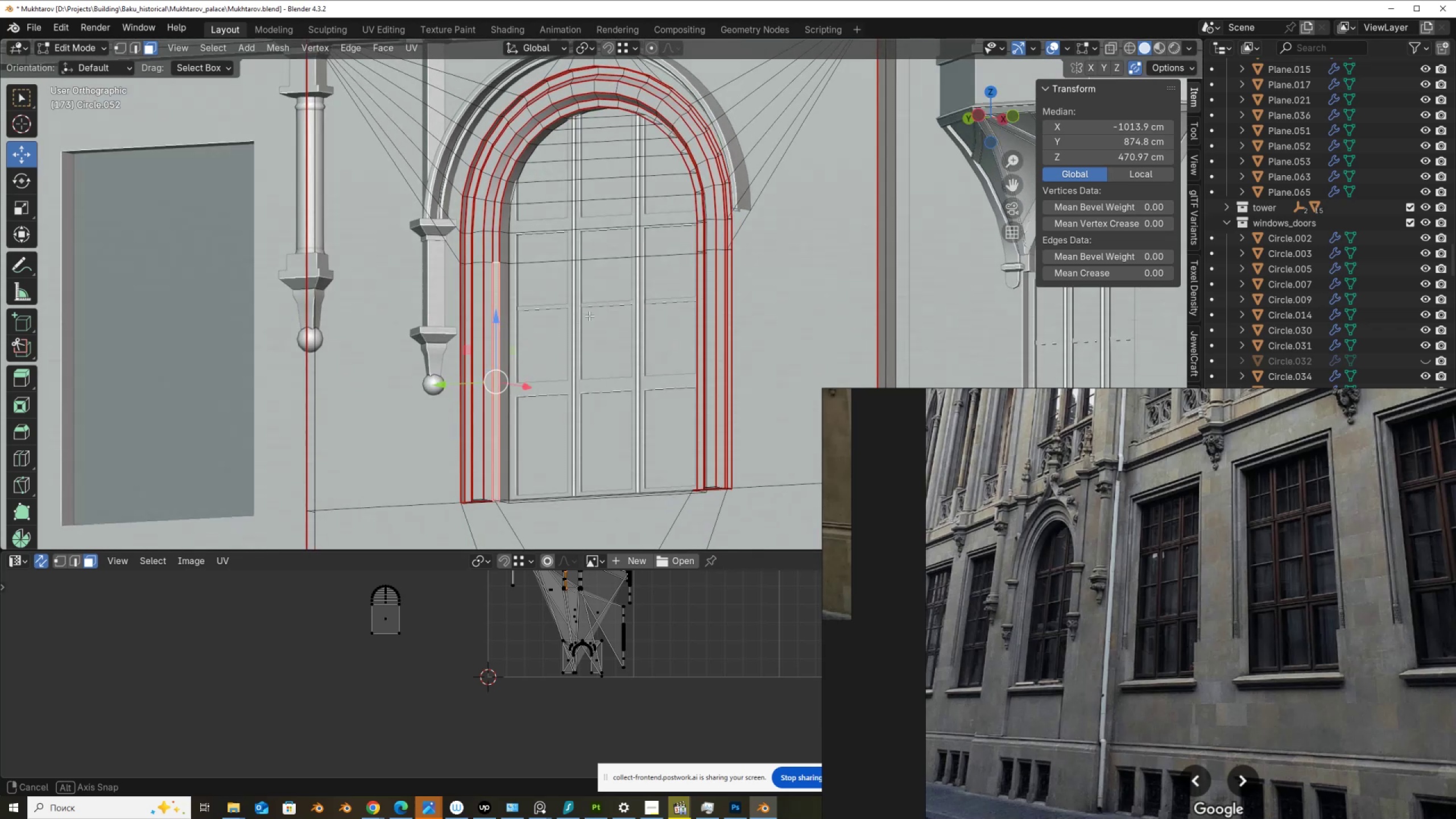 
hold_key(key=ControlLeft, duration=0.75)
left_click([729, 295])
 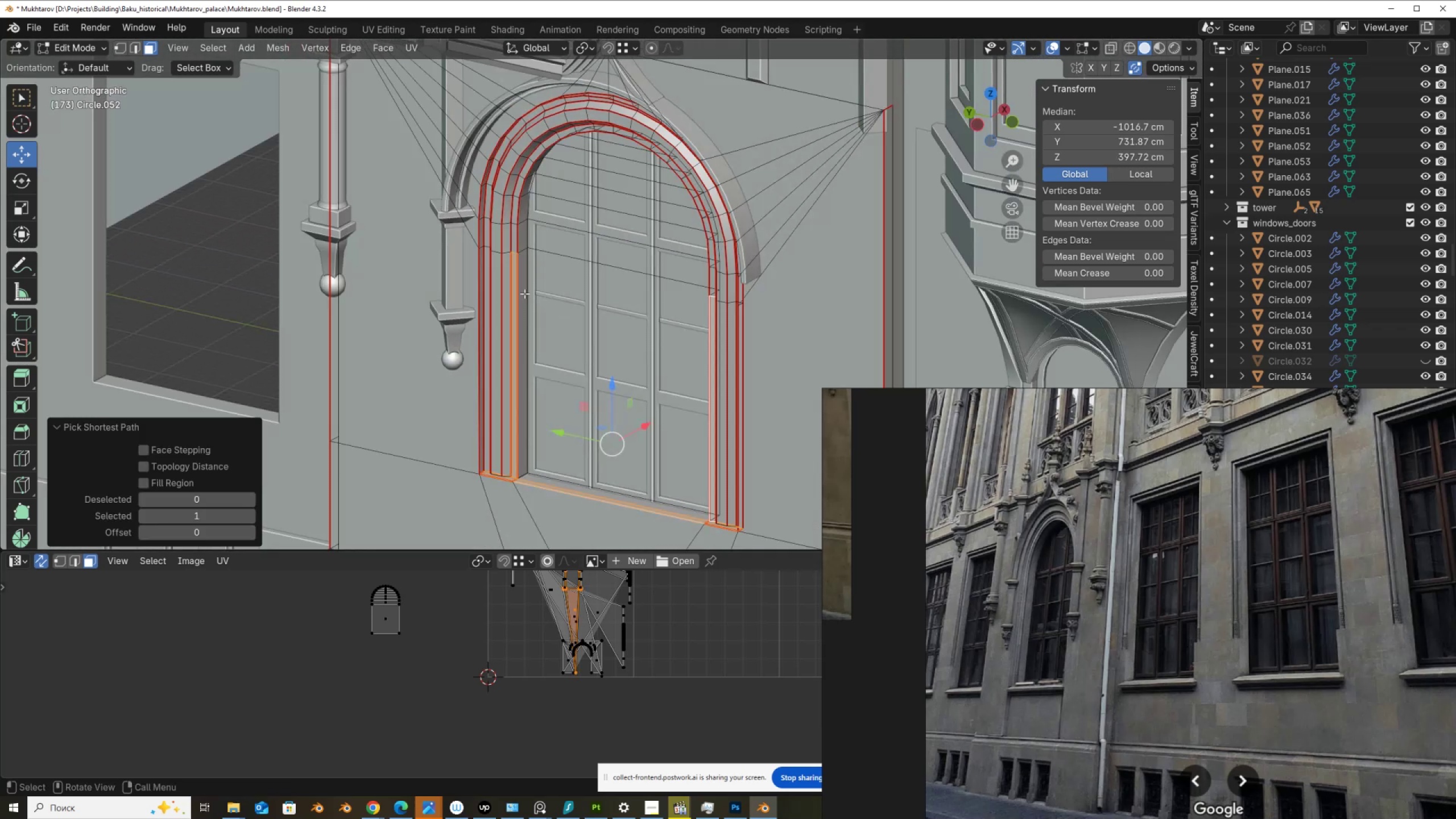 
left_click([516, 285])
 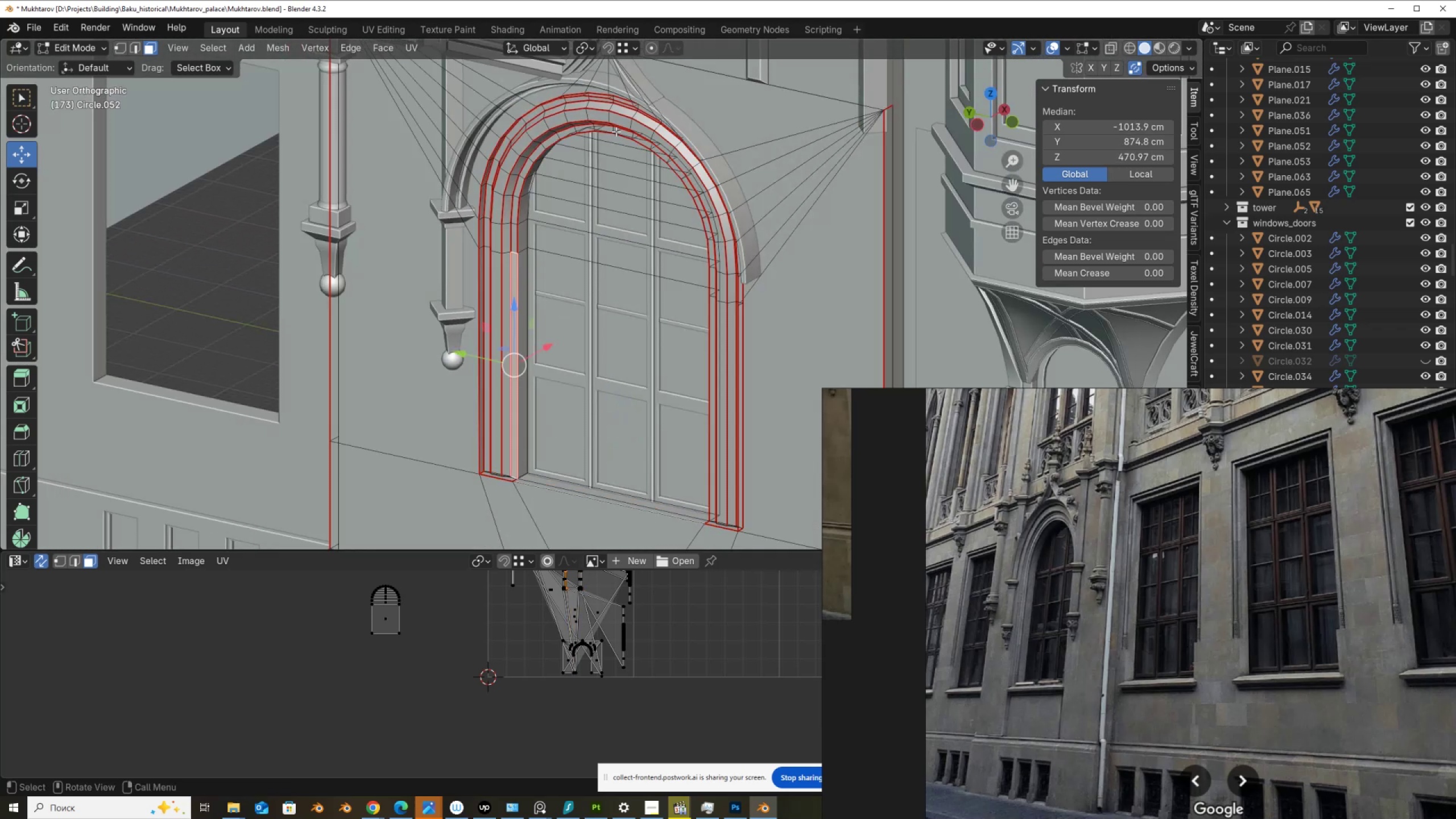 
hold_key(key=ControlLeft, duration=1.02)
left_click([564, 132])
 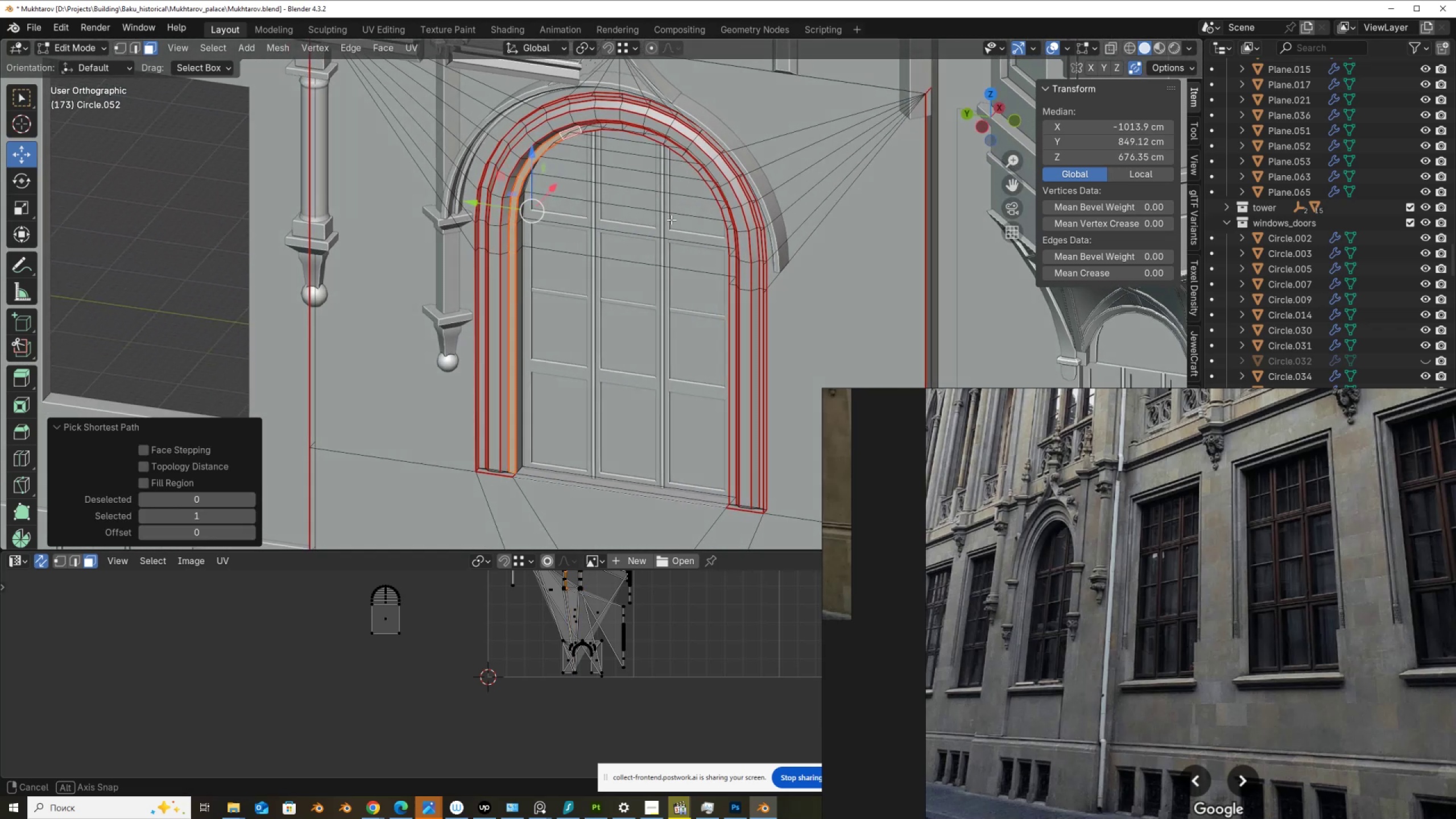 
hold_key(key=ControlLeft, duration=0.7)
left_click([732, 296])
 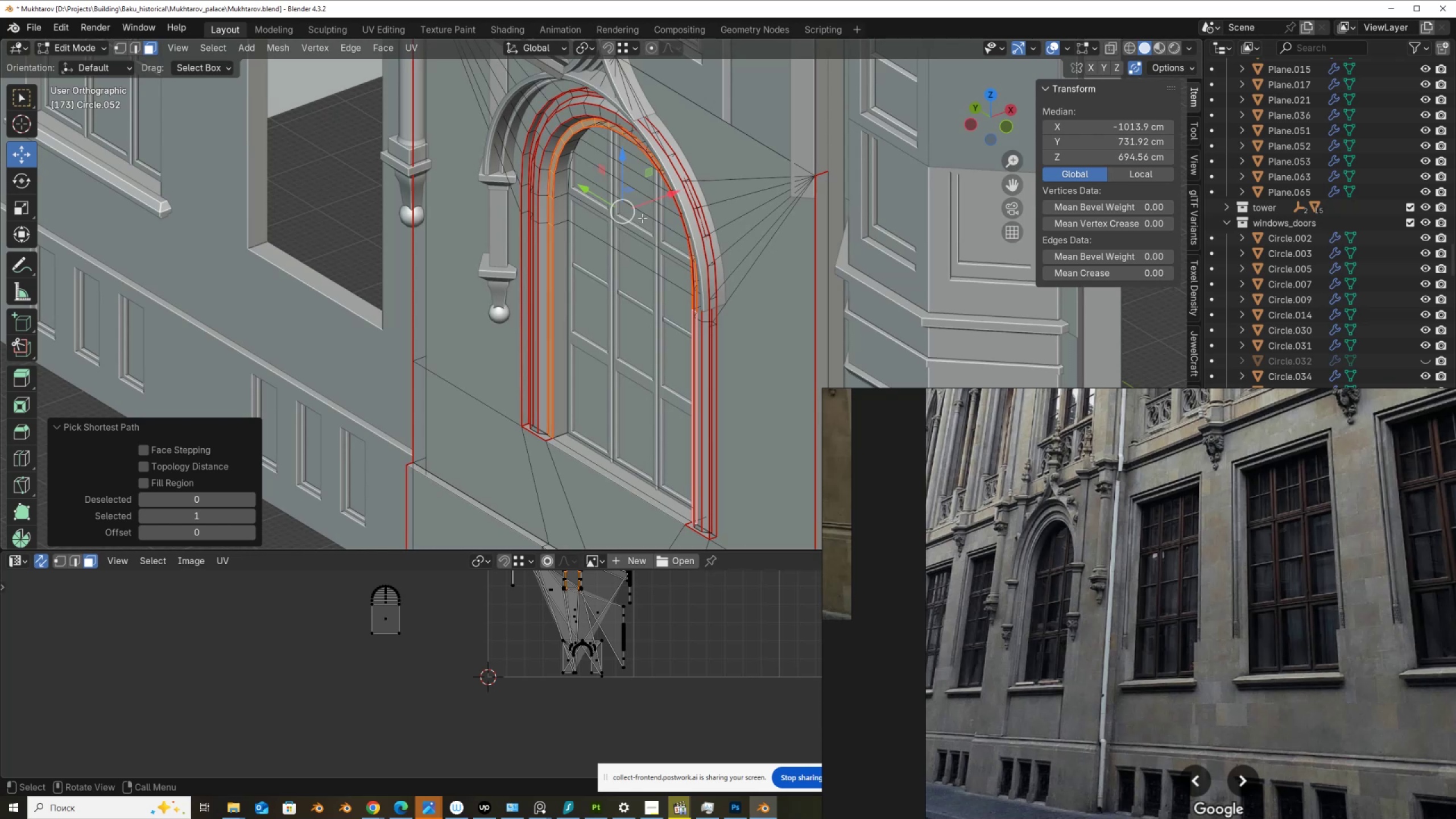 
left_click_drag(start_coordinate=[644, 202], to_coordinate=[658, 208])
 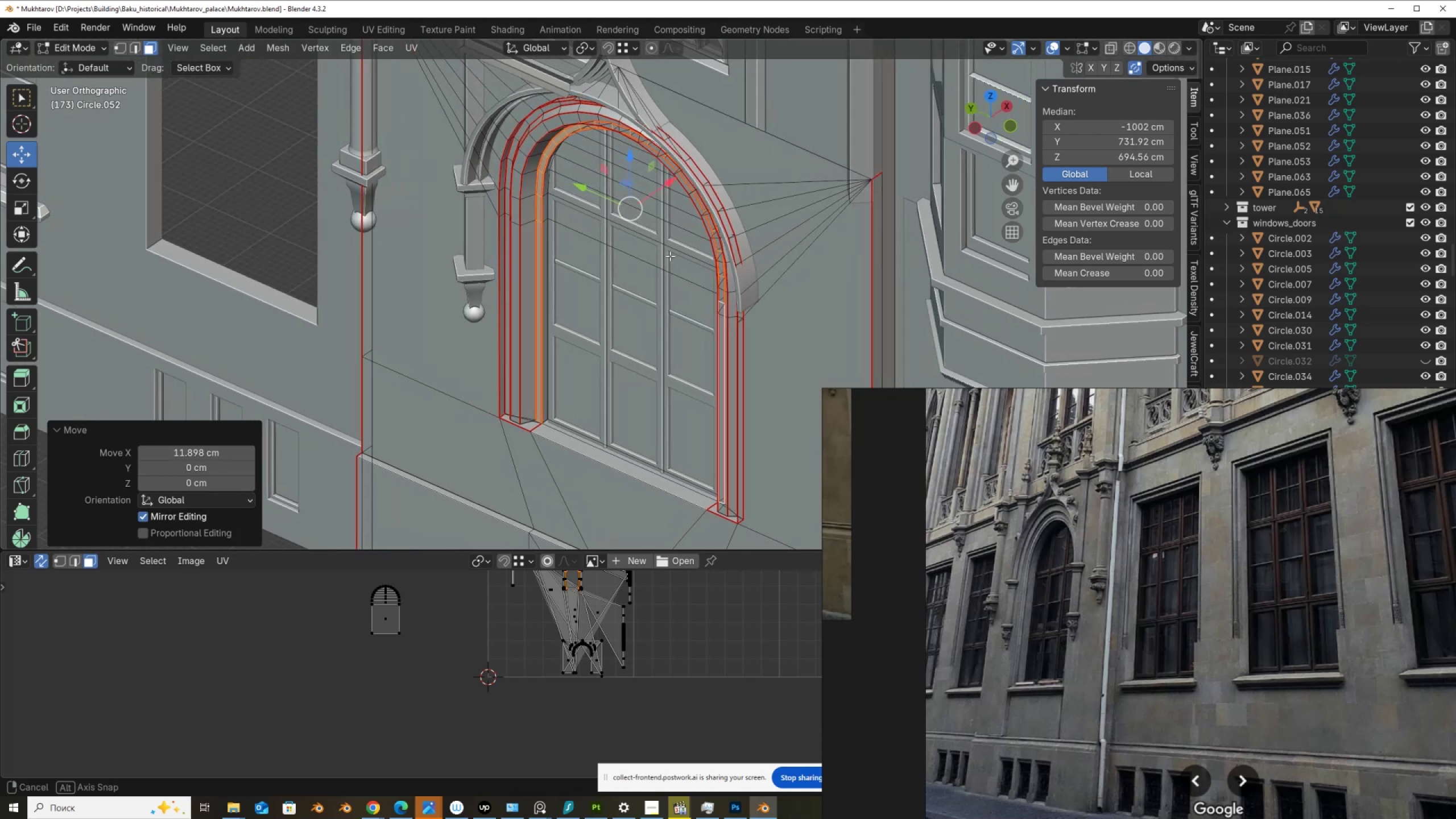 
key(Tab)
 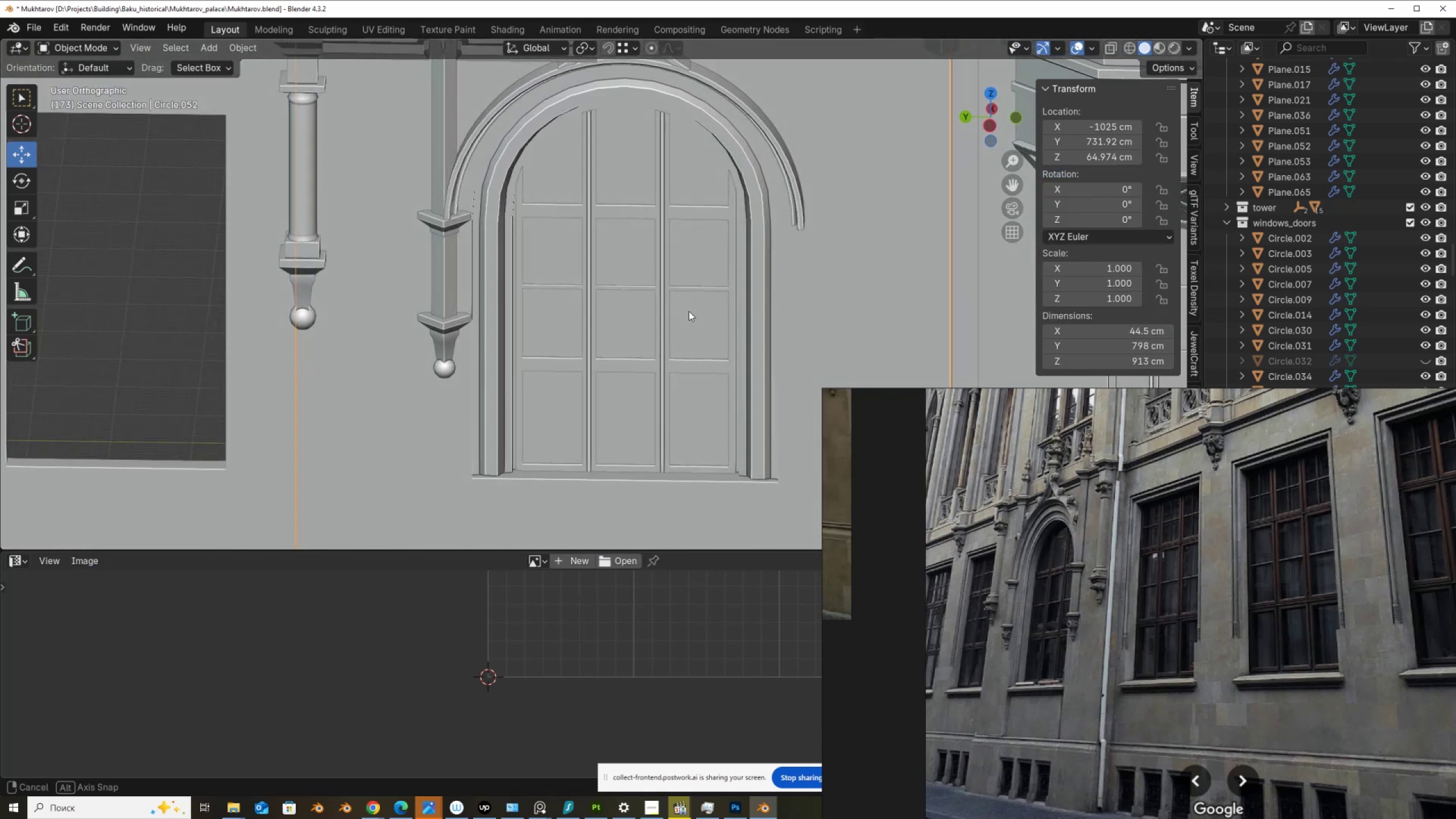 
wait(10.49)
 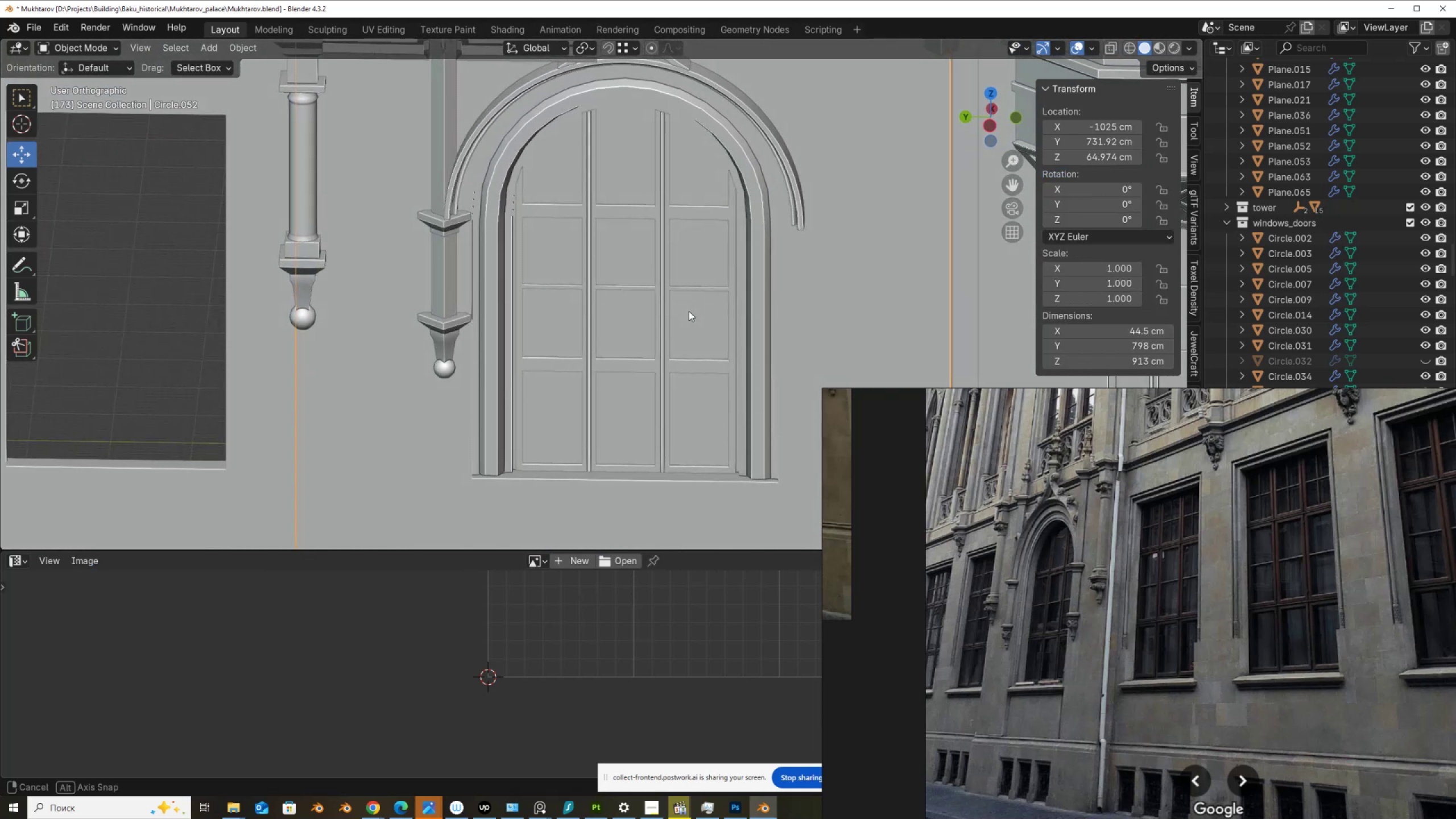 
left_click([663, 295])
 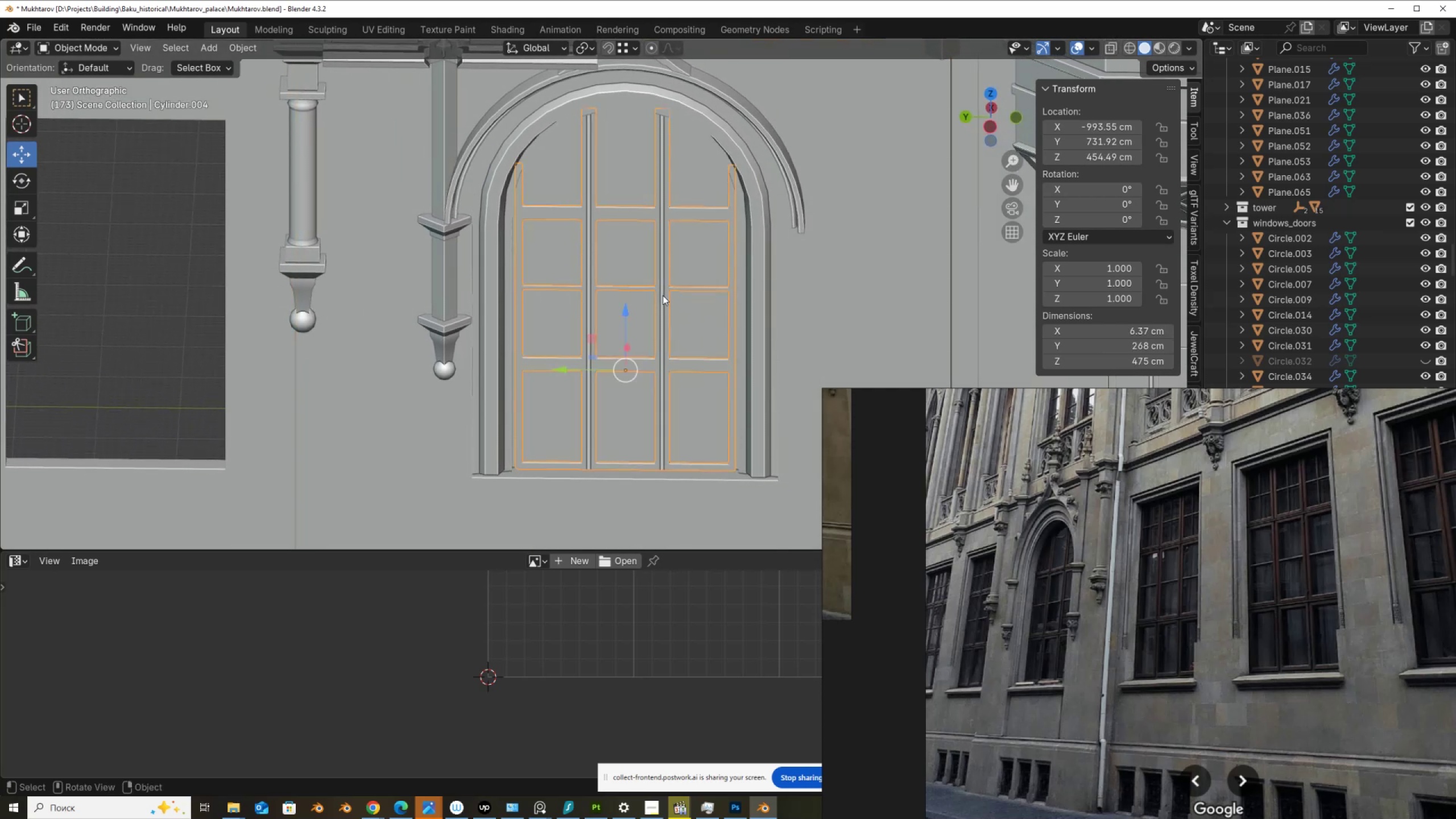 
scroll: coordinate [663, 295], scroll_direction: up, amount: 2.0
 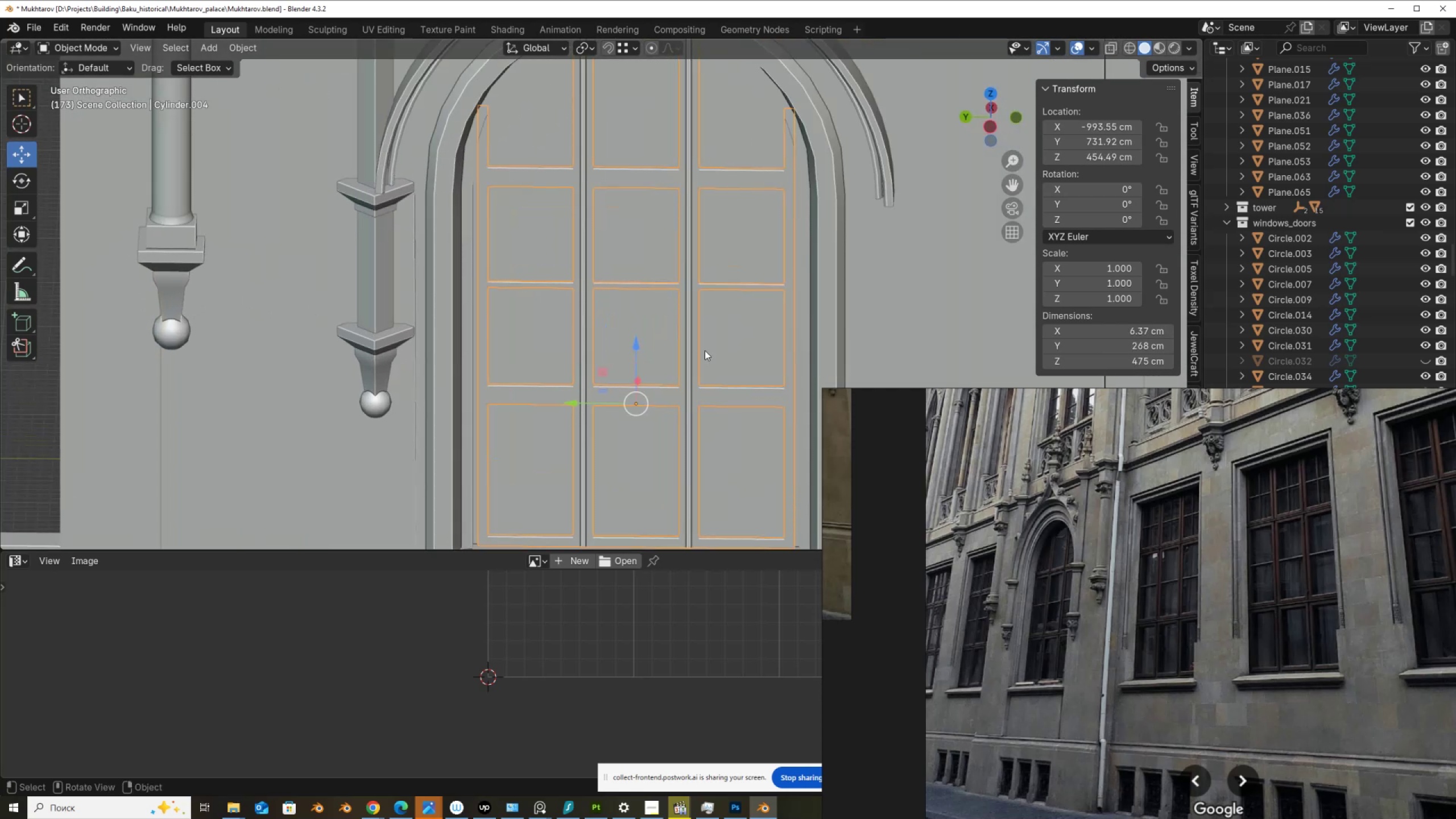 
key(Tab)
 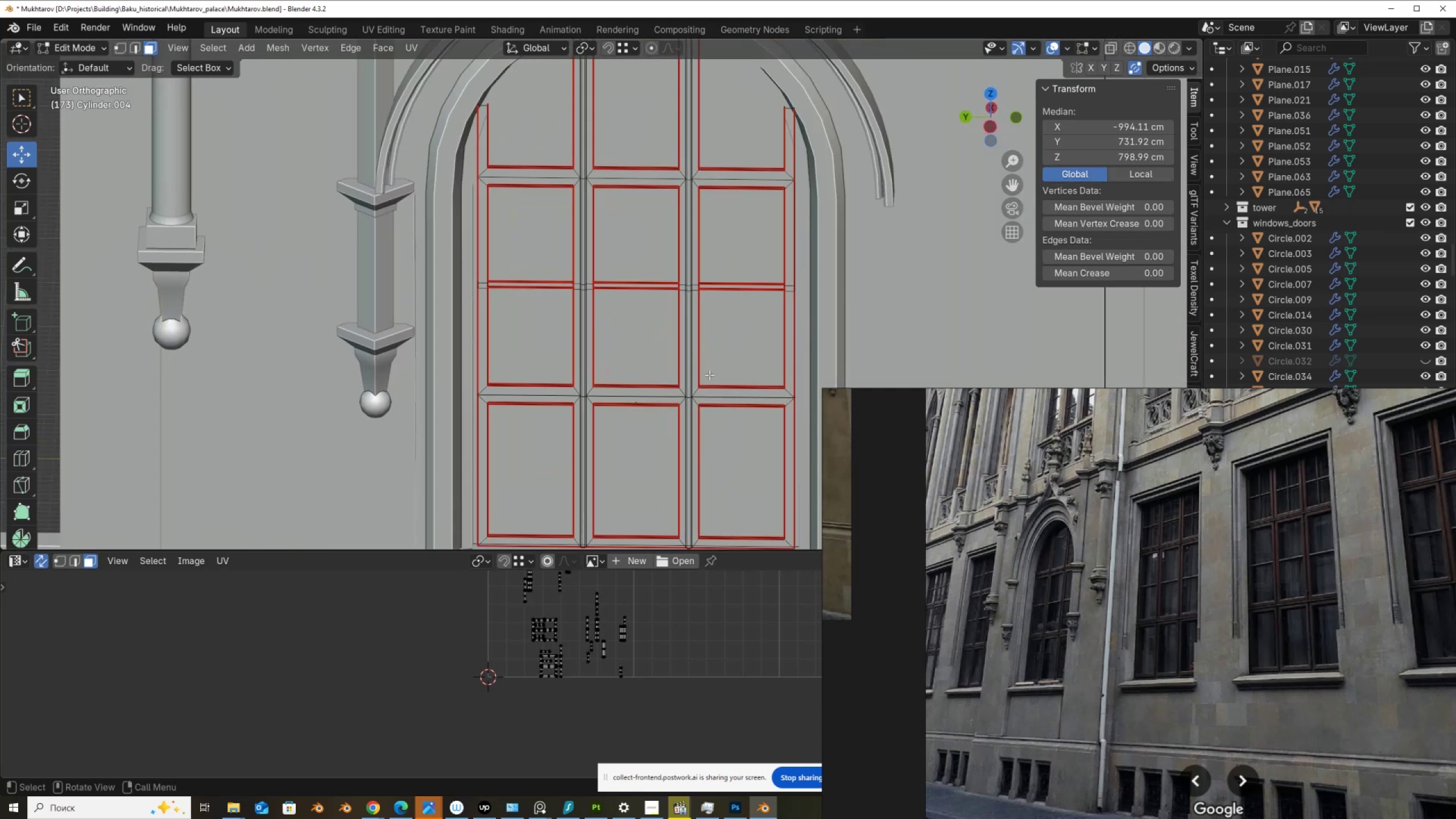 
hold_key(key=ShiftLeft, duration=0.62)
 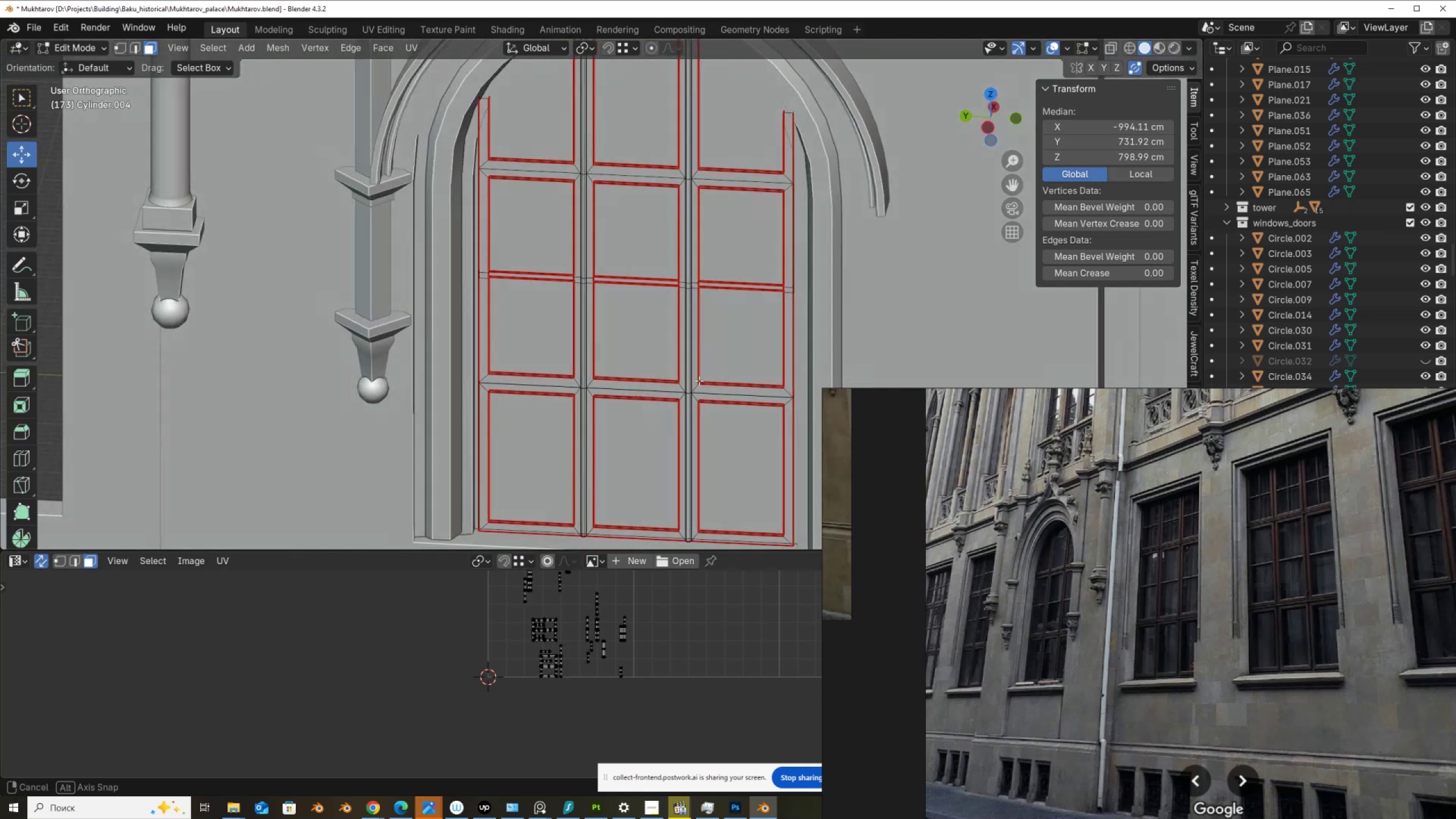 
hold_key(key=ShiftLeft, duration=0.52)
 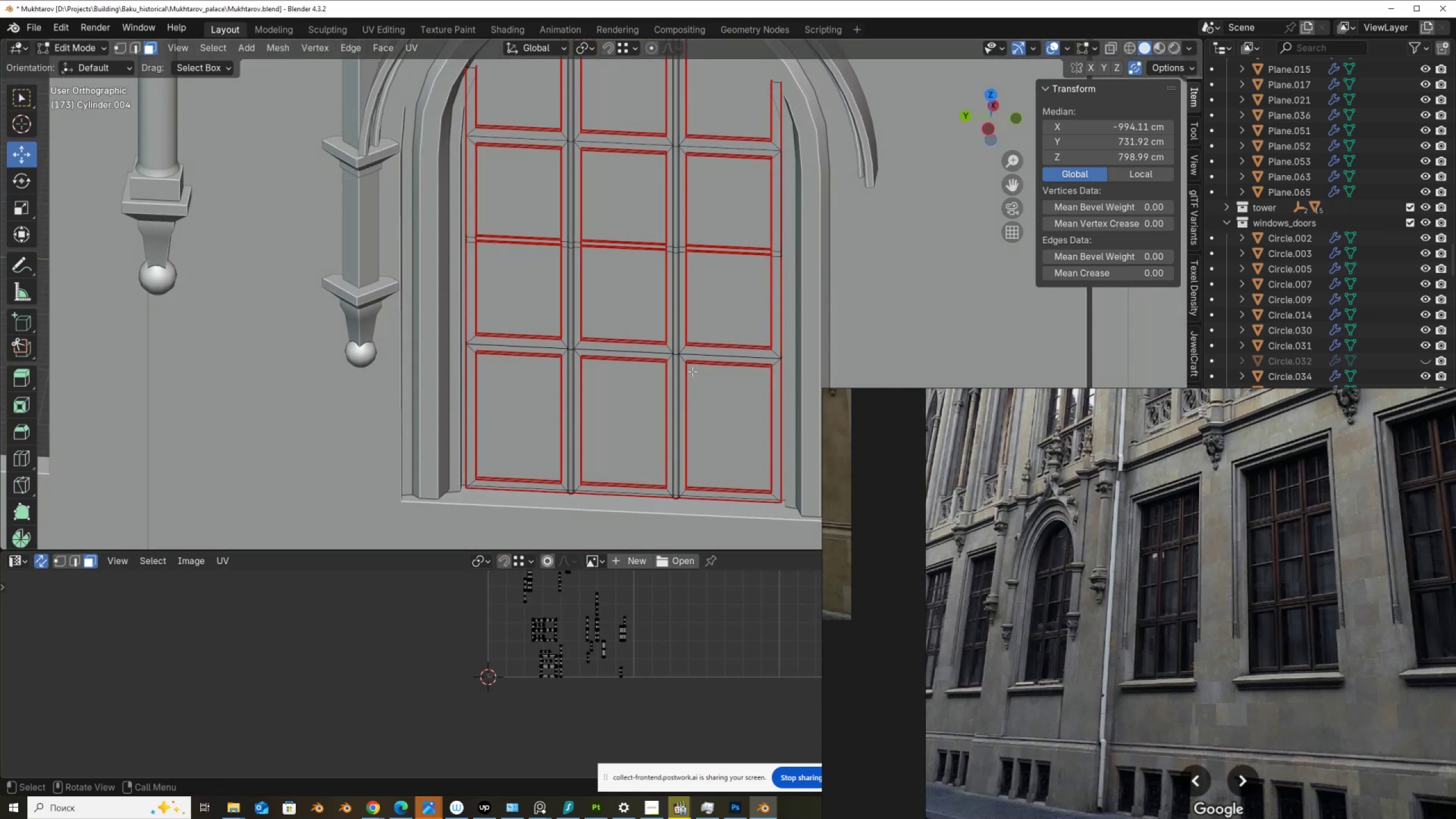 
key(S)
 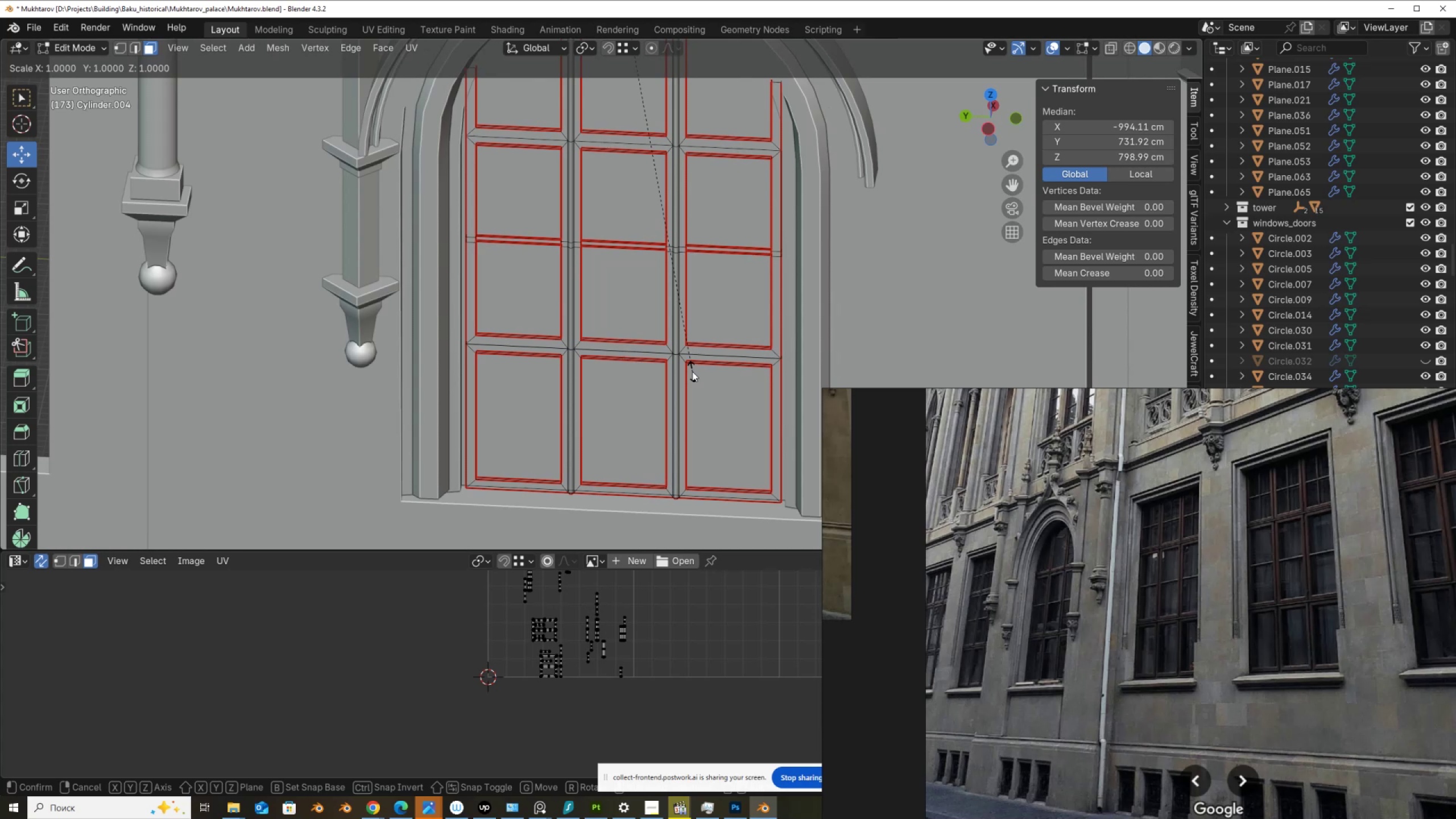 
right_click([692, 371])
 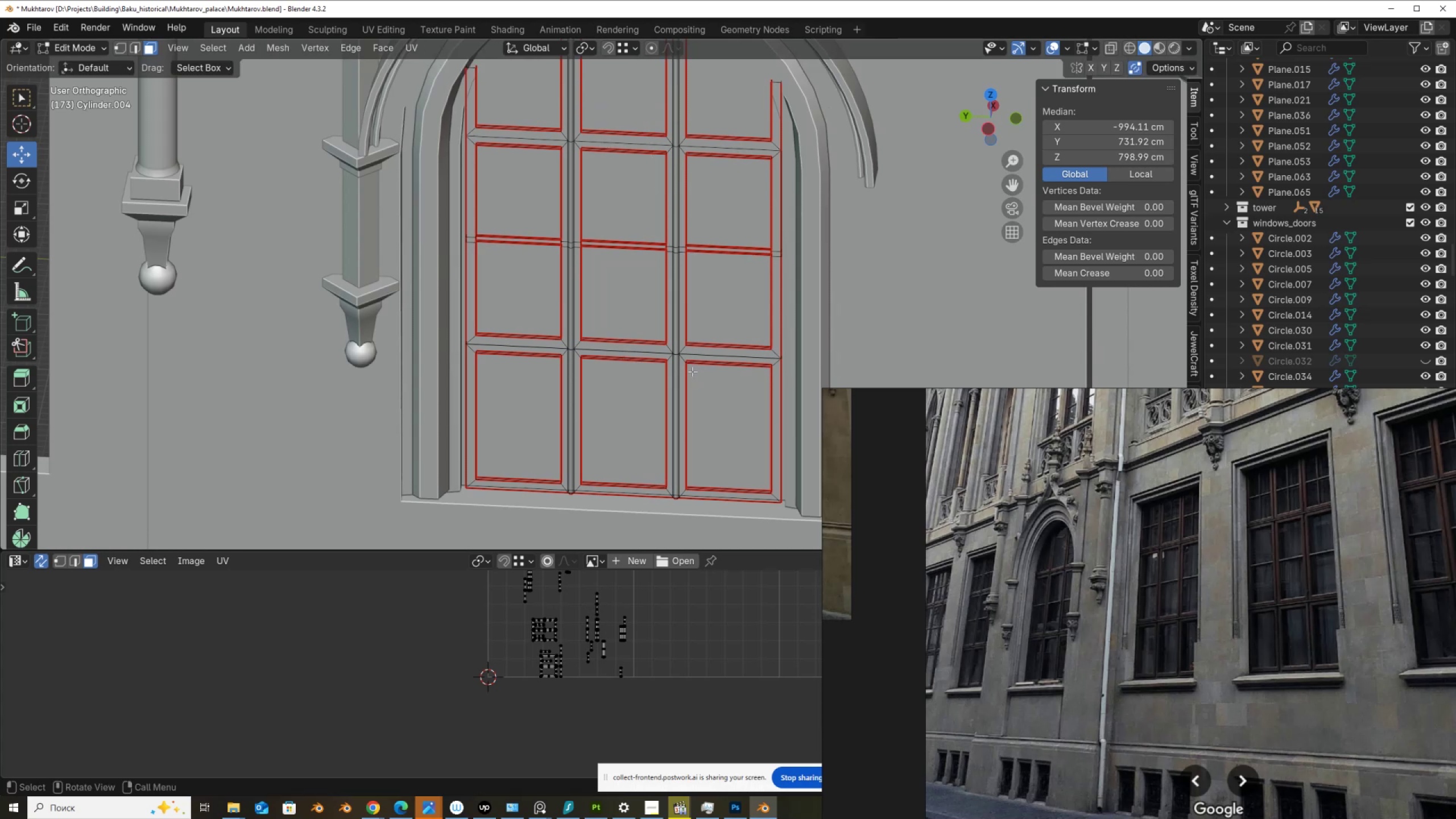 
type(asx)
 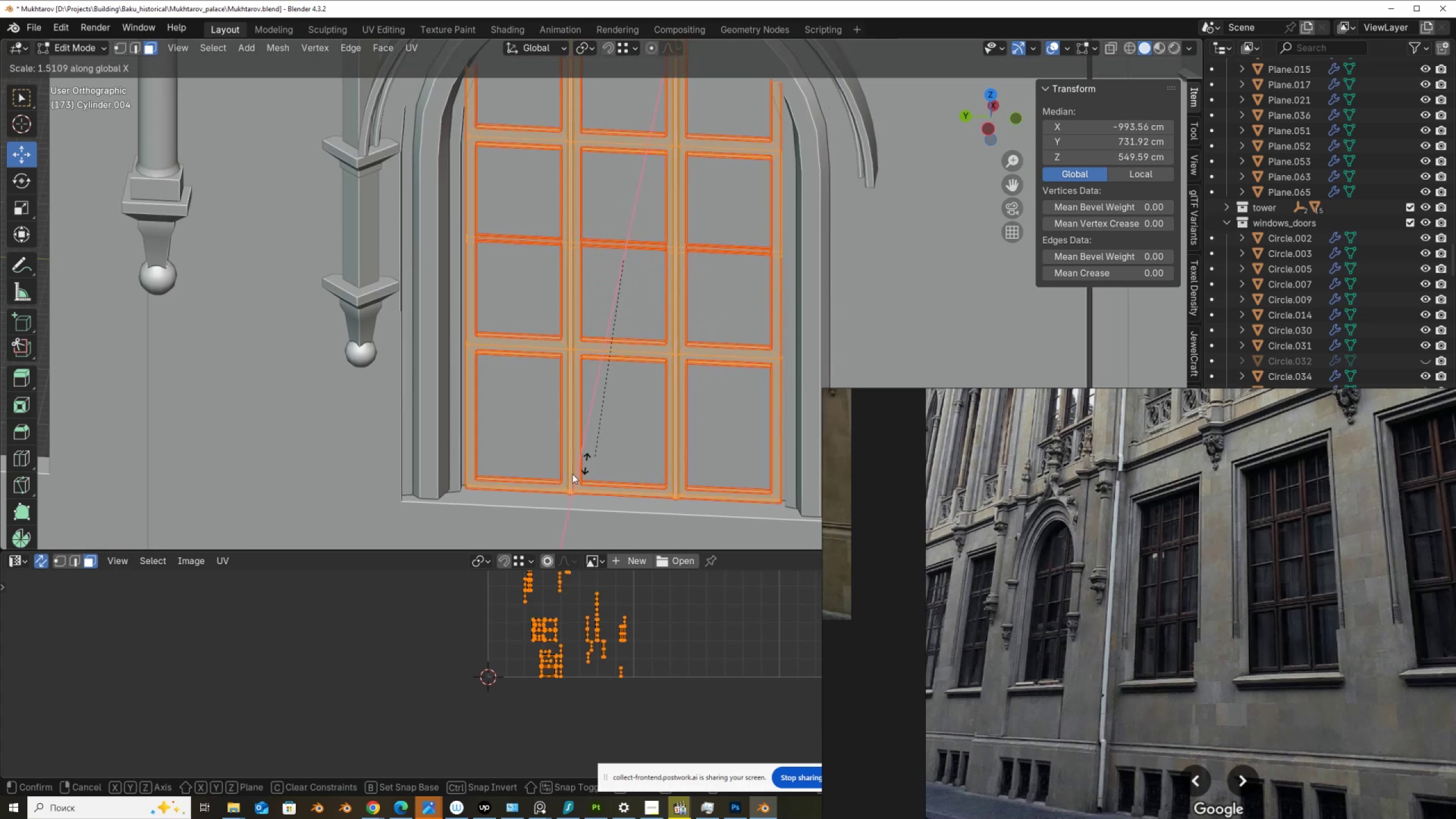 
right_click([602, 481])
 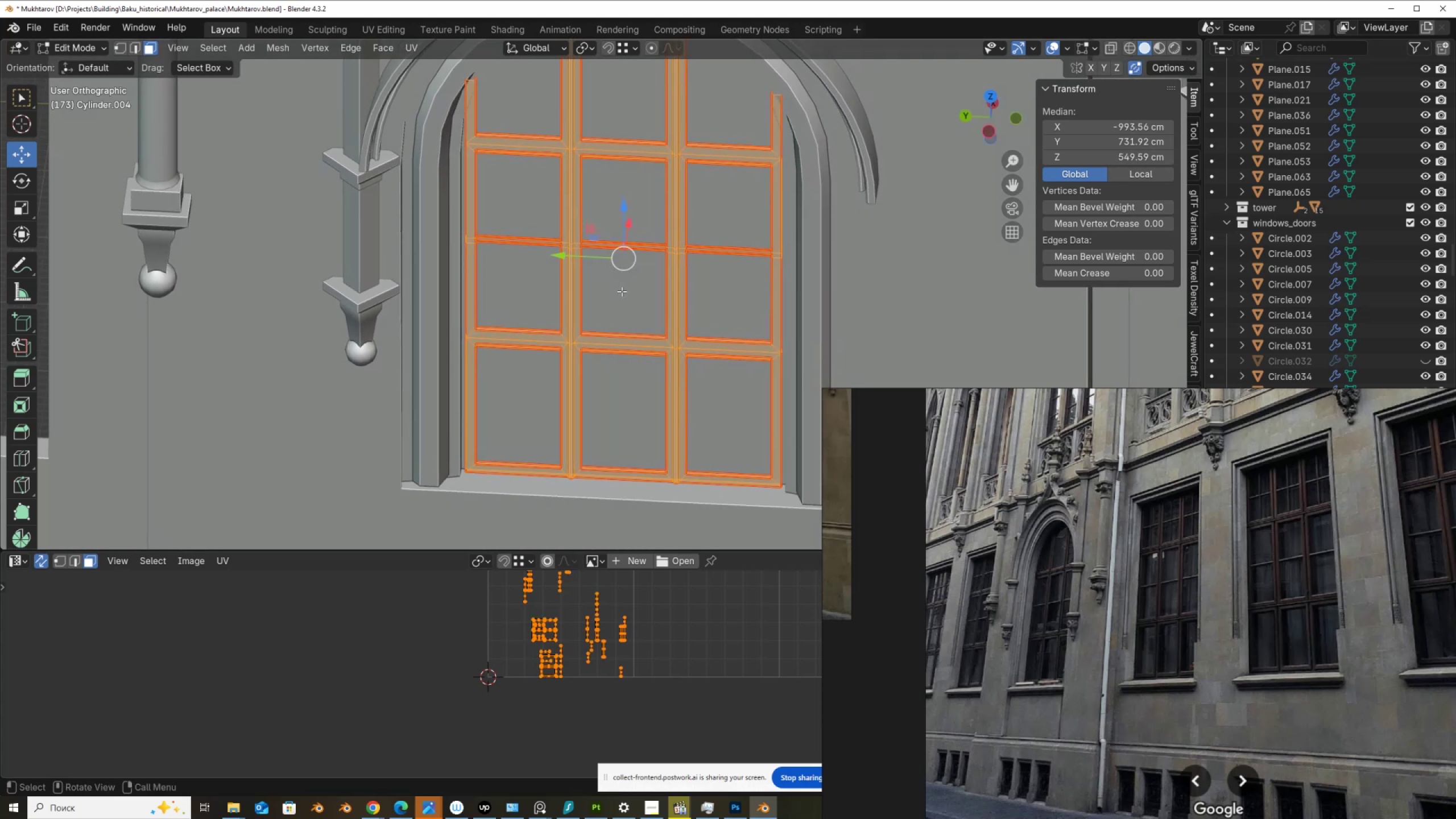 
type(asy)
 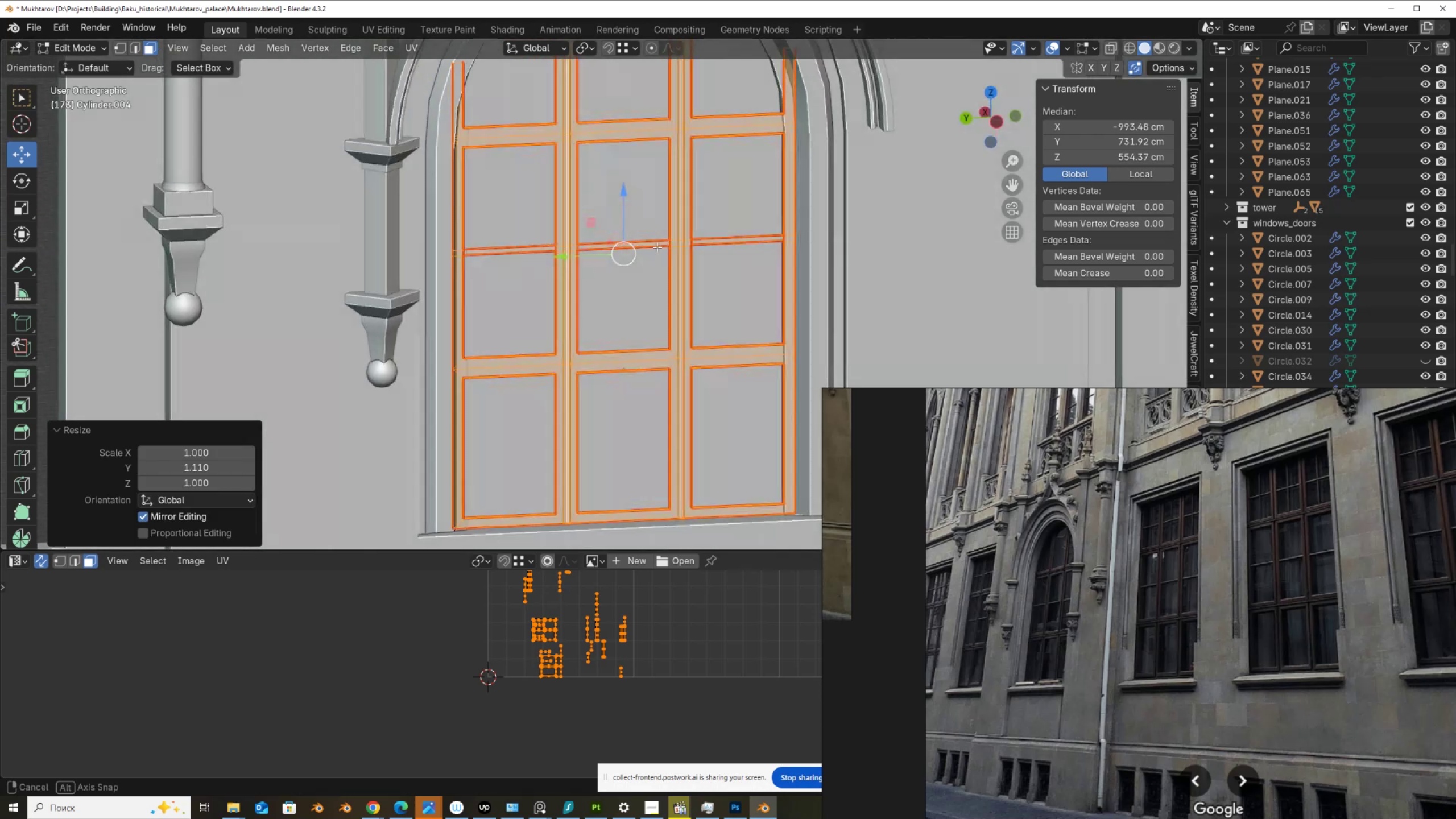 
wait(6.61)
 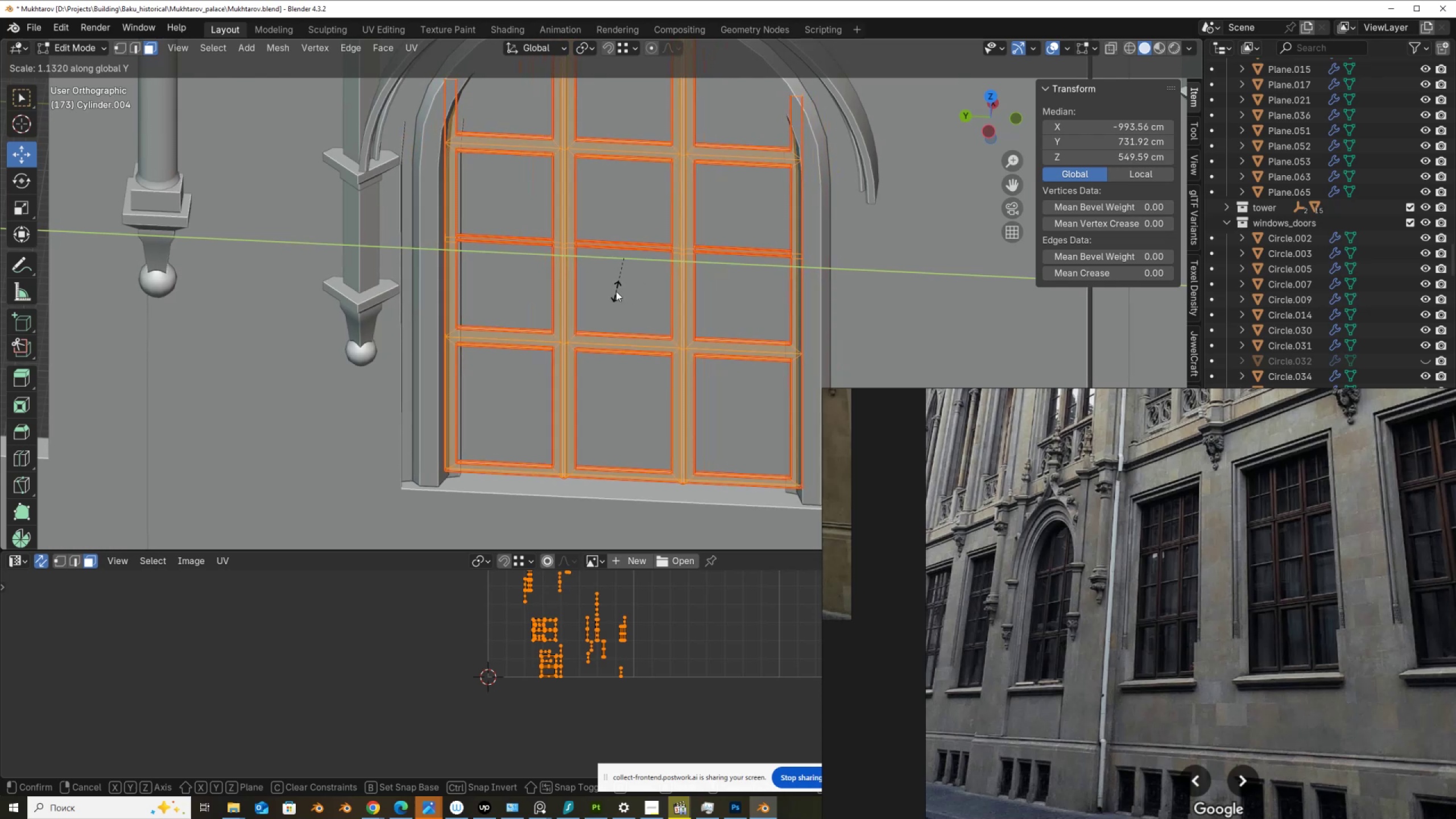 
key(Tab)
 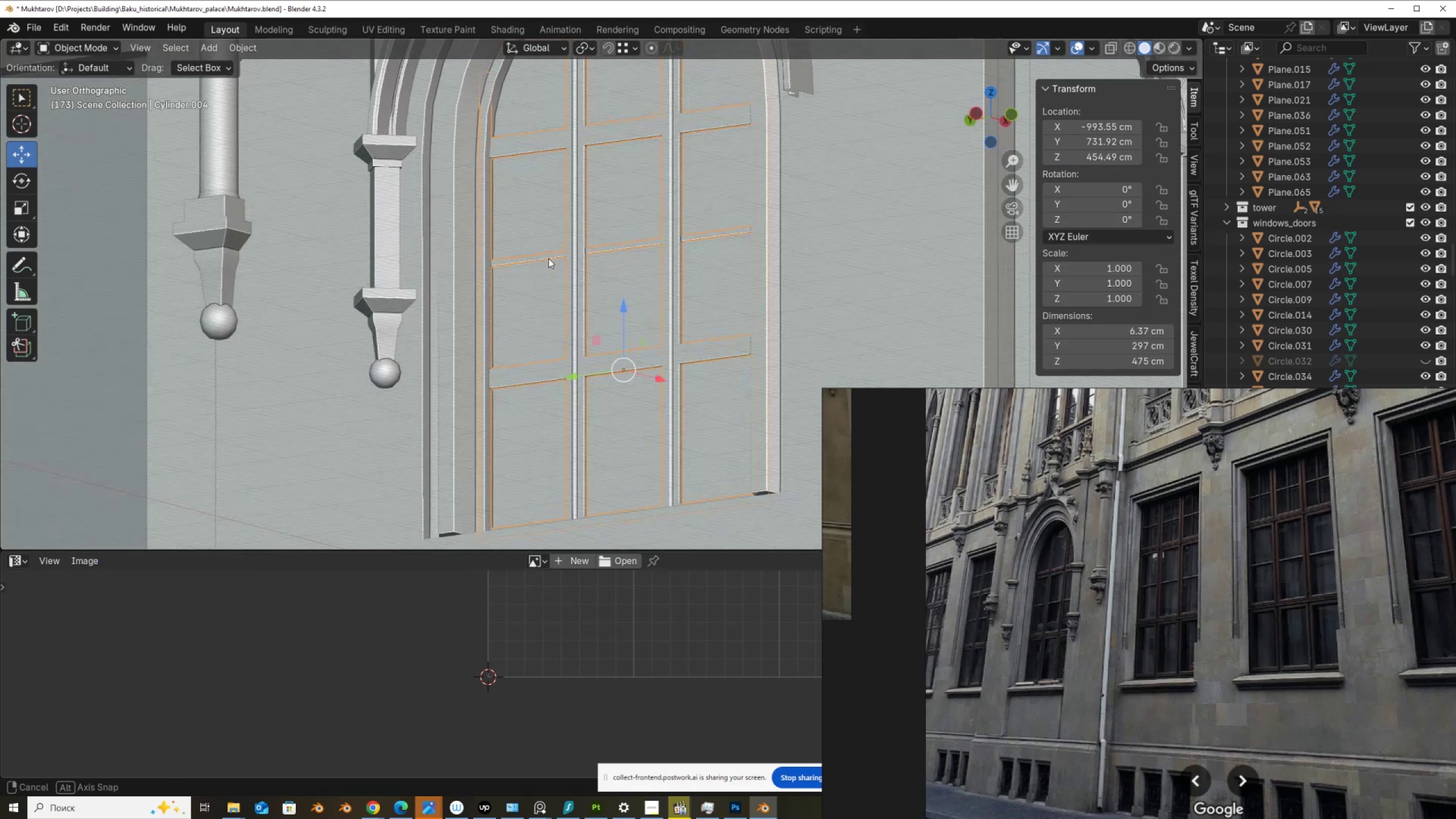 
key(Tab)
 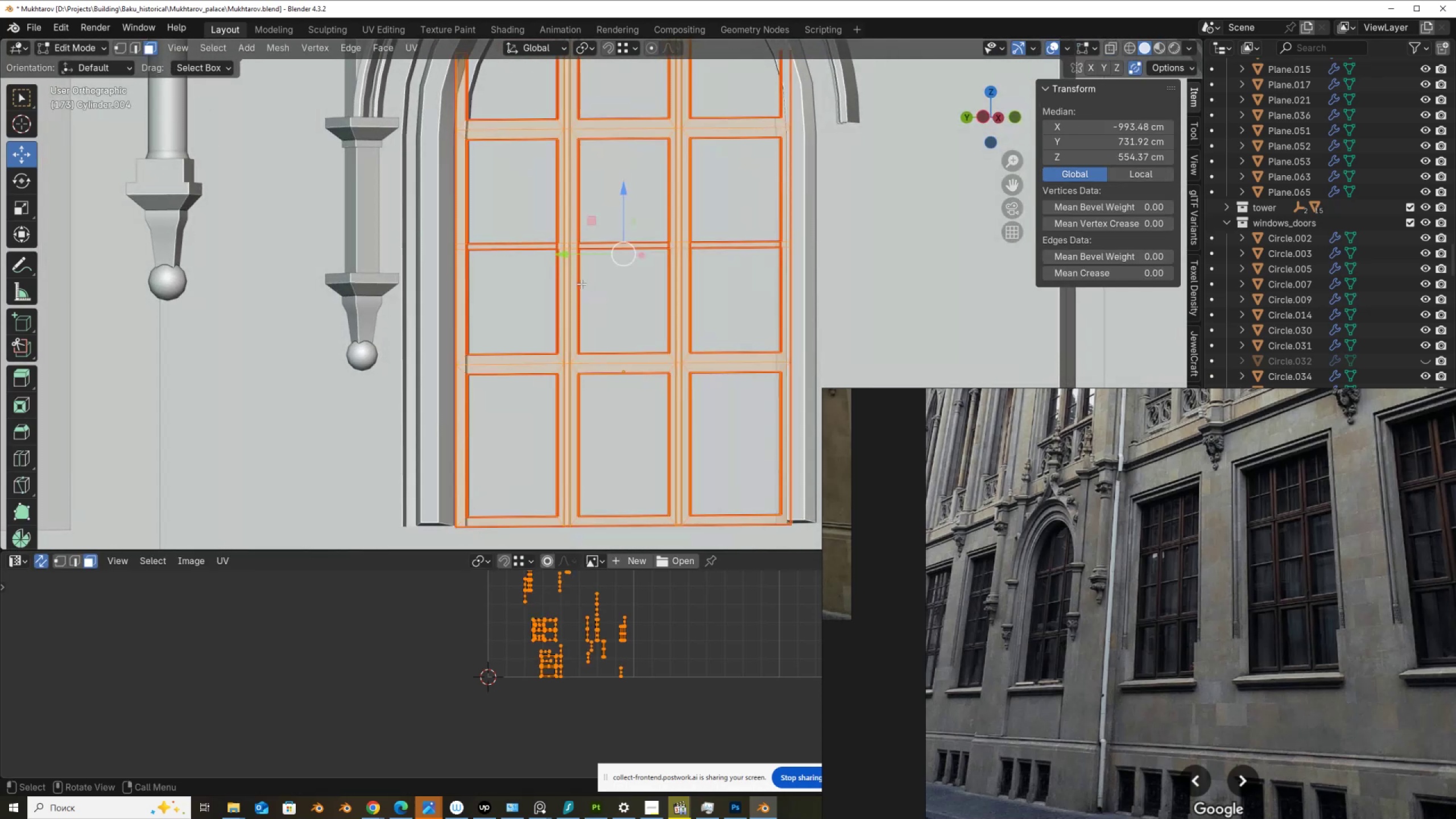 
scroll: coordinate [581, 288], scroll_direction: down, amount: 2.0
 